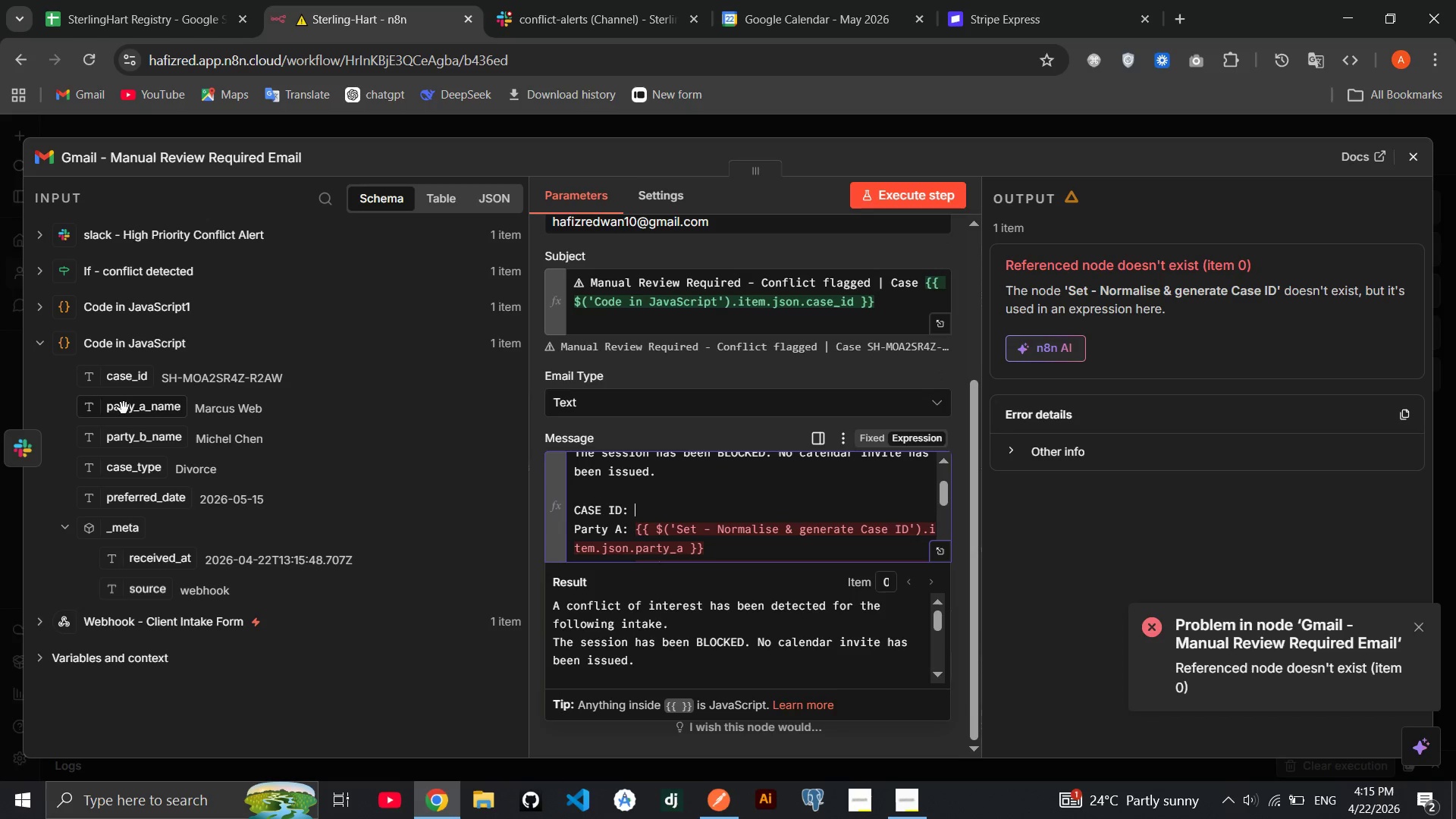 
left_click_drag(start_coordinate=[127, 384], to_coordinate=[686, 511])
 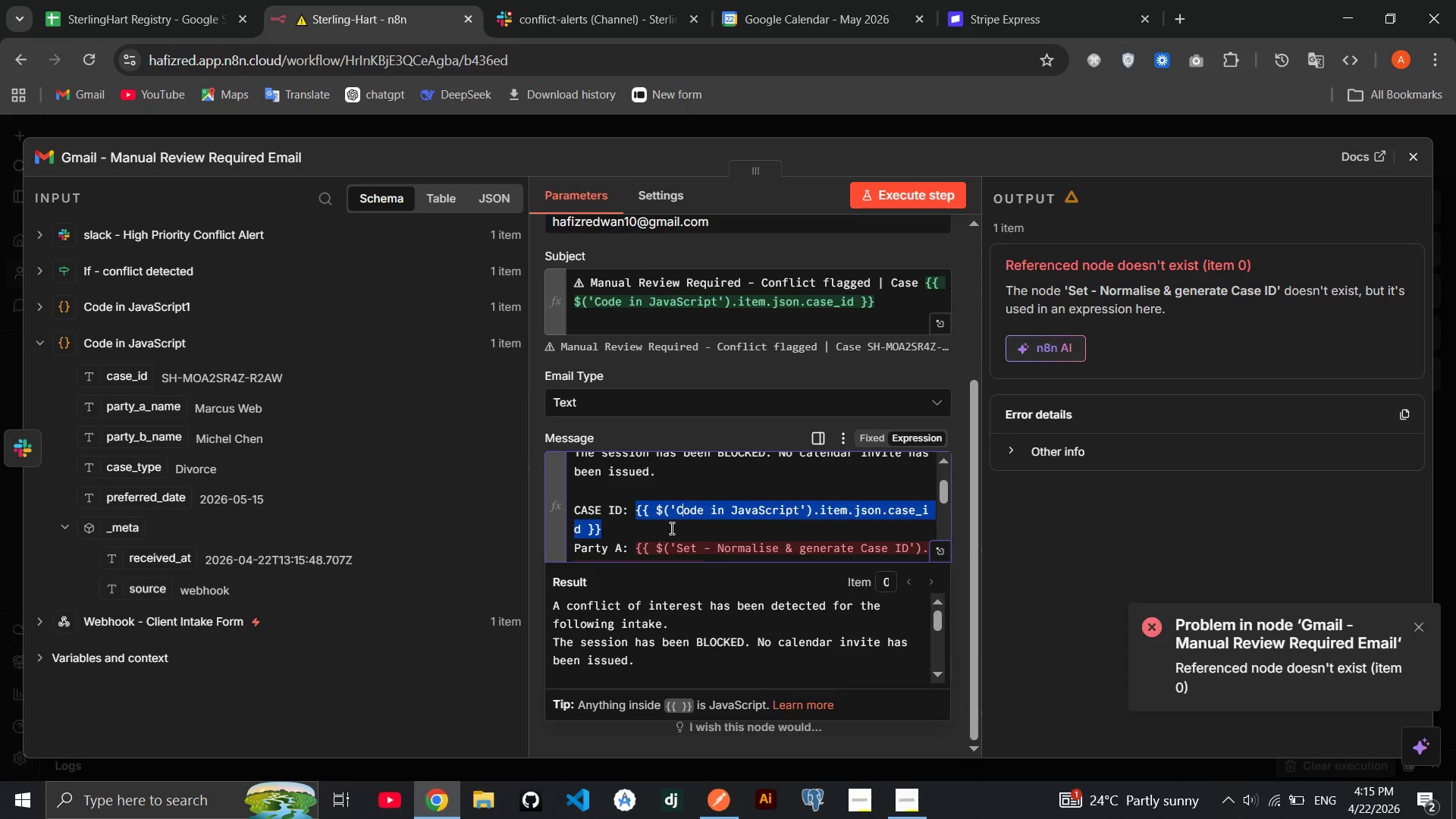 
scroll: coordinate [670, 528], scroll_direction: down, amount: 1.0
 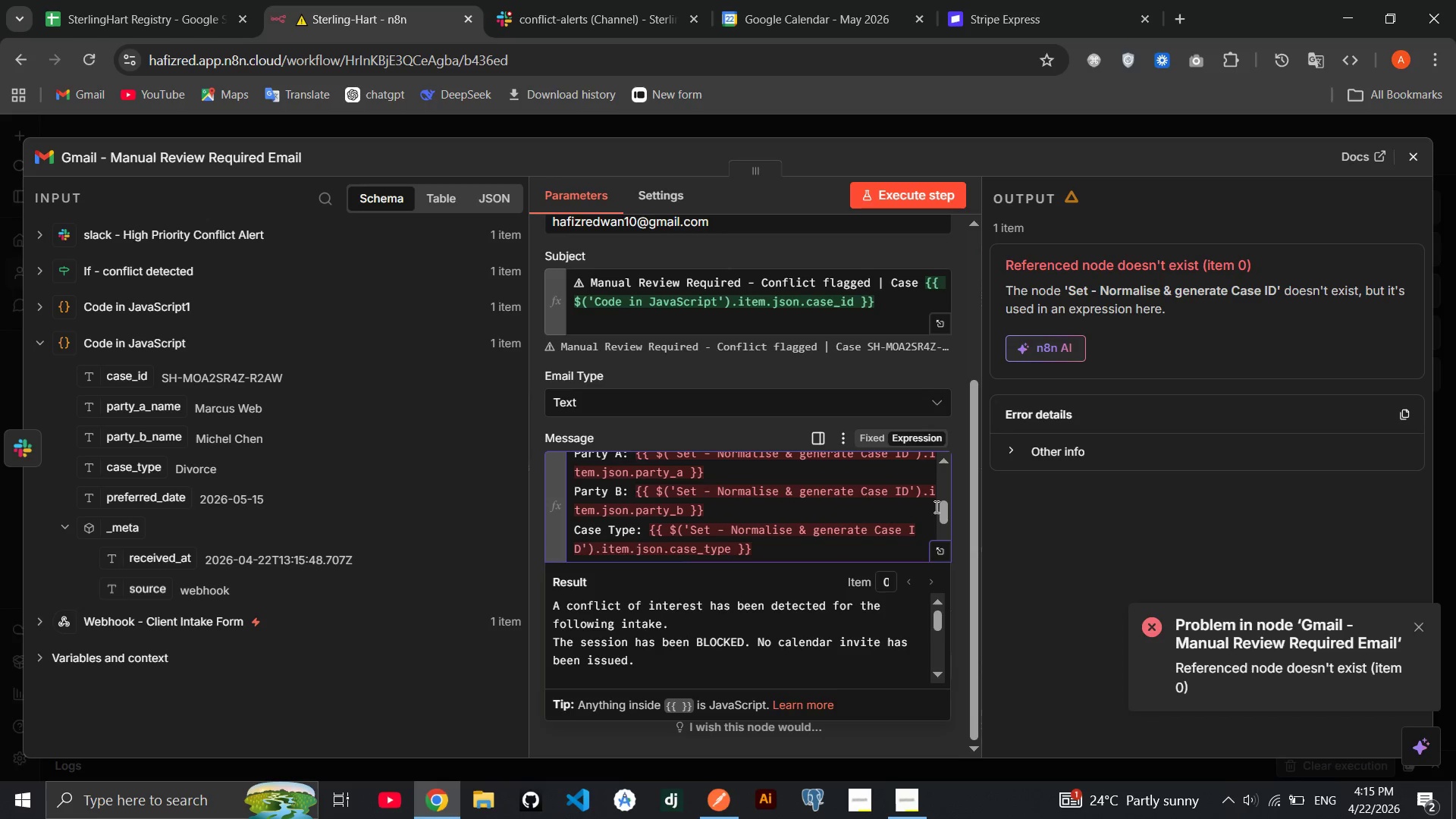 
left_click_drag(start_coordinate=[941, 515], to_coordinate=[940, 509])
 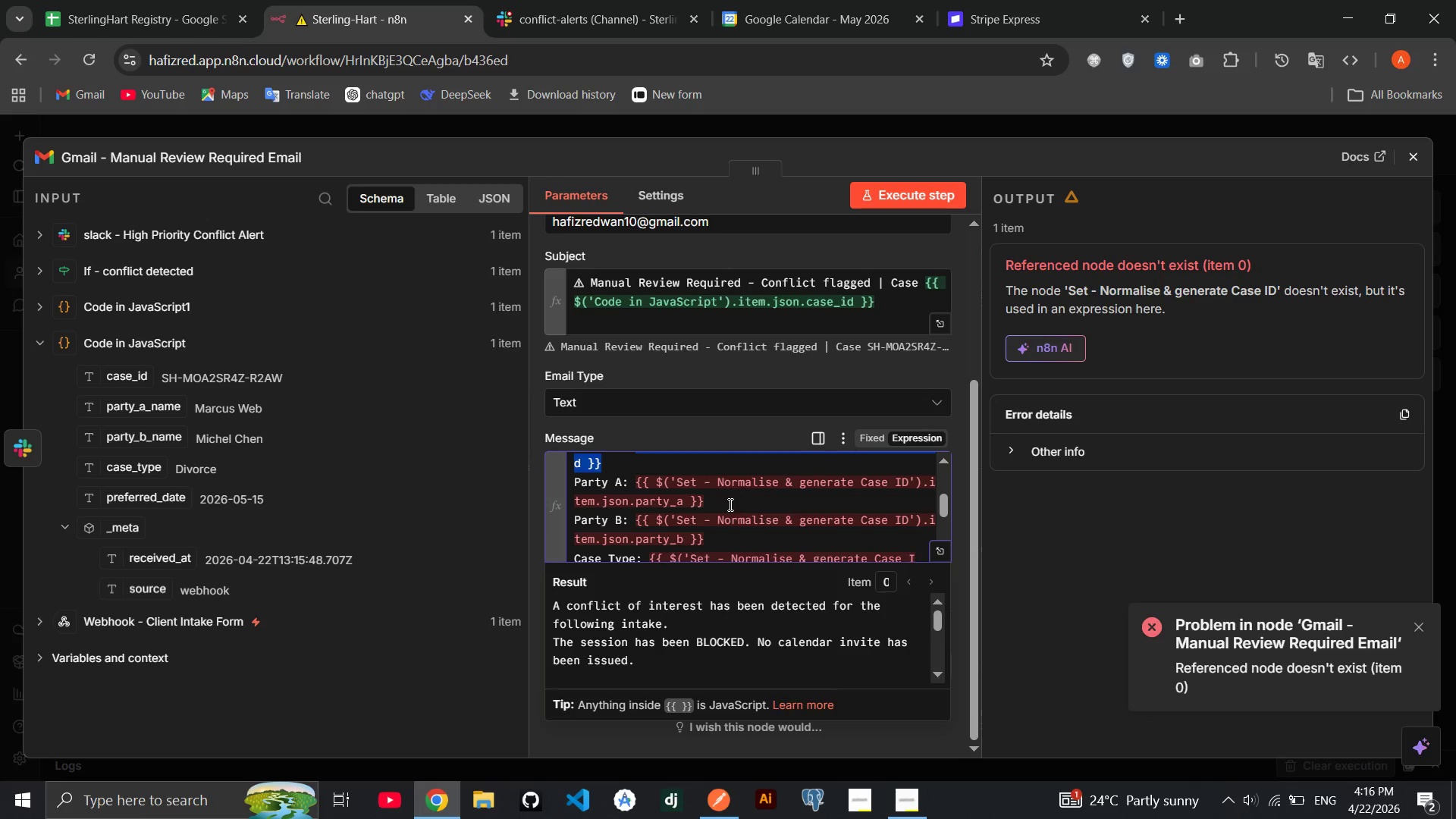 
left_click_drag(start_coordinate=[729, 504], to_coordinate=[638, 485])
 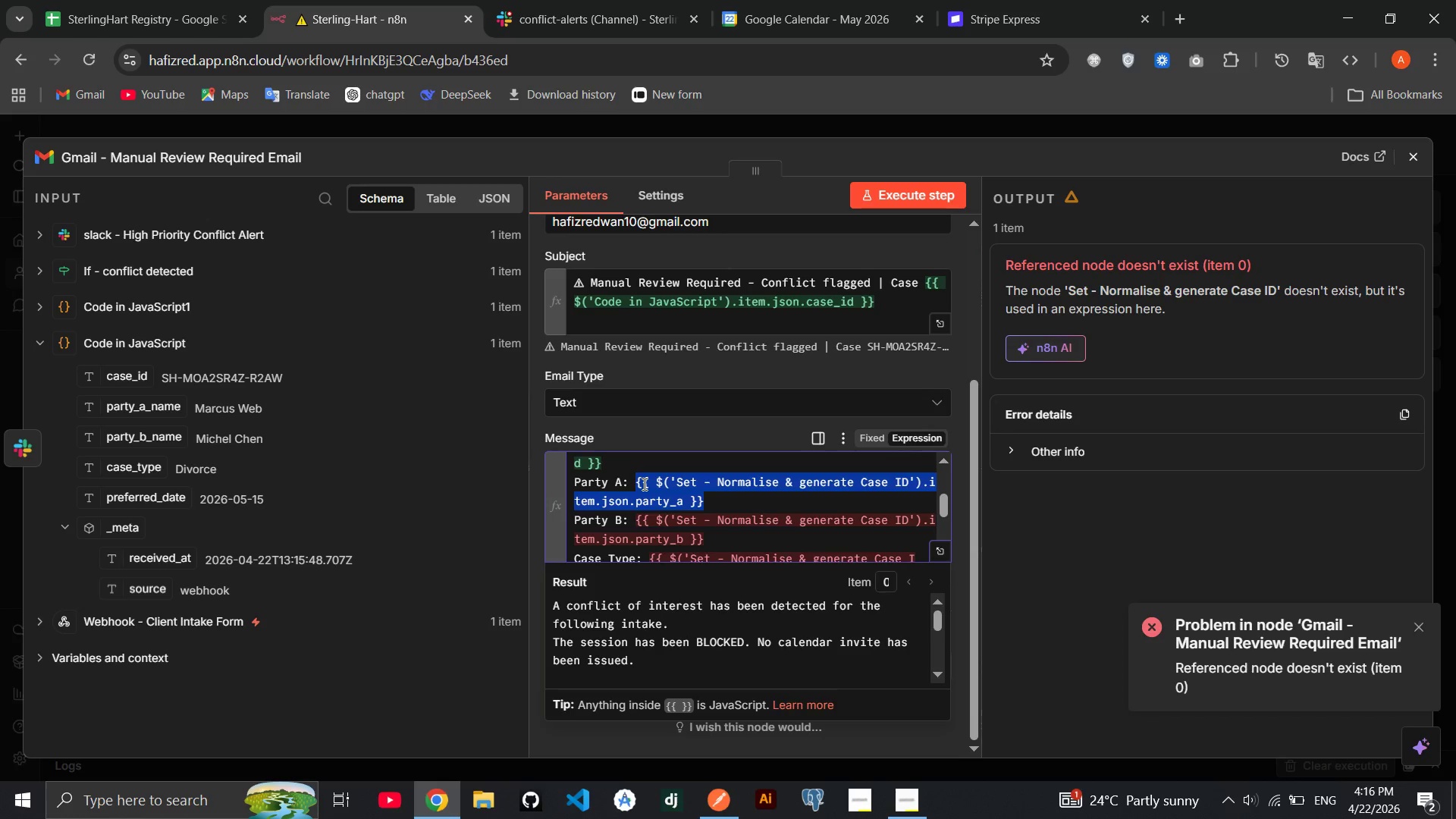 
key(Backspace)
 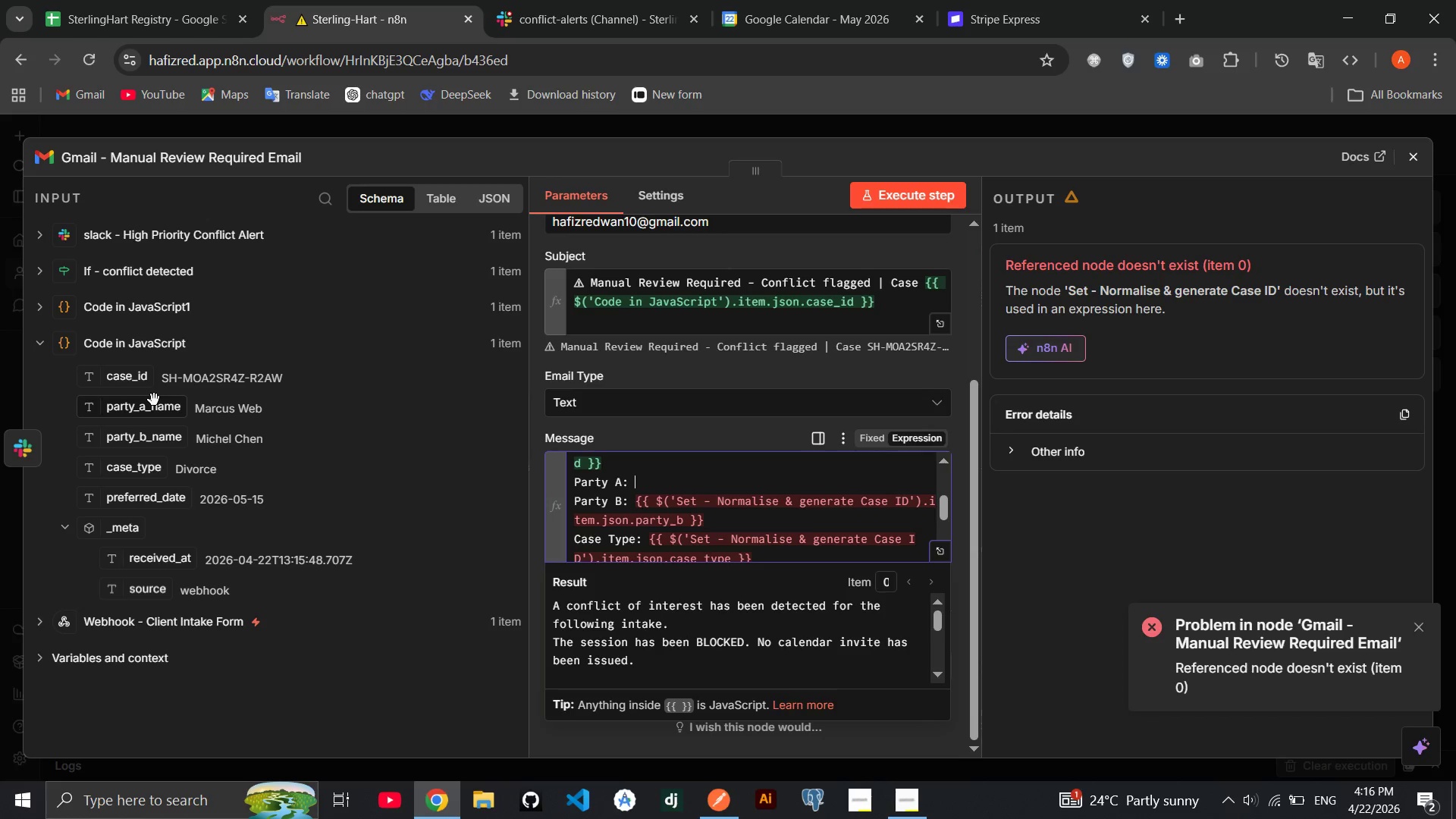 
left_click_drag(start_coordinate=[158, 411], to_coordinate=[651, 478])
 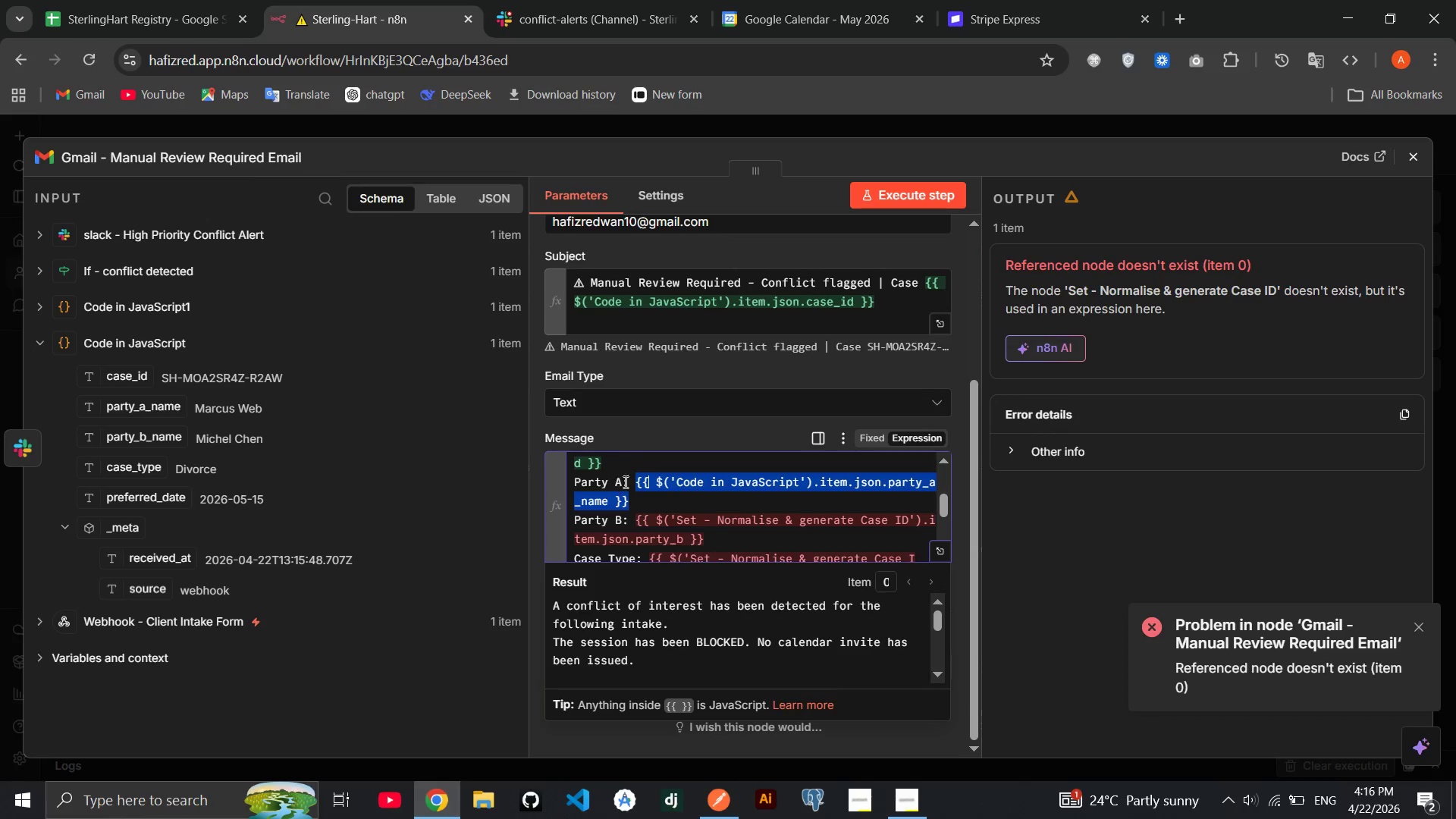 
left_click([626, 481])
 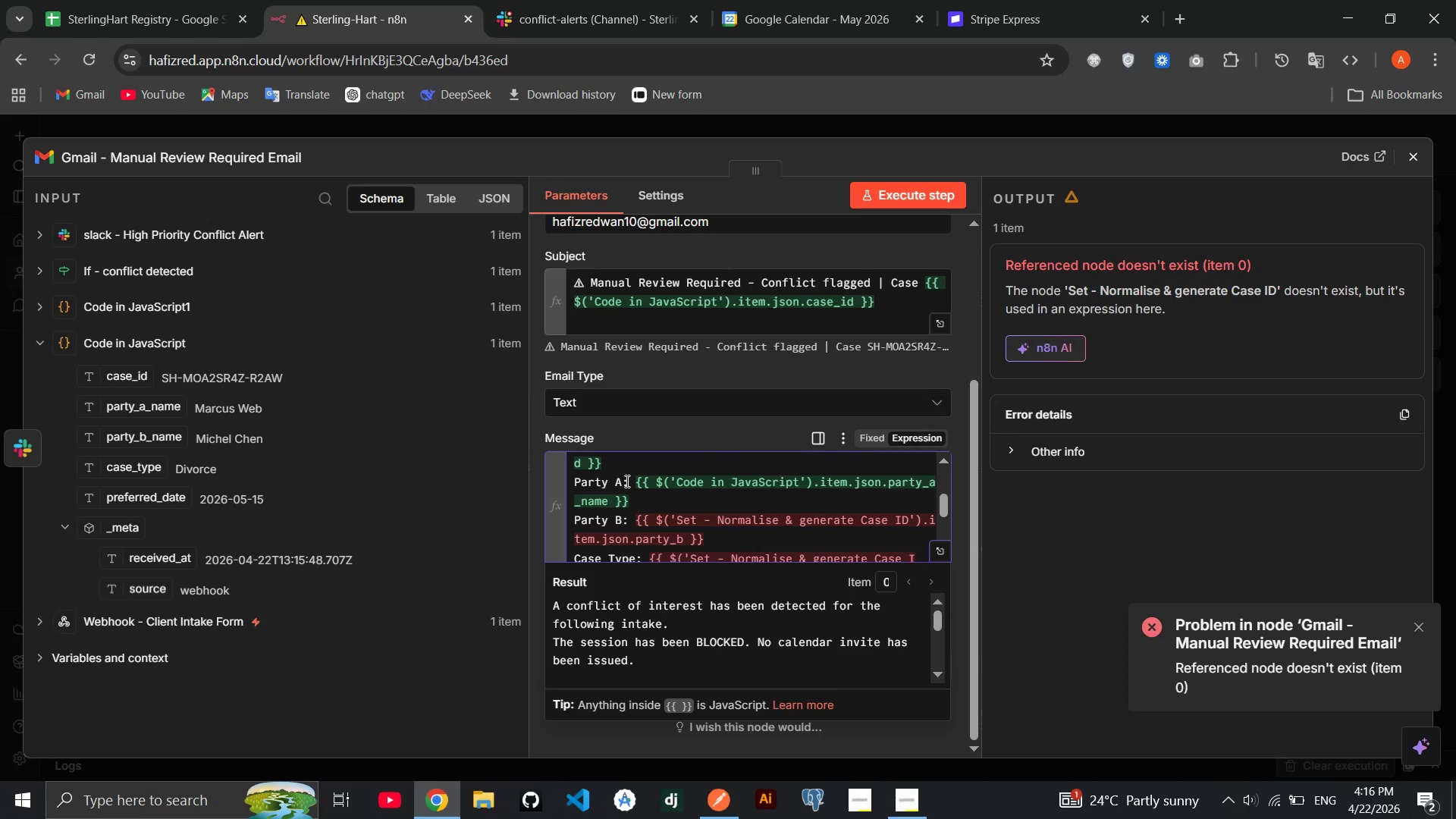 
key(ArrowLeft)
 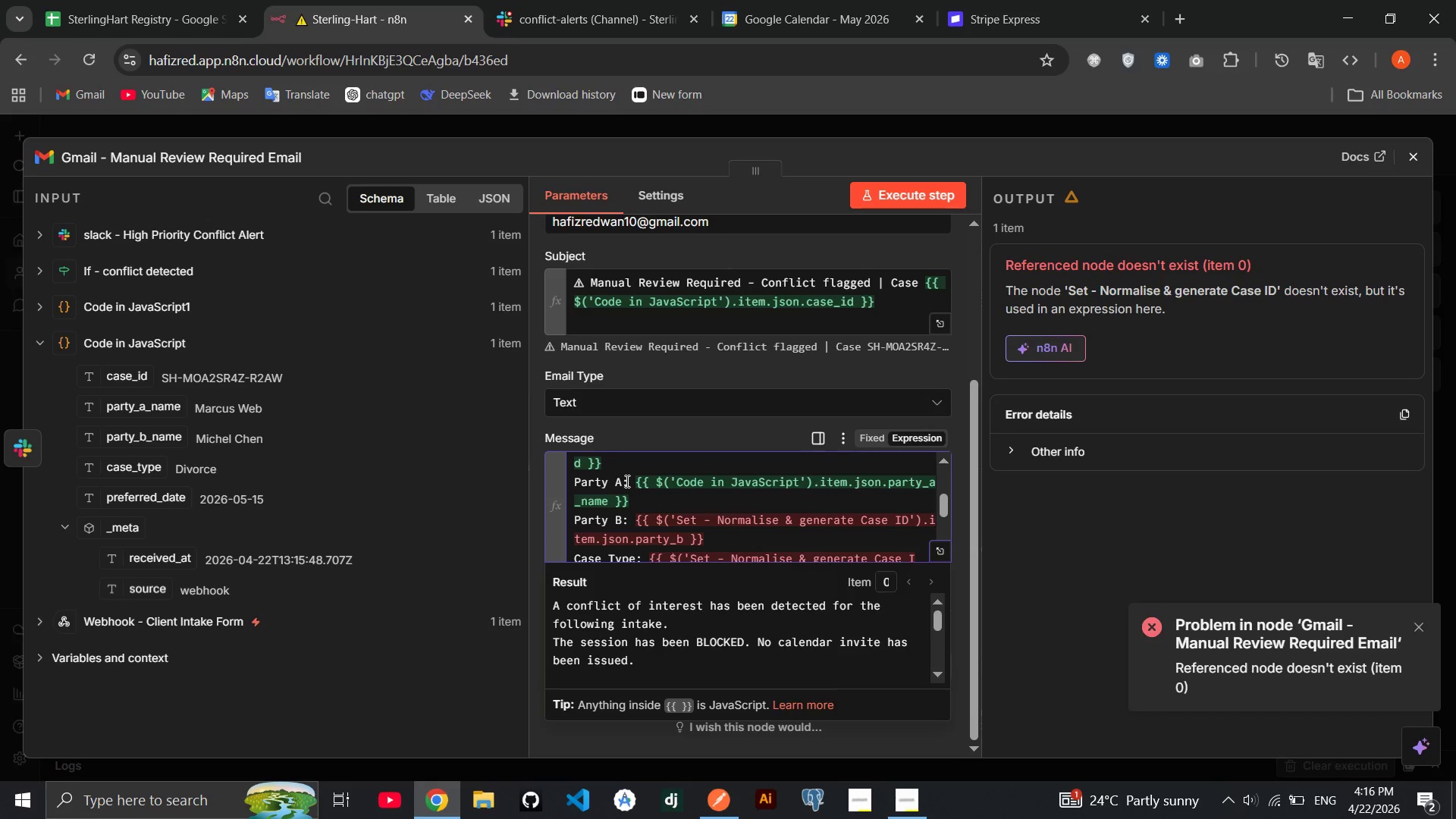 
type( Name)
 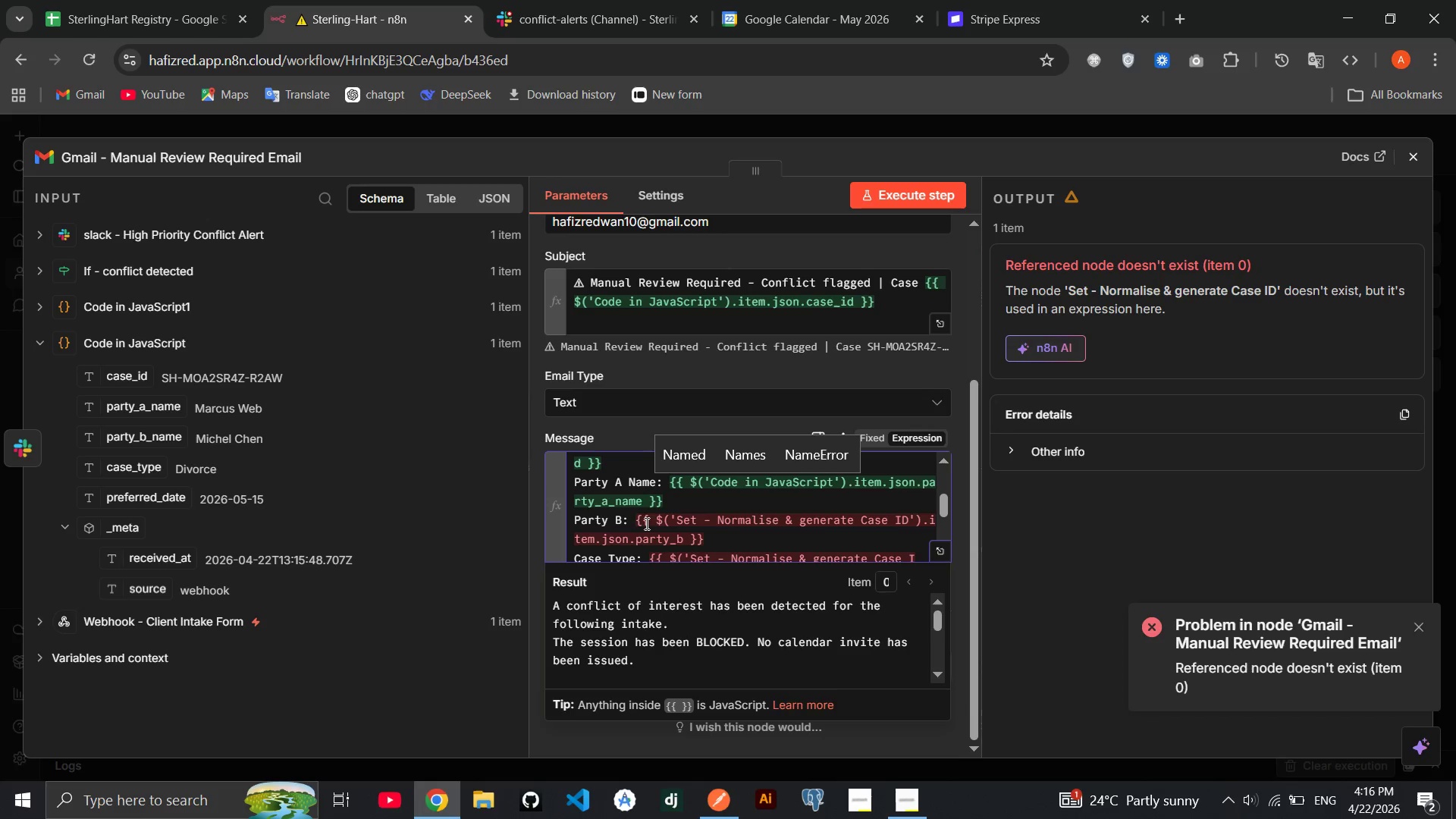 
left_click([623, 517])
 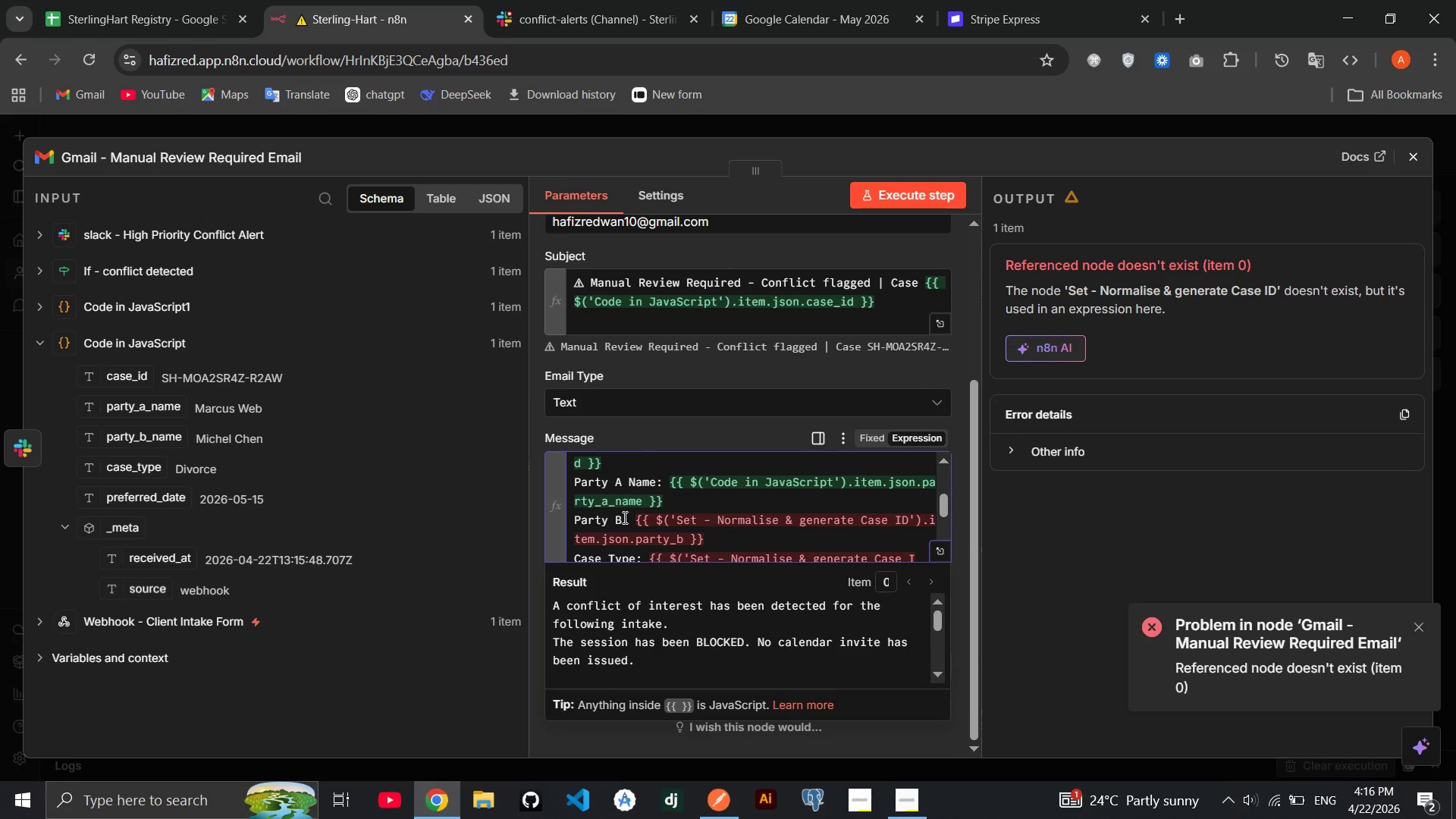 
type( Name)
 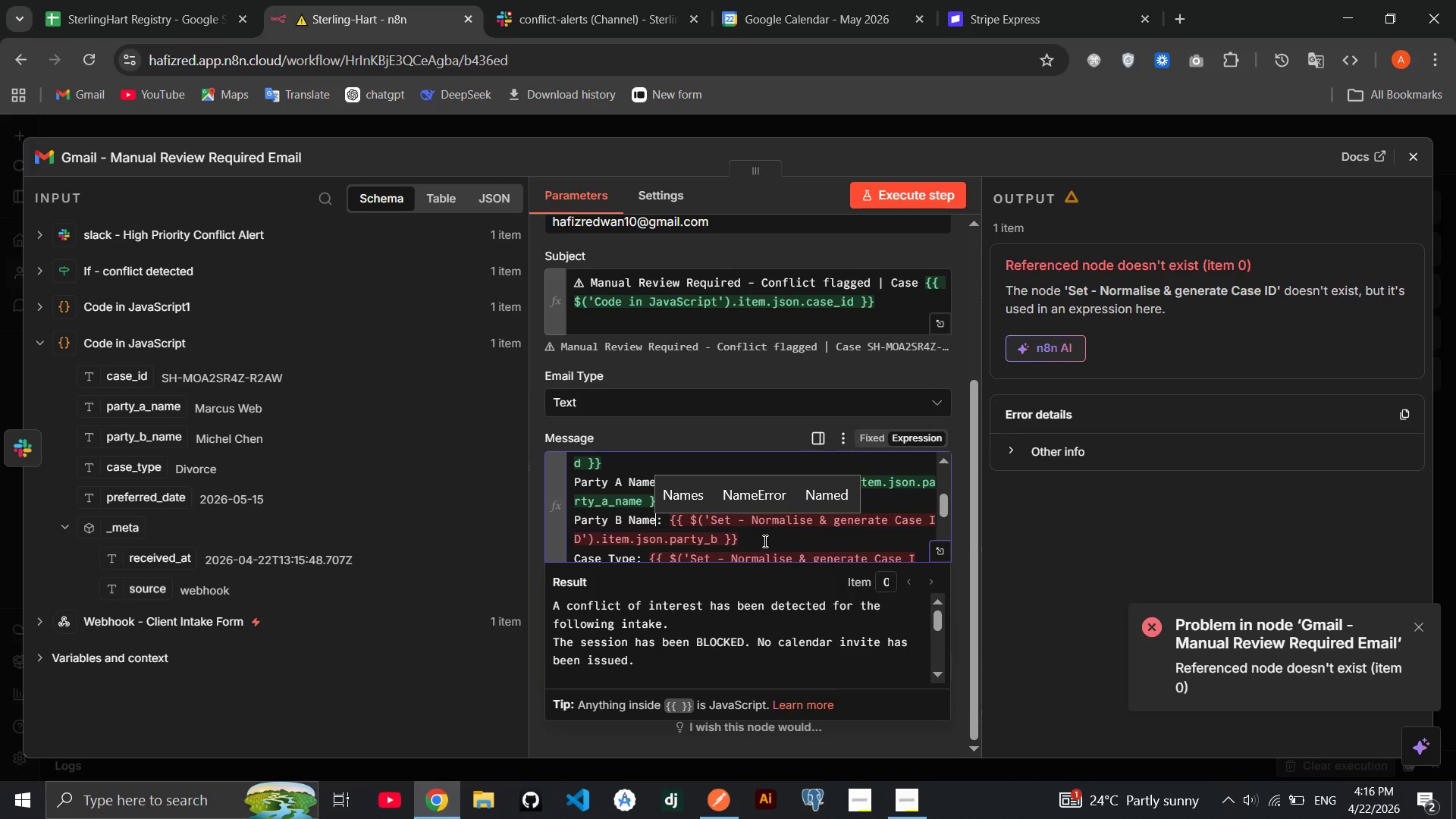 
left_click([733, 535])
 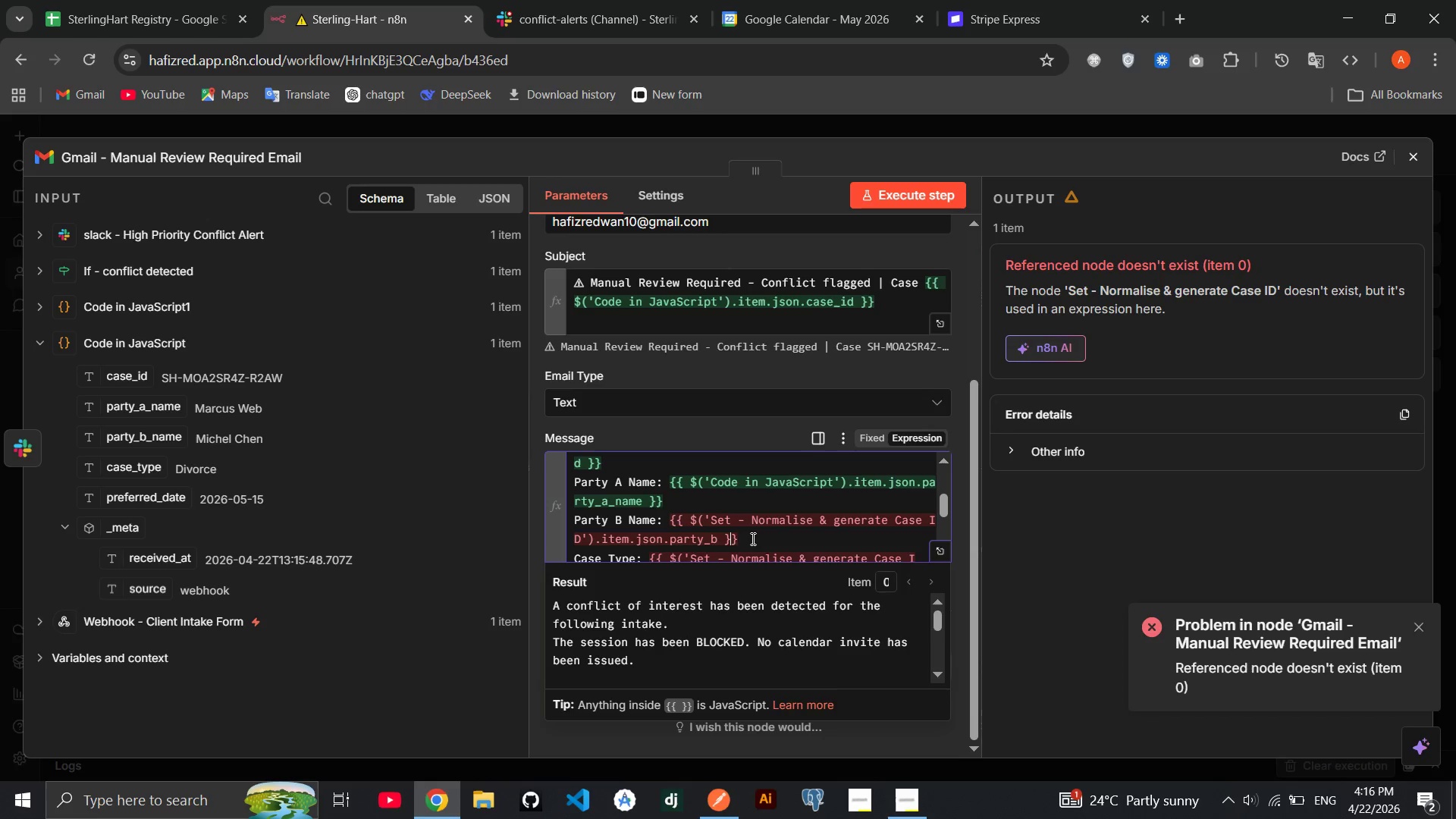 
left_click_drag(start_coordinate=[752, 538], to_coordinate=[670, 516])
 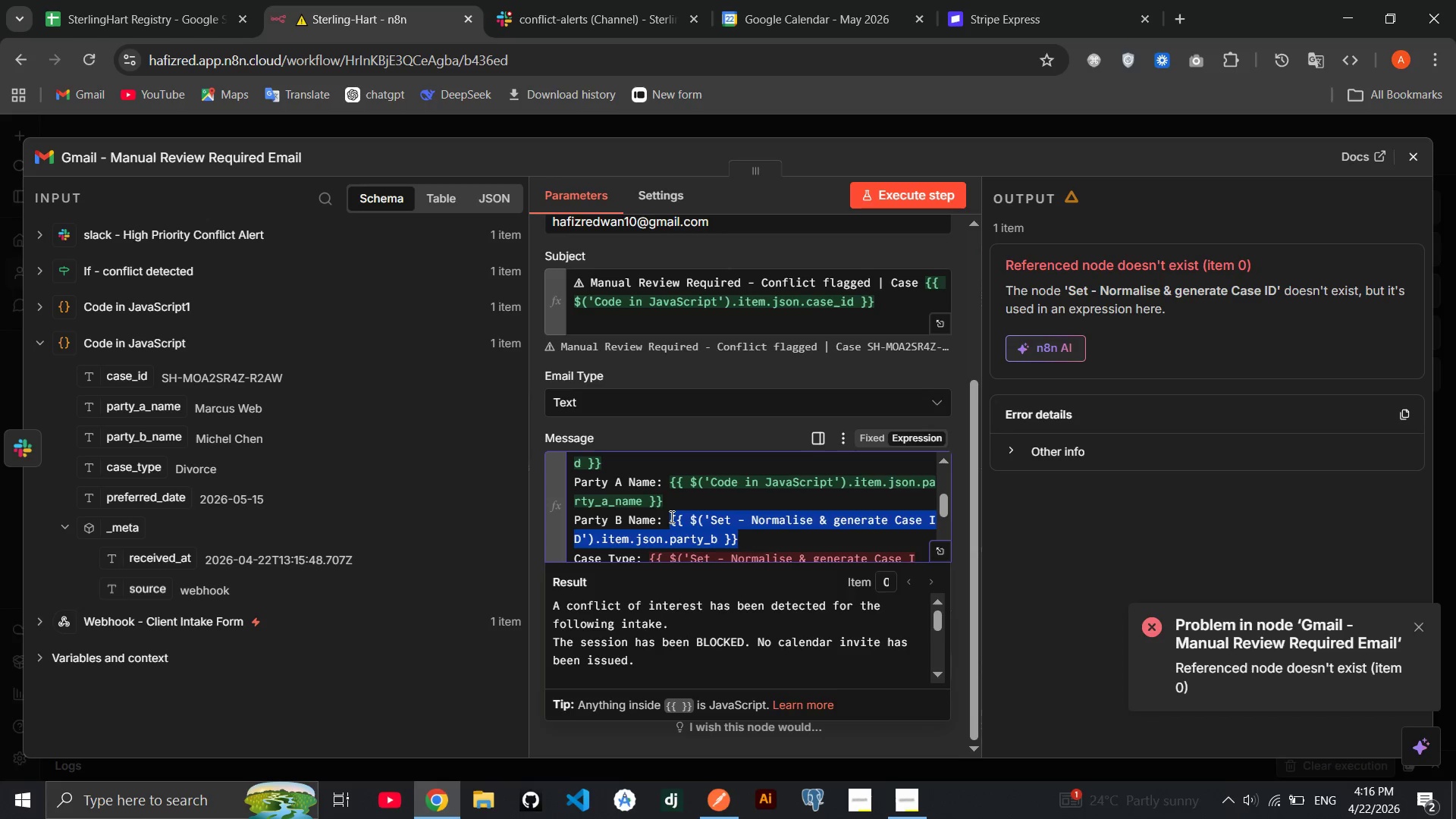 
key(Backspace)
 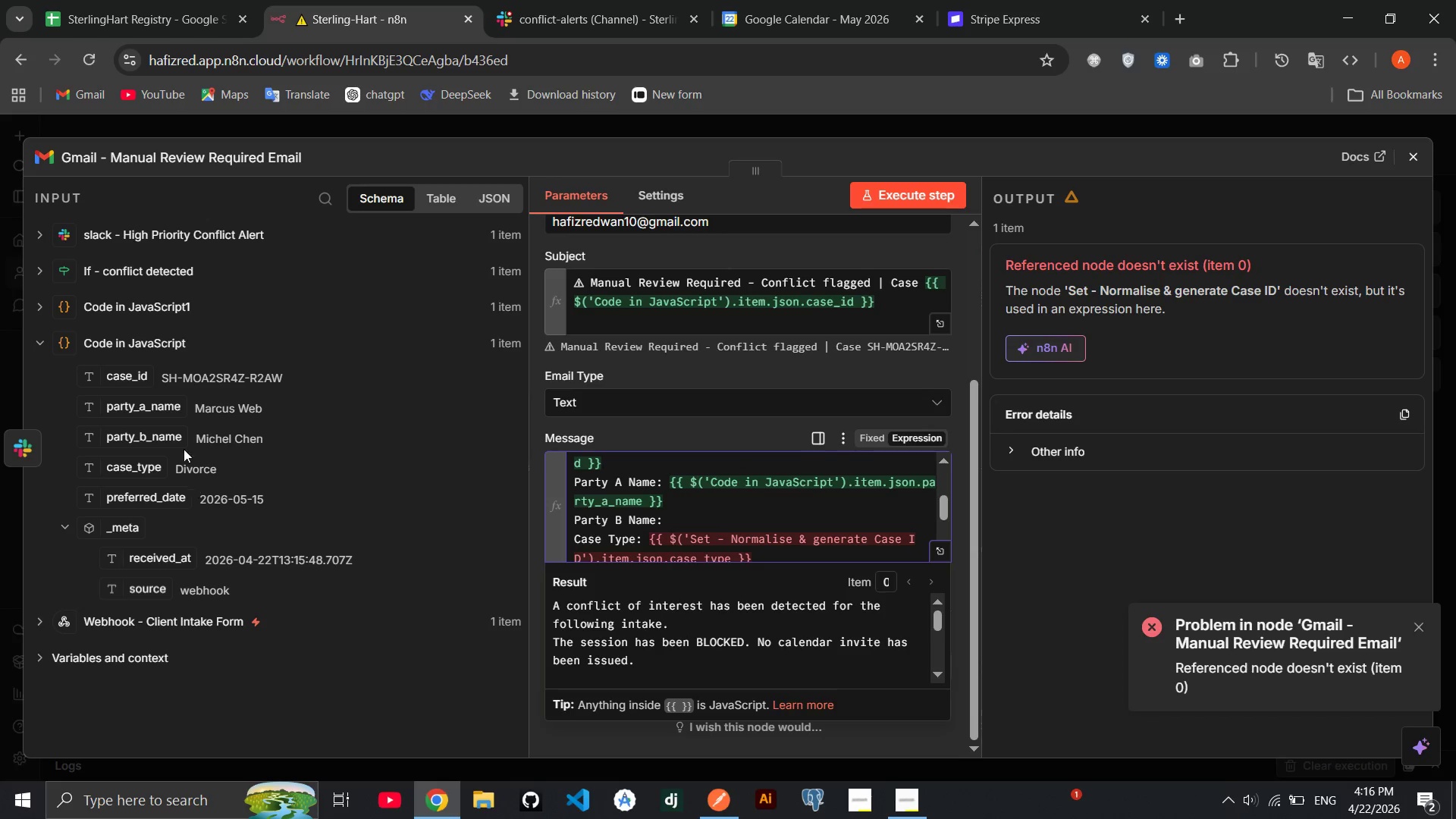 
left_click_drag(start_coordinate=[174, 435], to_coordinate=[683, 521])
 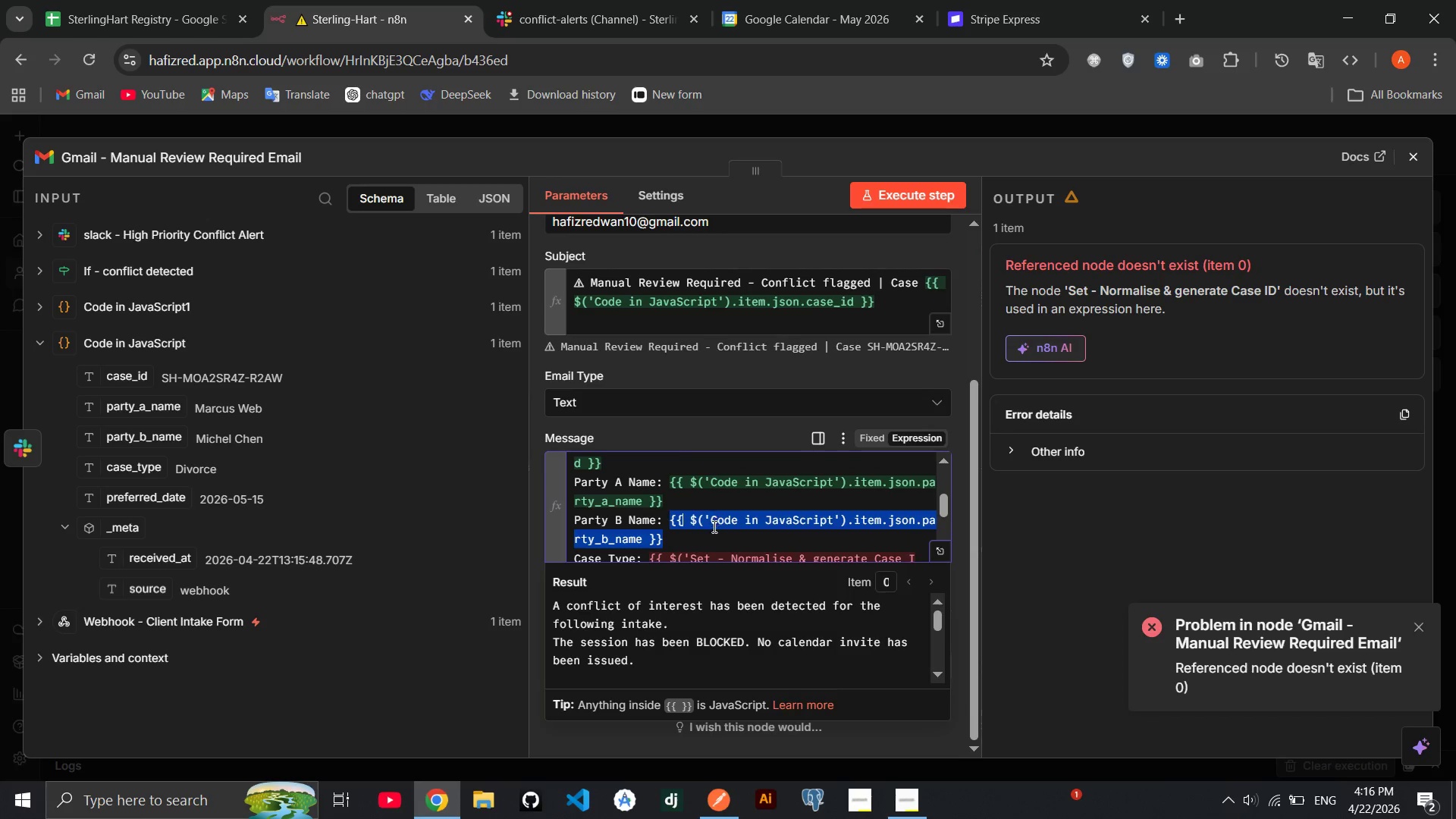 
left_click([709, 530])
 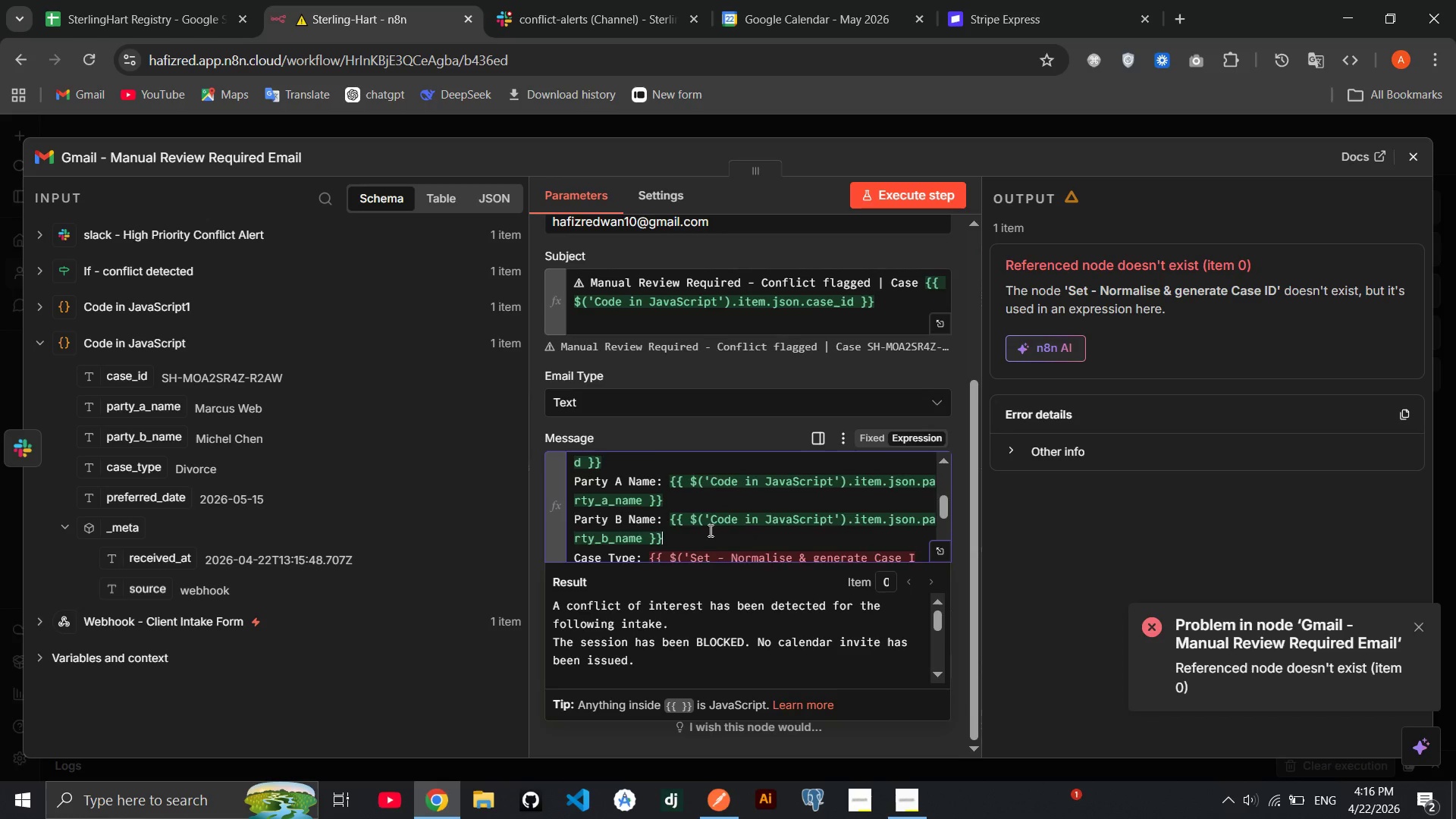 
scroll: coordinate [709, 530], scroll_direction: down, amount: 1.0
 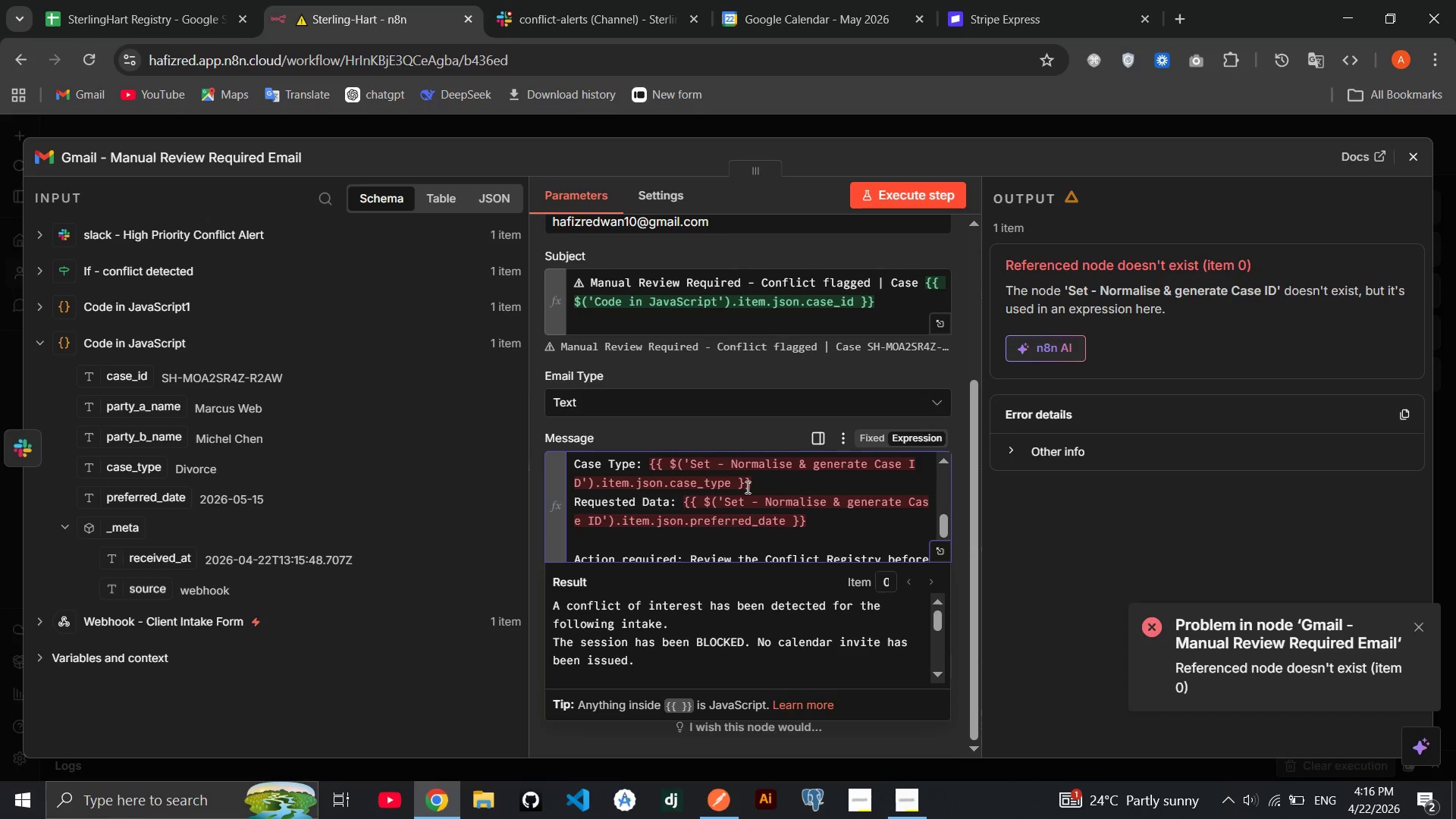 
left_click_drag(start_coordinate=[752, 482], to_coordinate=[649, 465])
 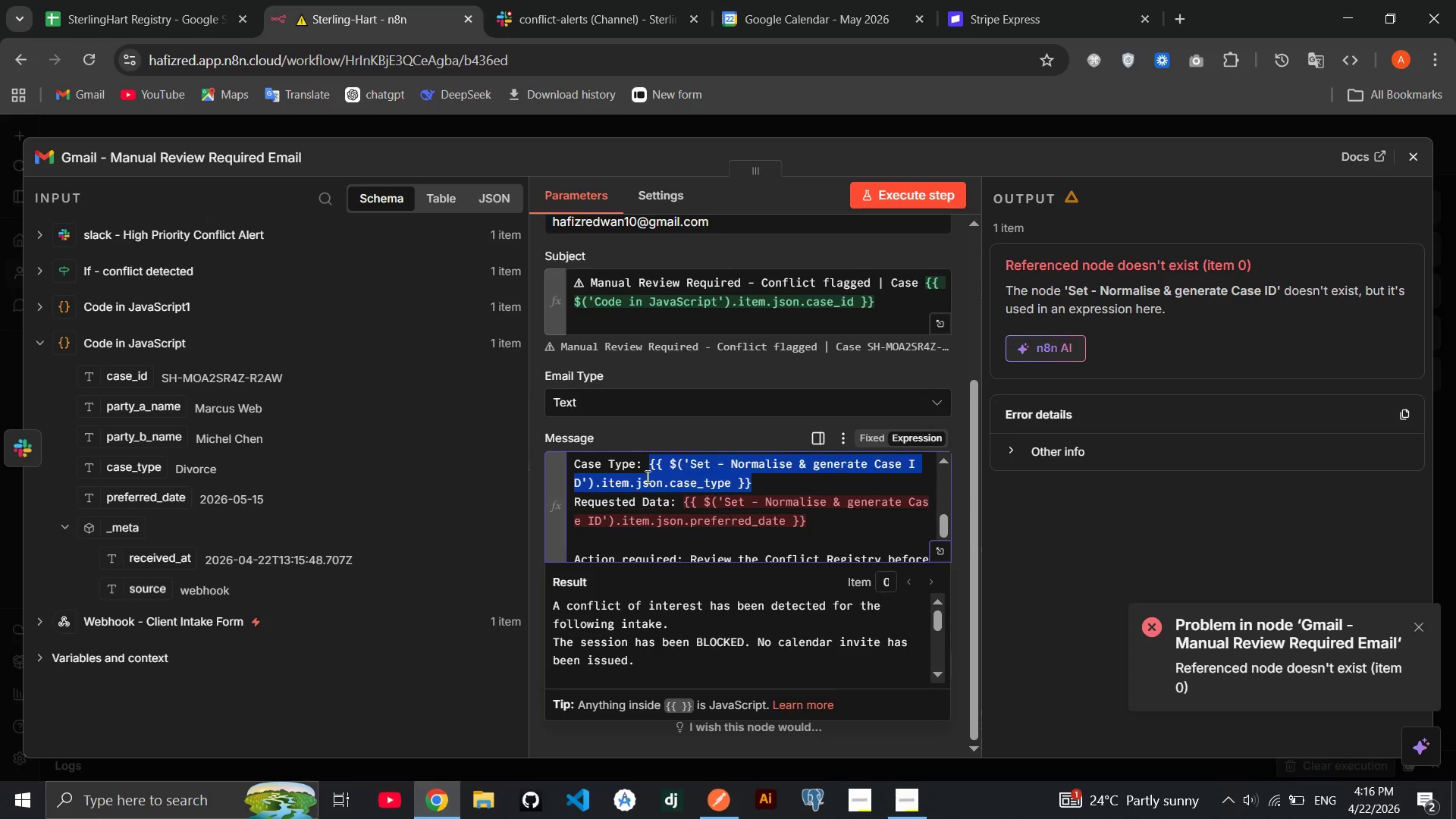 
key(Backspace)
 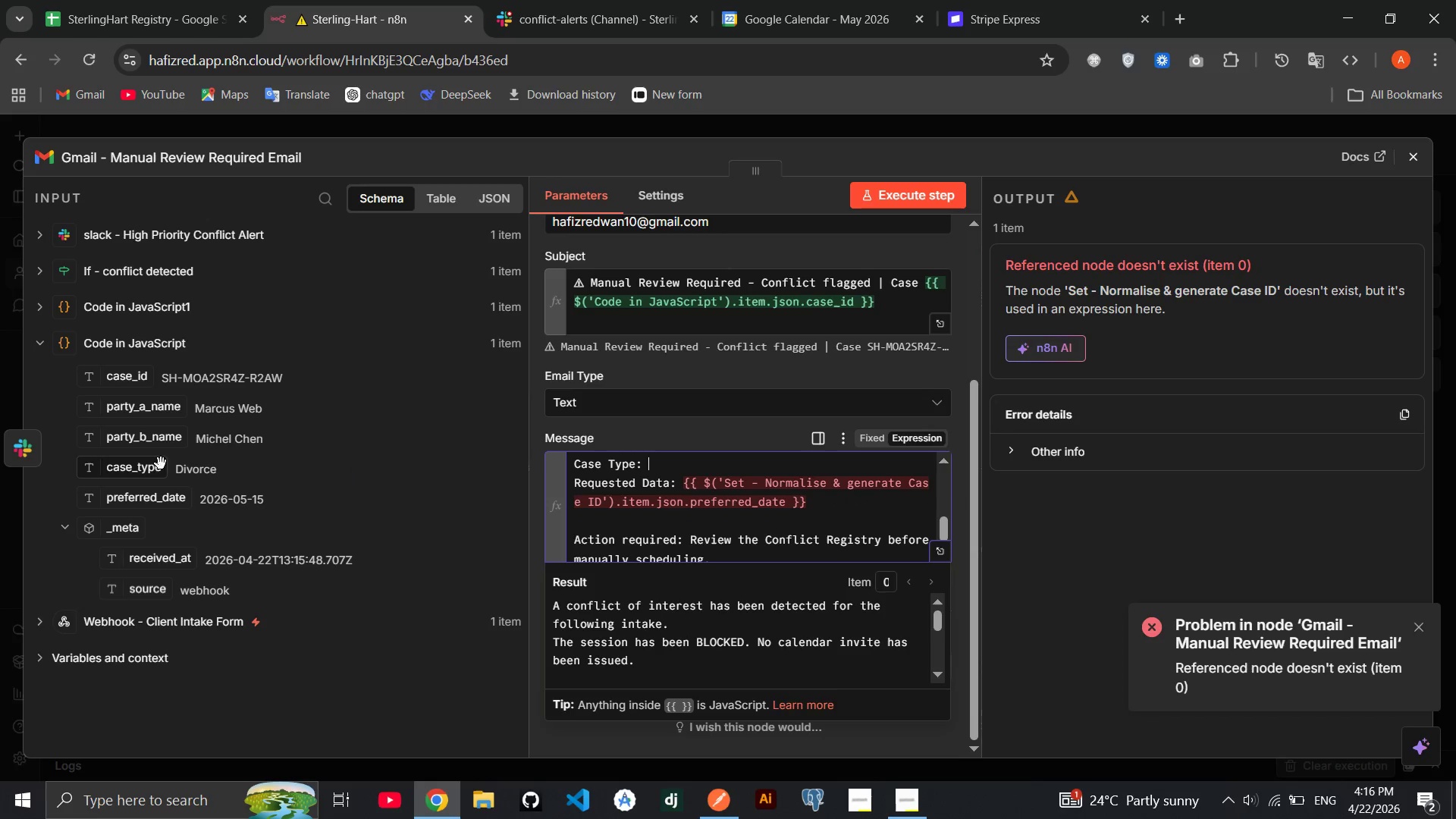 
left_click_drag(start_coordinate=[143, 467], to_coordinate=[679, 463])
 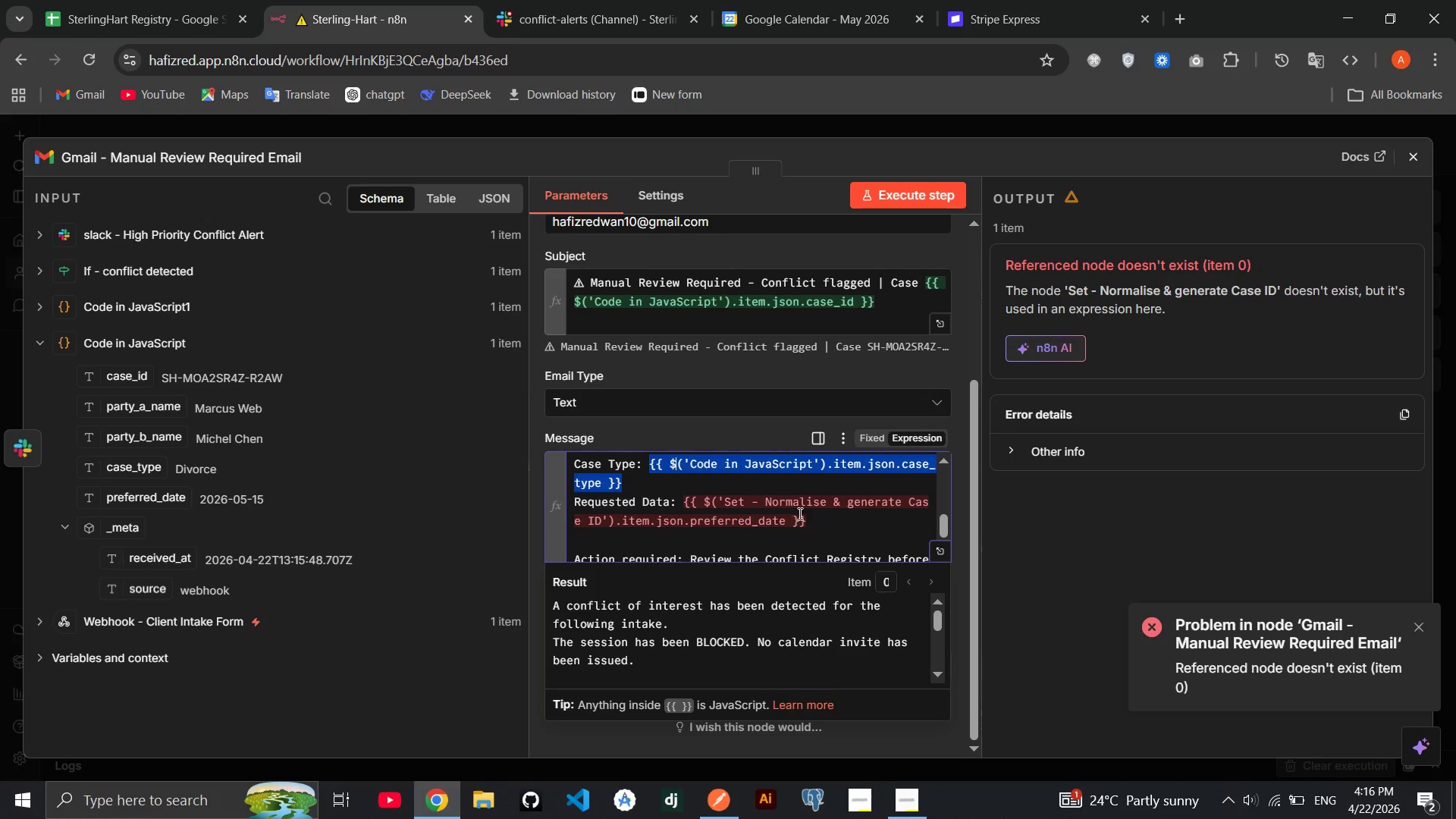 
left_click_drag(start_coordinate=[812, 518], to_coordinate=[682, 504])
 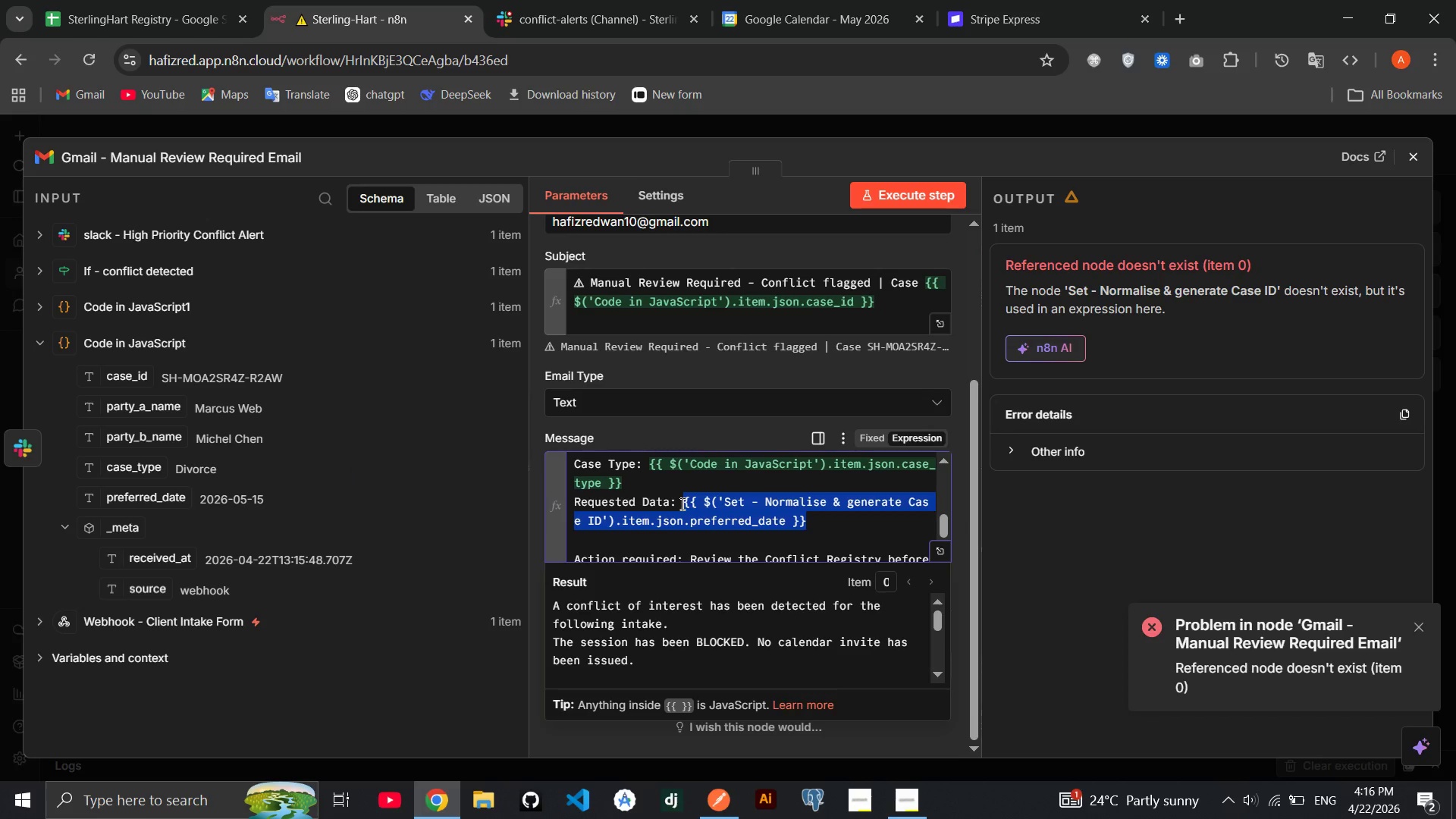 
key(Backspace)
 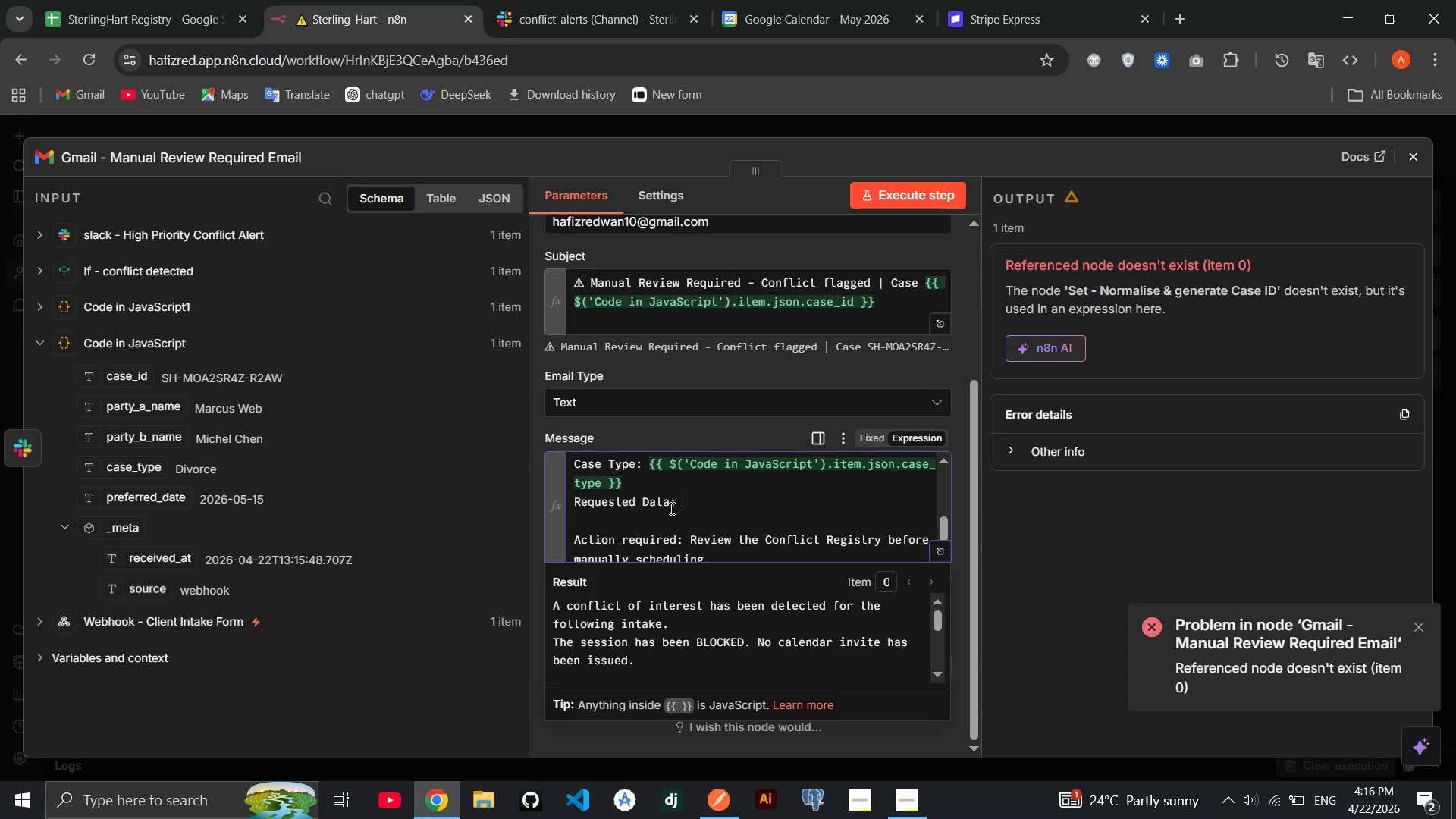 
left_click([669, 505])
 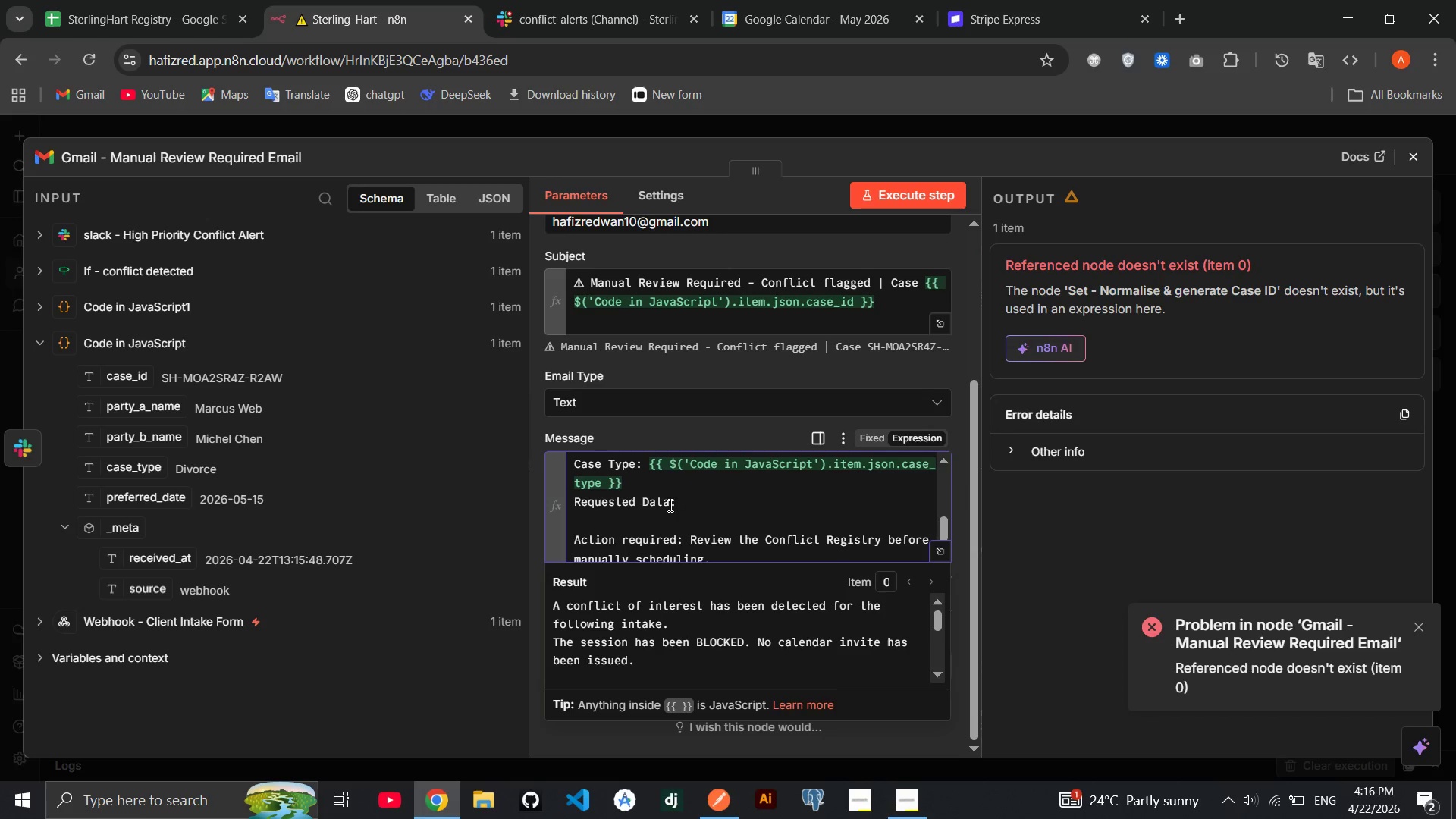 
key(Backspace)
 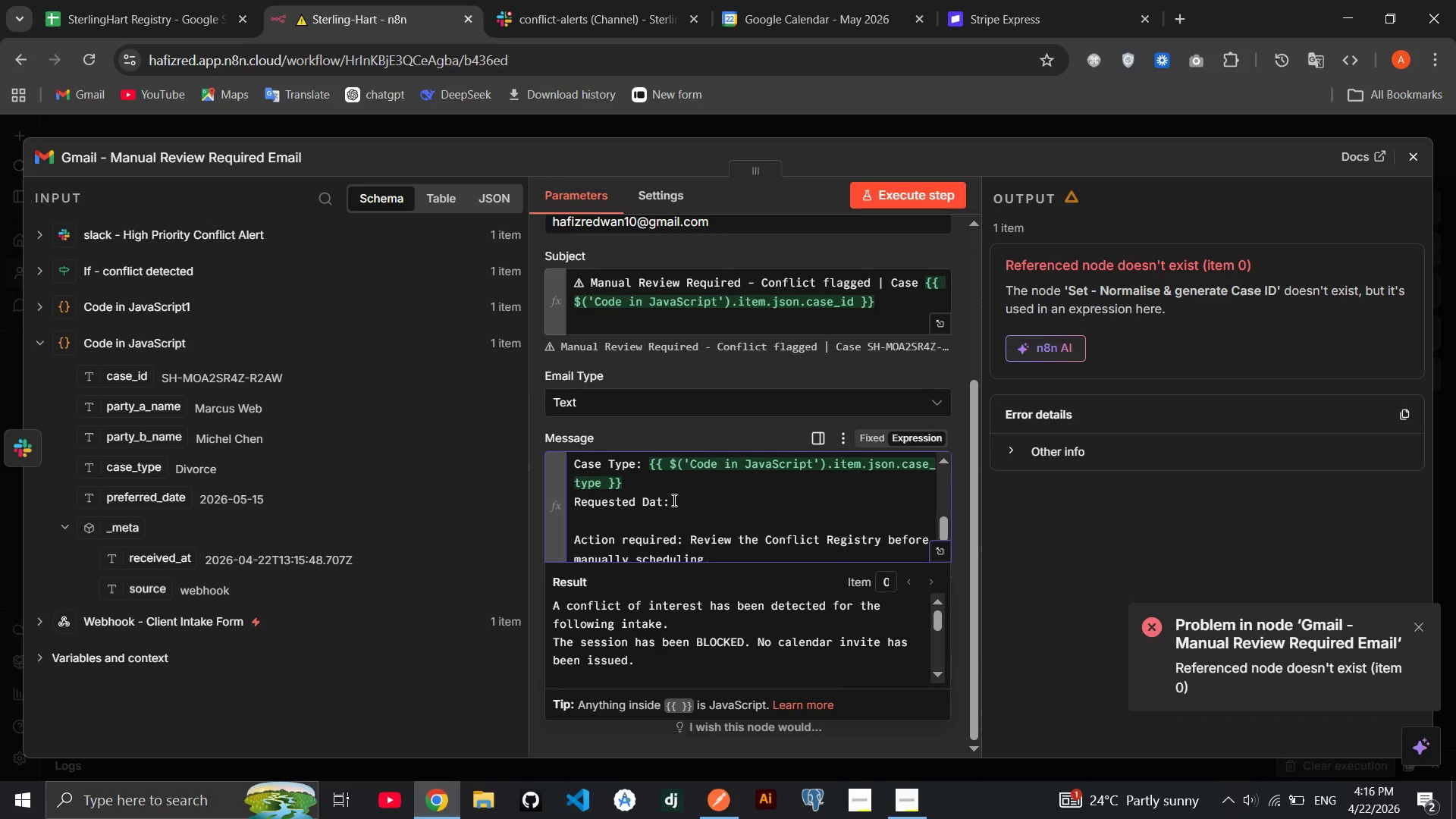 
key(E)
 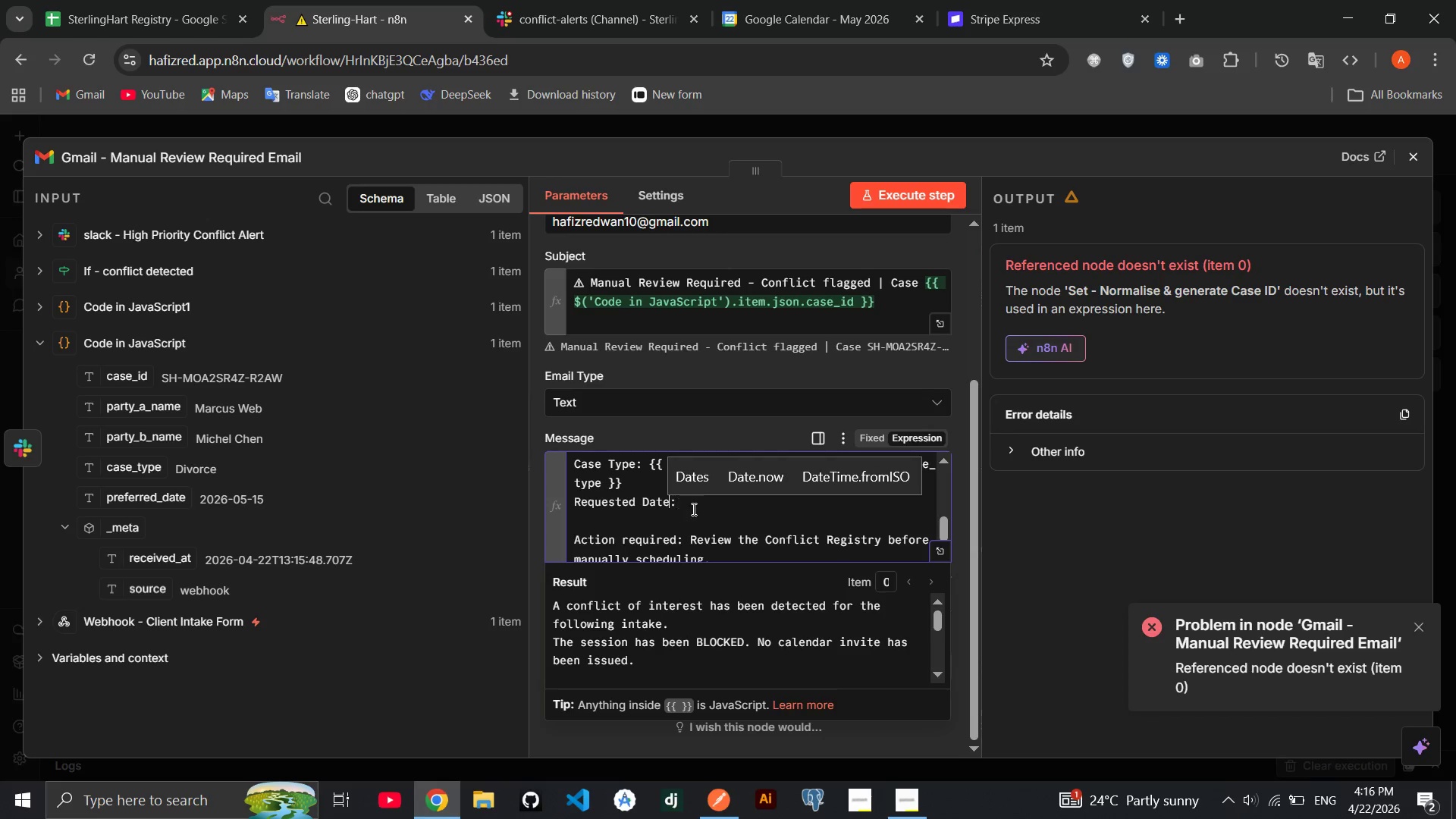 
left_click([698, 509])
 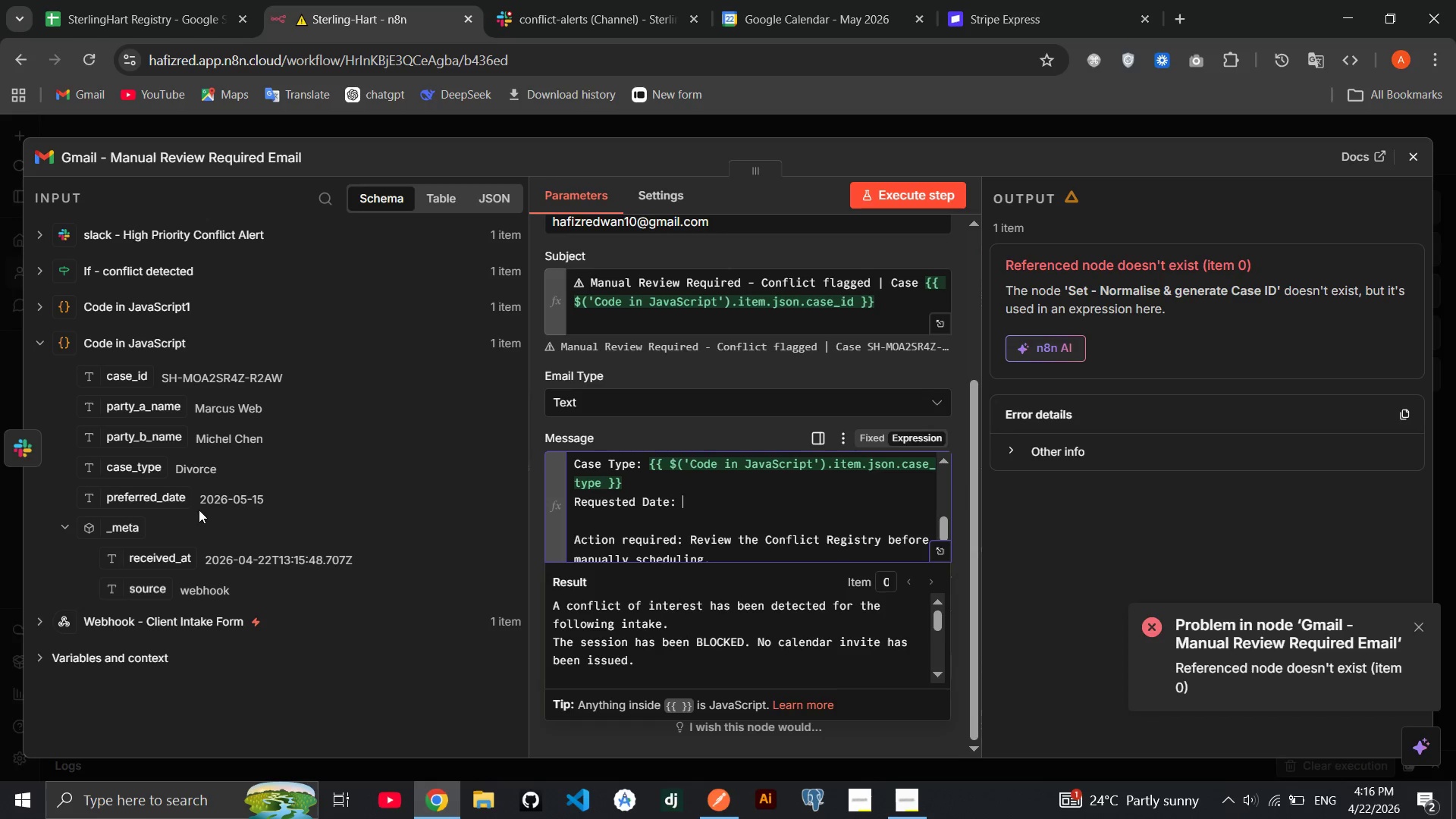 
left_click_drag(start_coordinate=[182, 500], to_coordinate=[772, 500])
 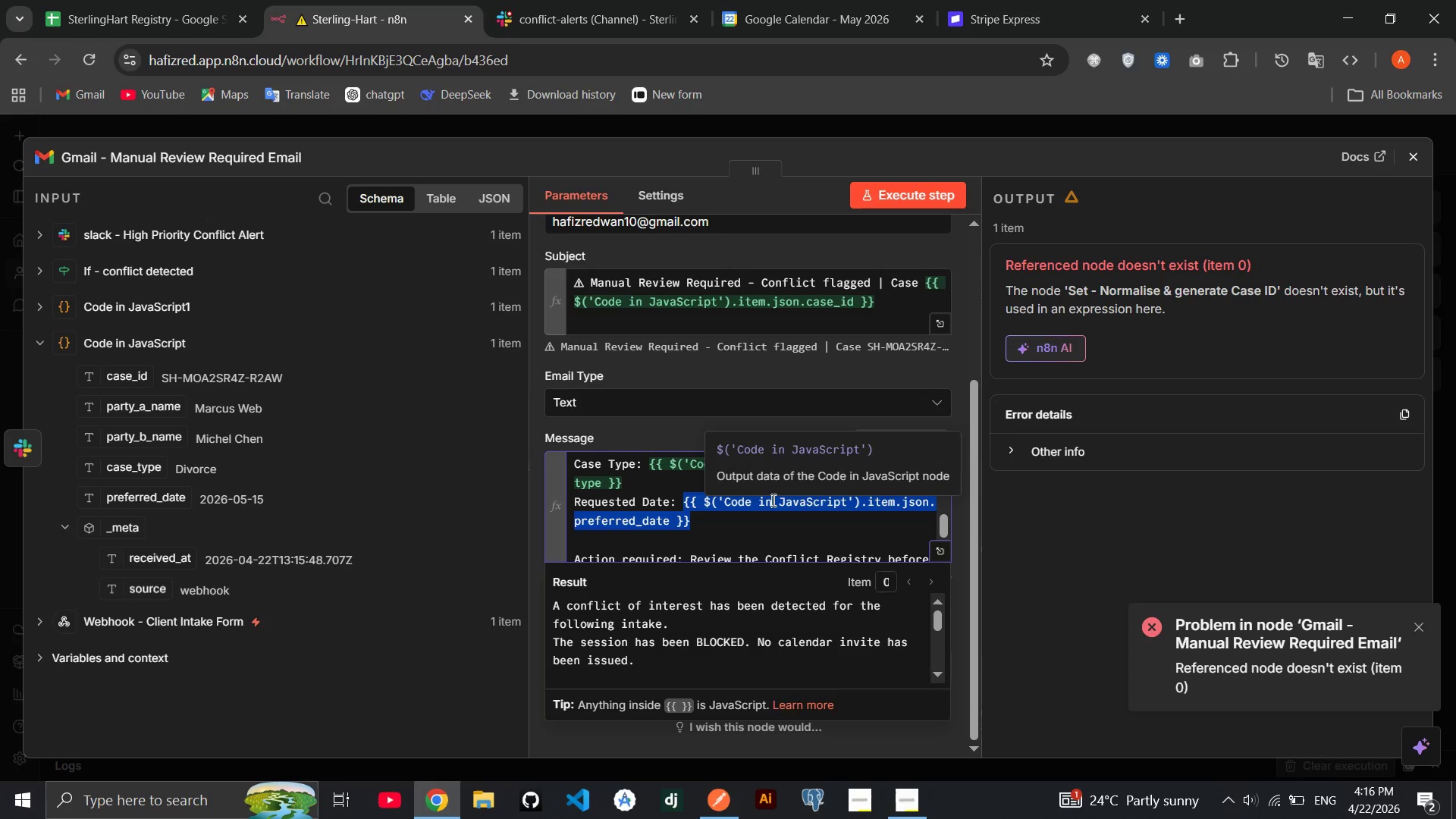 
left_click([772, 500])
 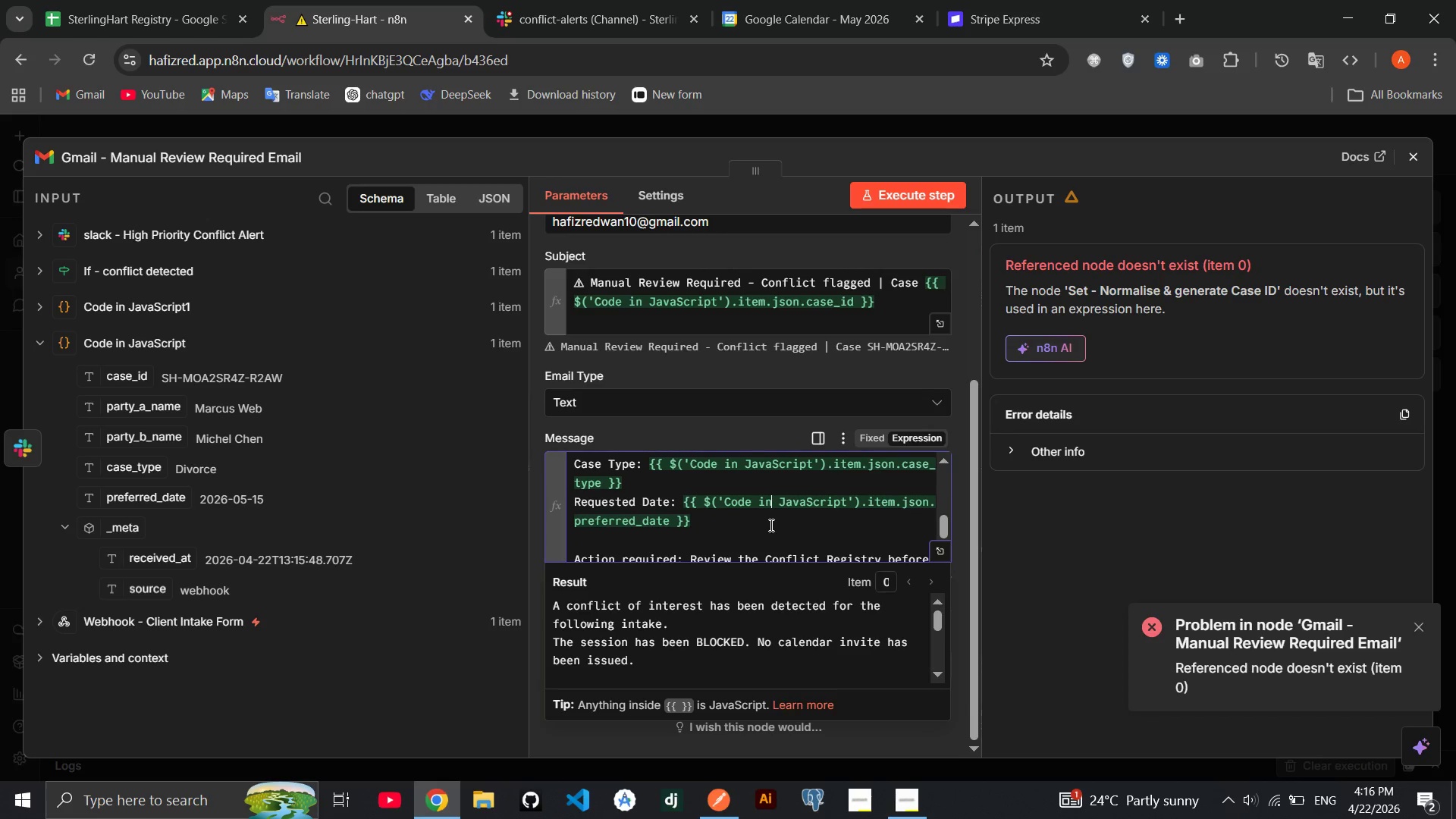 
scroll: coordinate [770, 525], scroll_direction: down, amount: 3.0
 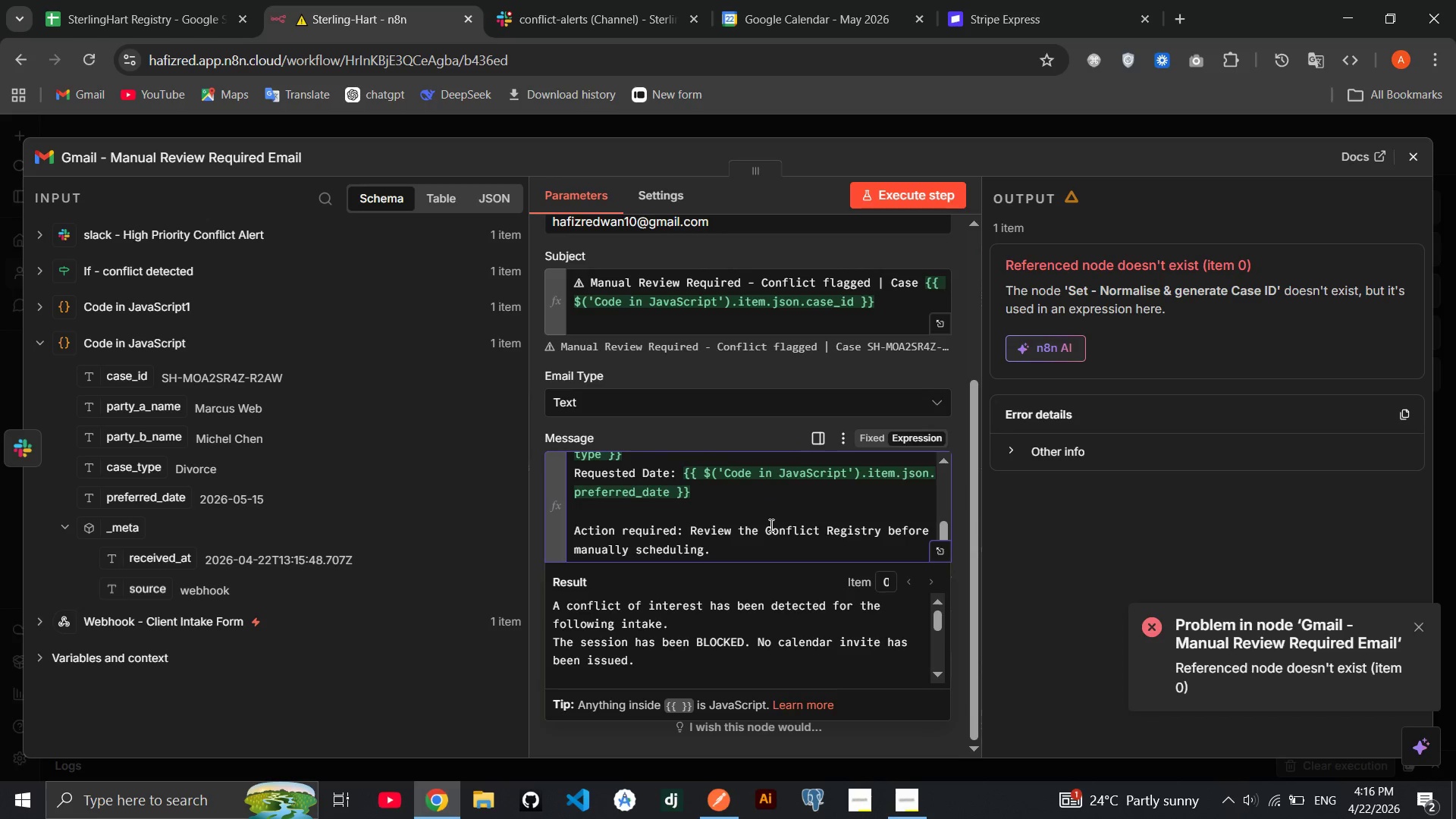 
scroll: coordinate [770, 525], scroll_direction: up, amount: 1.0
 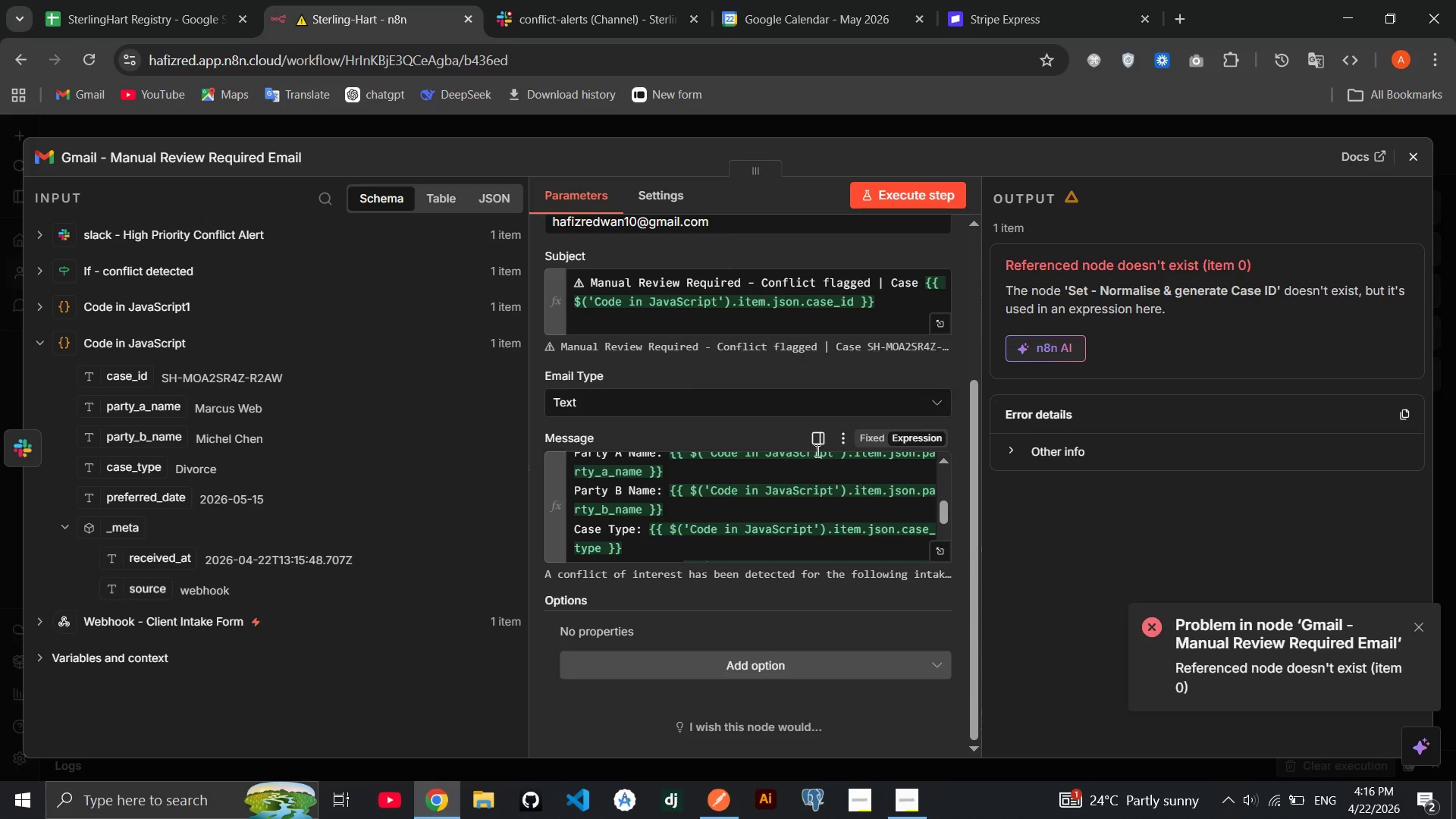 
left_click([1417, 158])
 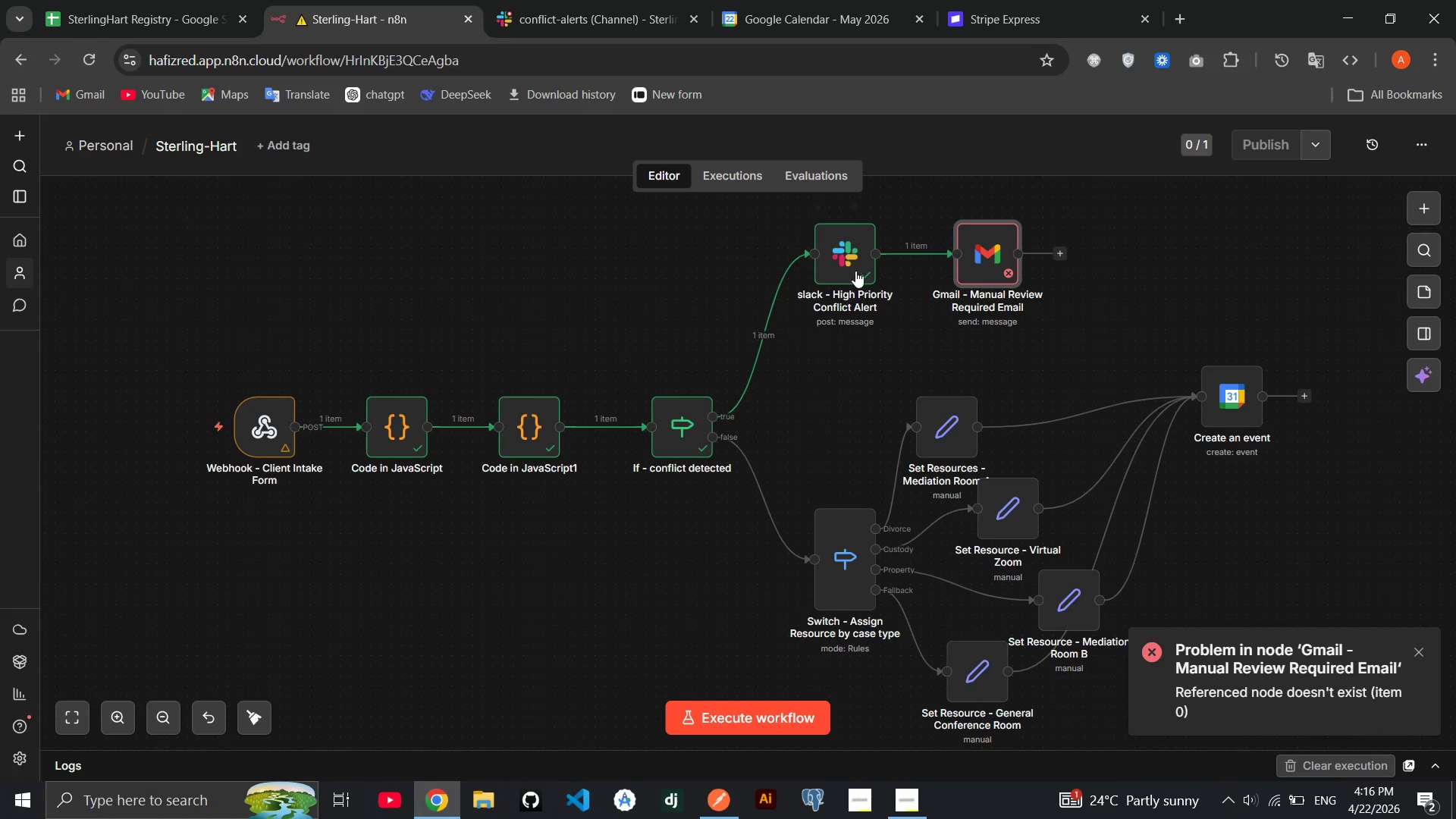 
double_click([841, 245])
 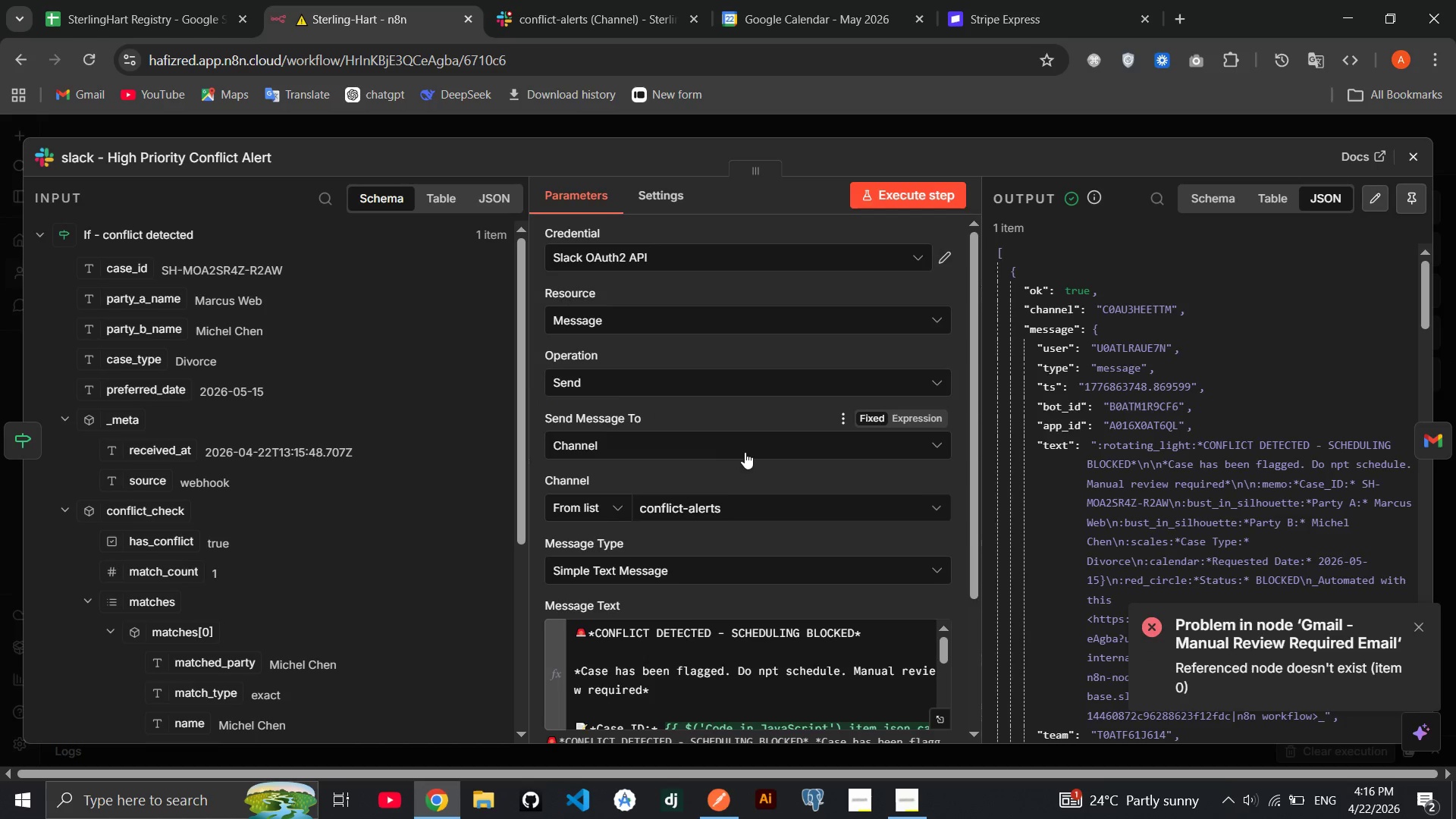 
scroll: coordinate [764, 555], scroll_direction: down, amount: 2.0
 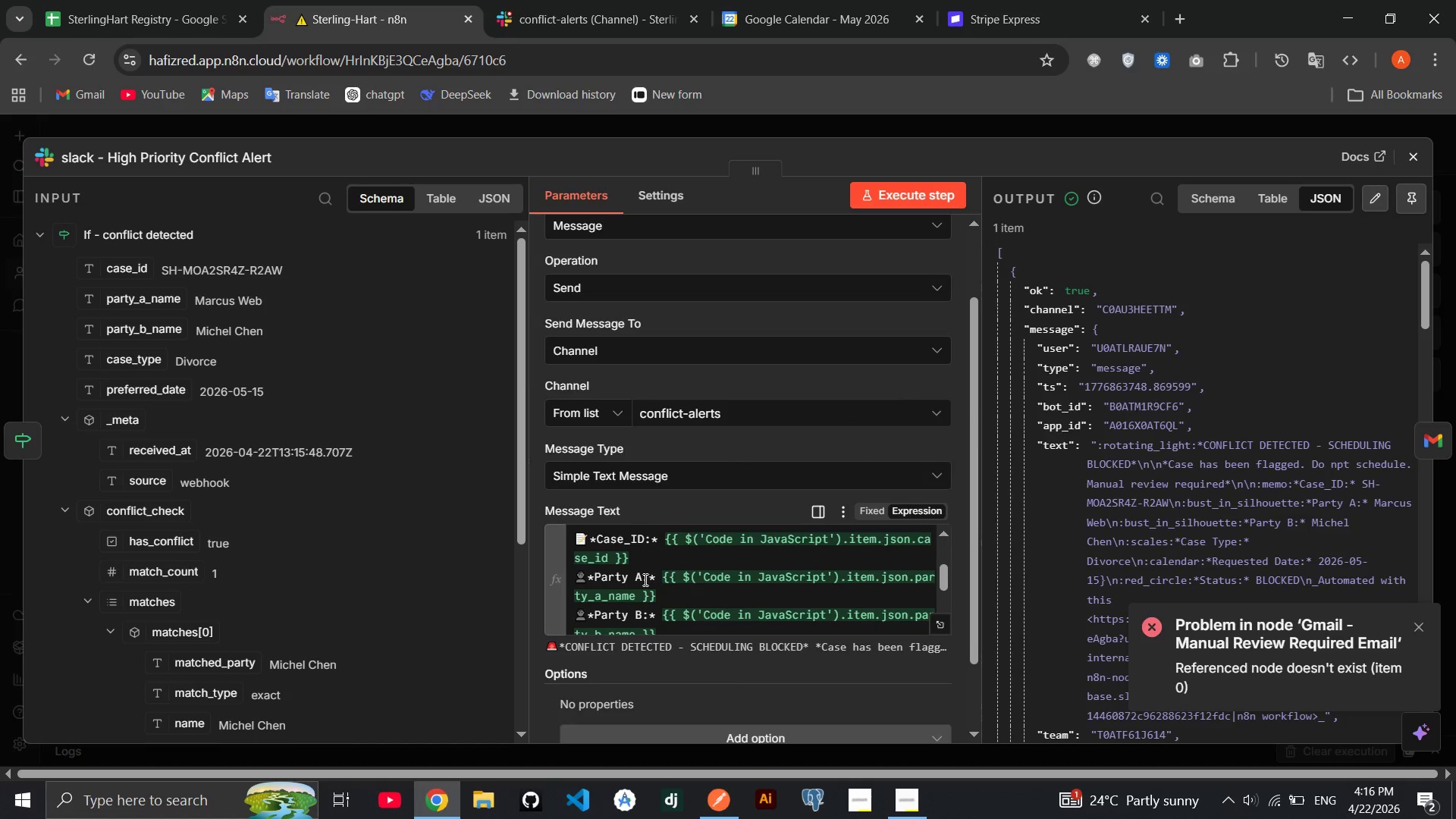 
left_click([644, 579])
 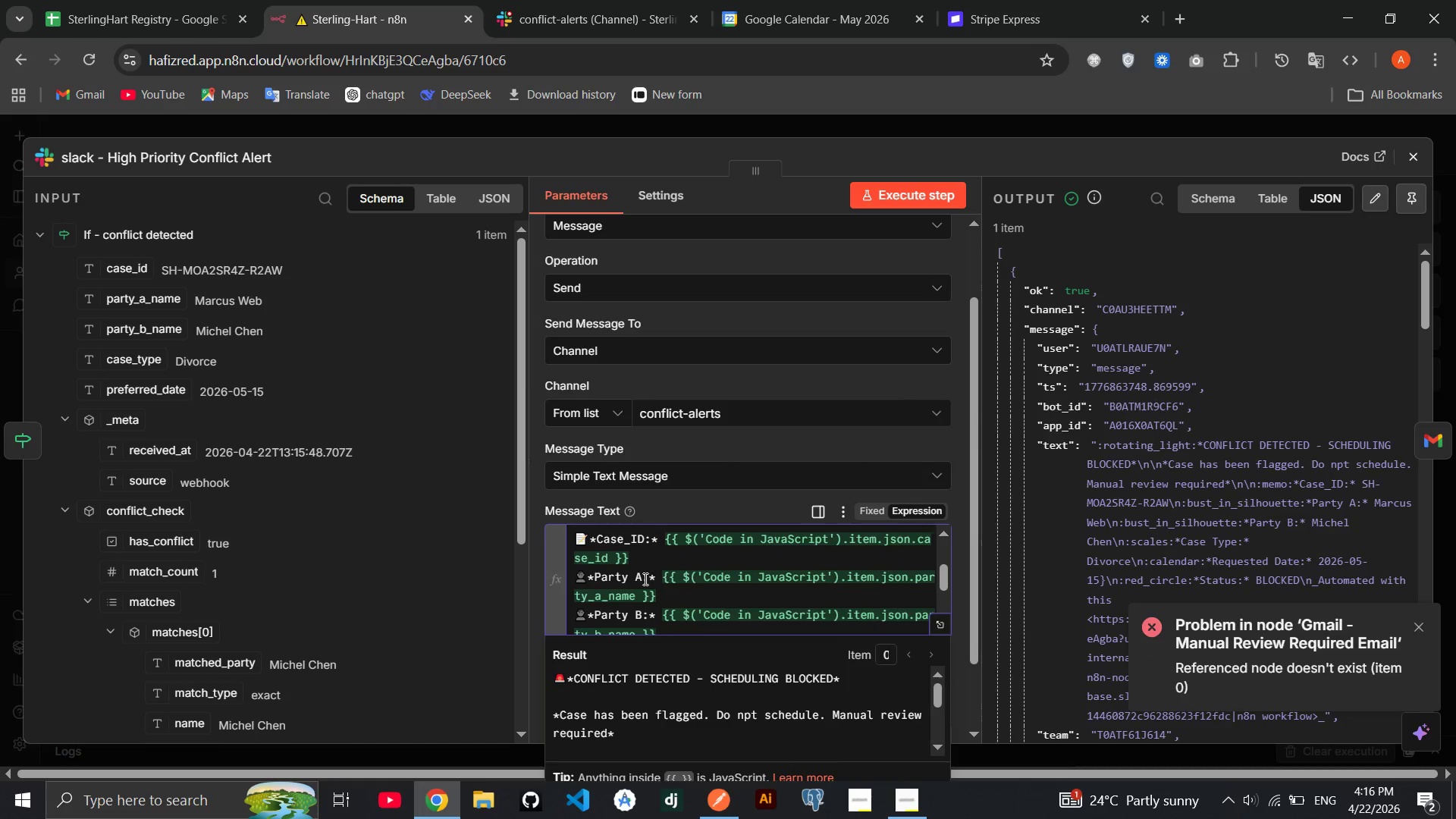 
type( Nma)
key(Backspace)
key(Backspace)
type(ame)
 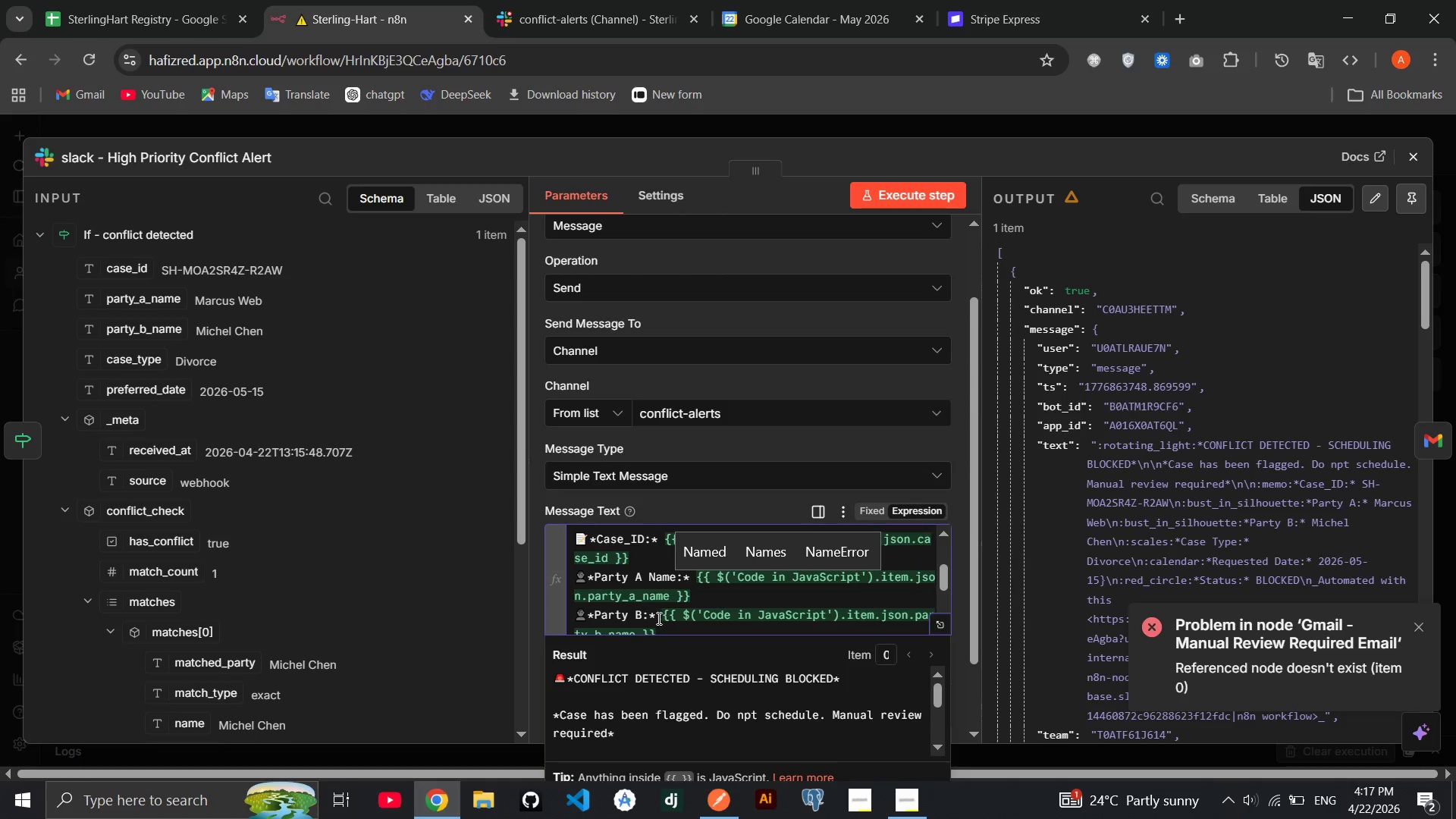 
left_click([645, 615])
 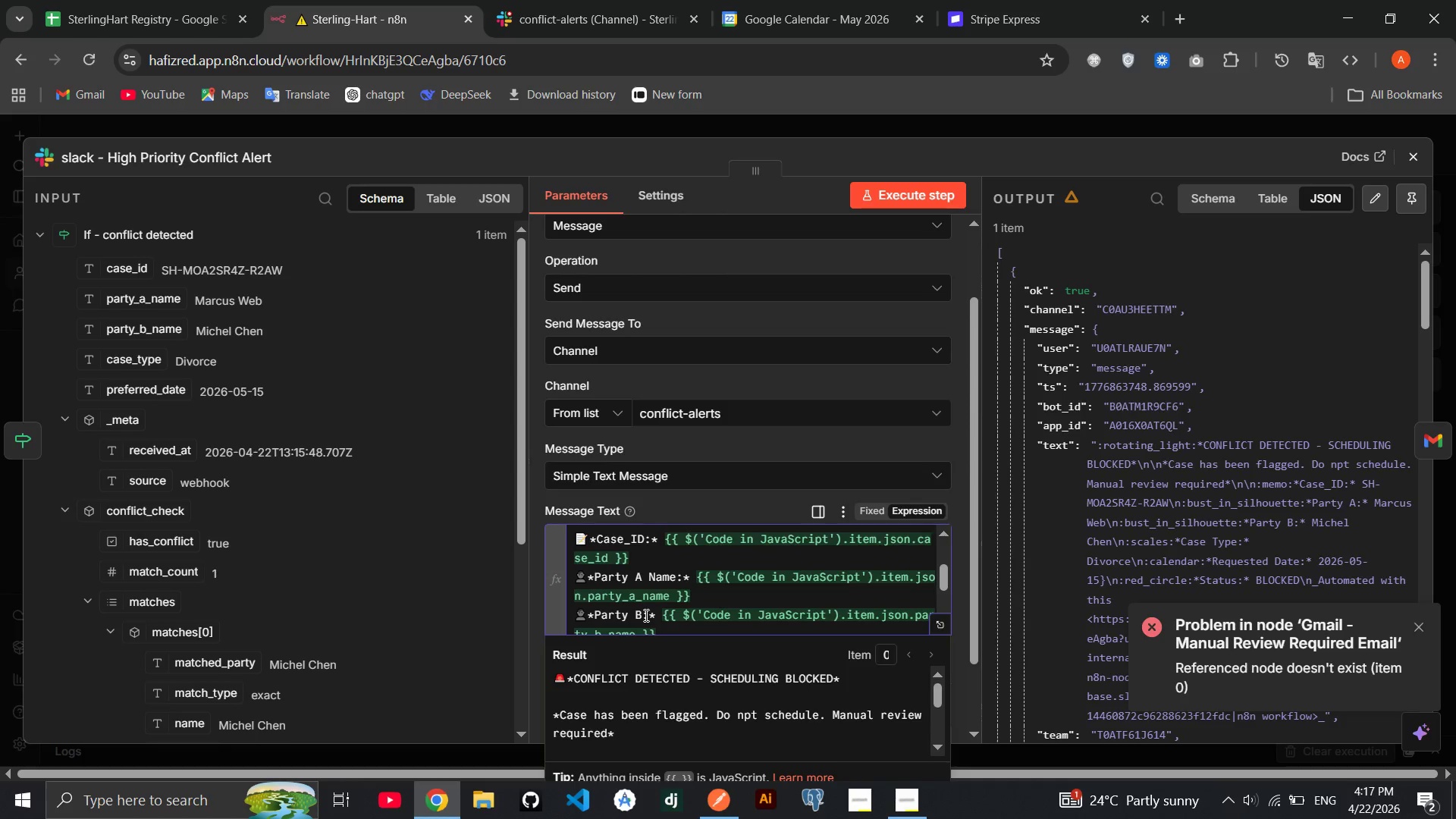 
type( Name)
 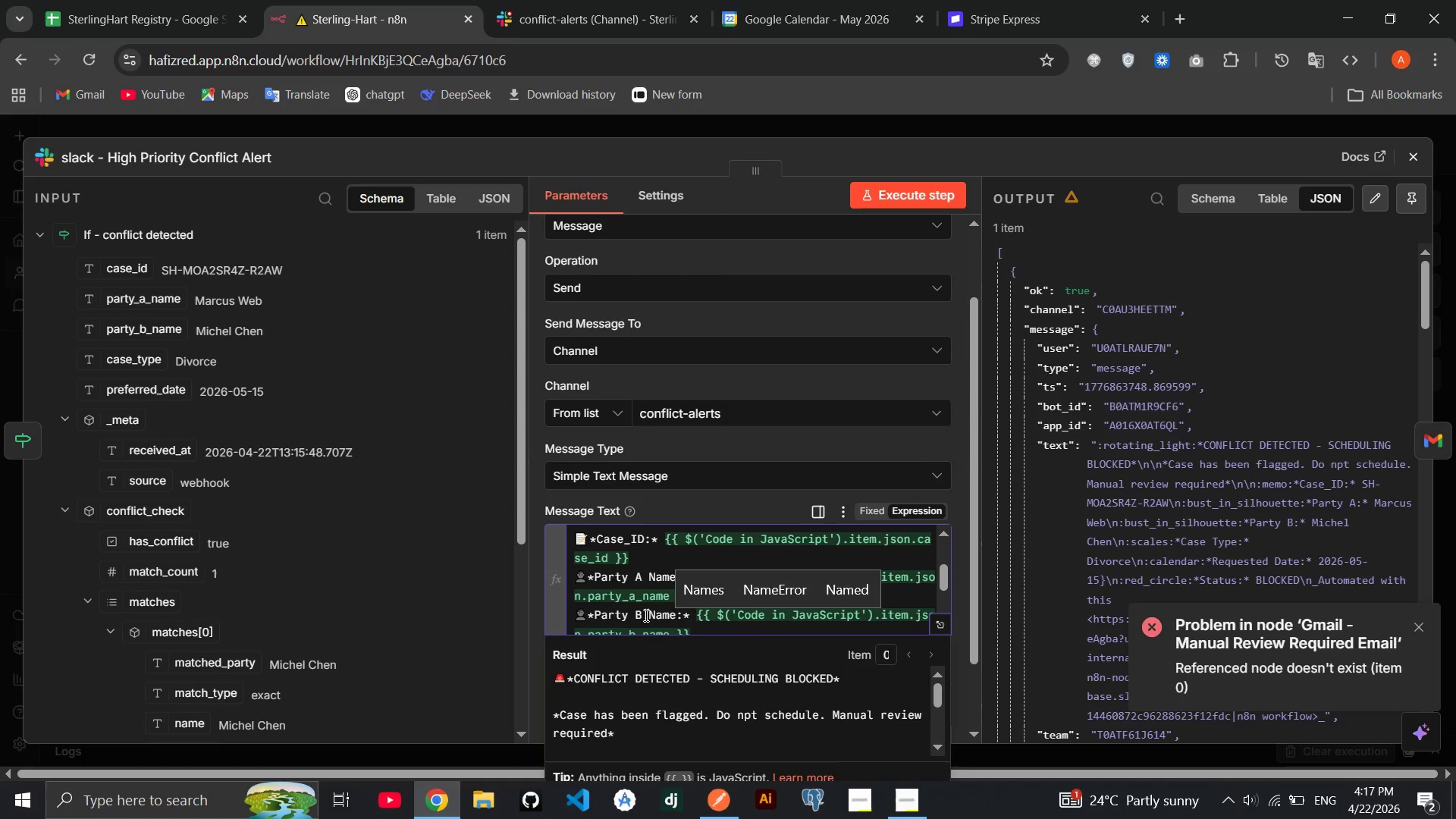 
scroll: coordinate [645, 615], scroll_direction: down, amount: 1.0
 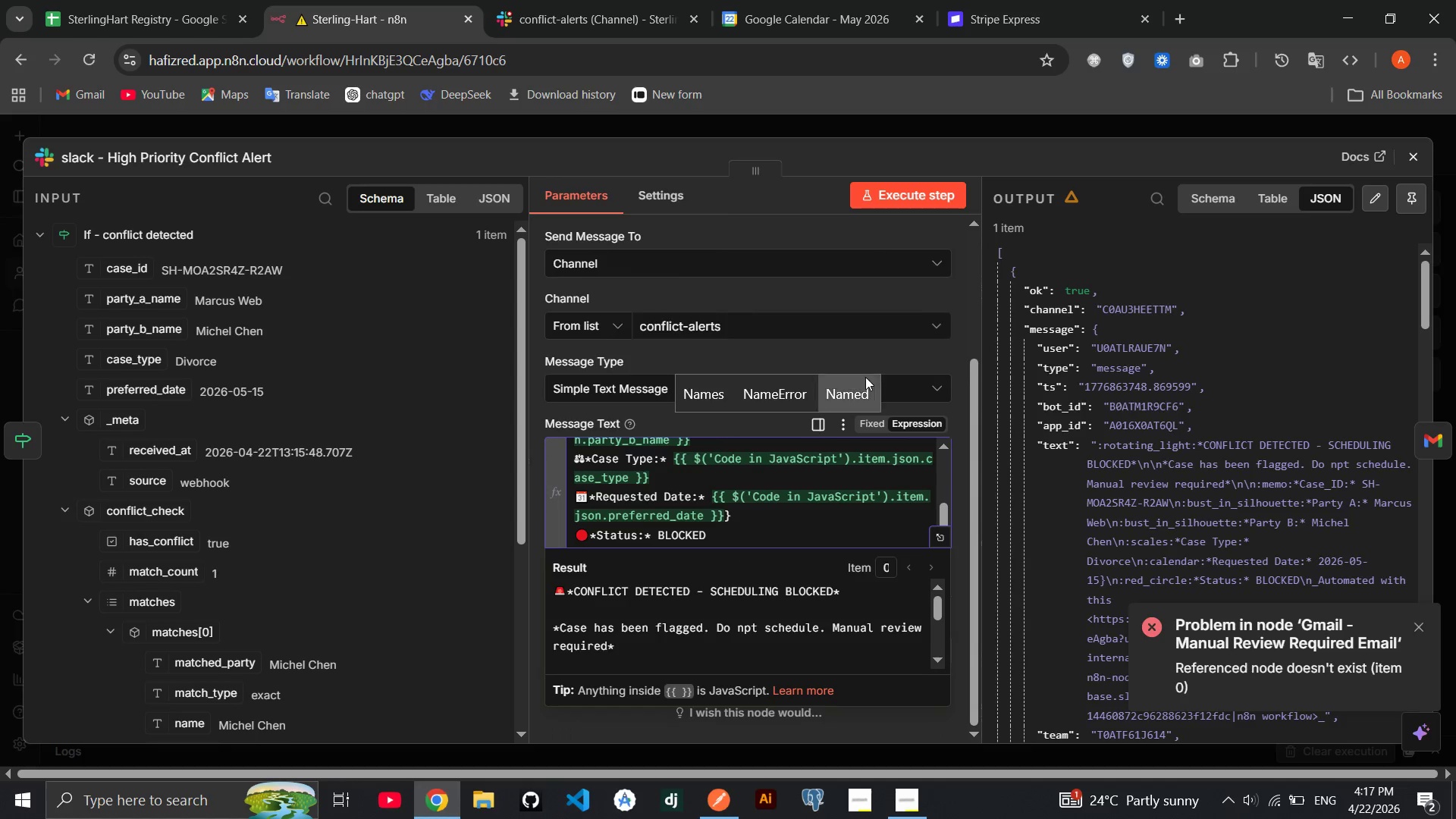 
left_click([1414, 143])
 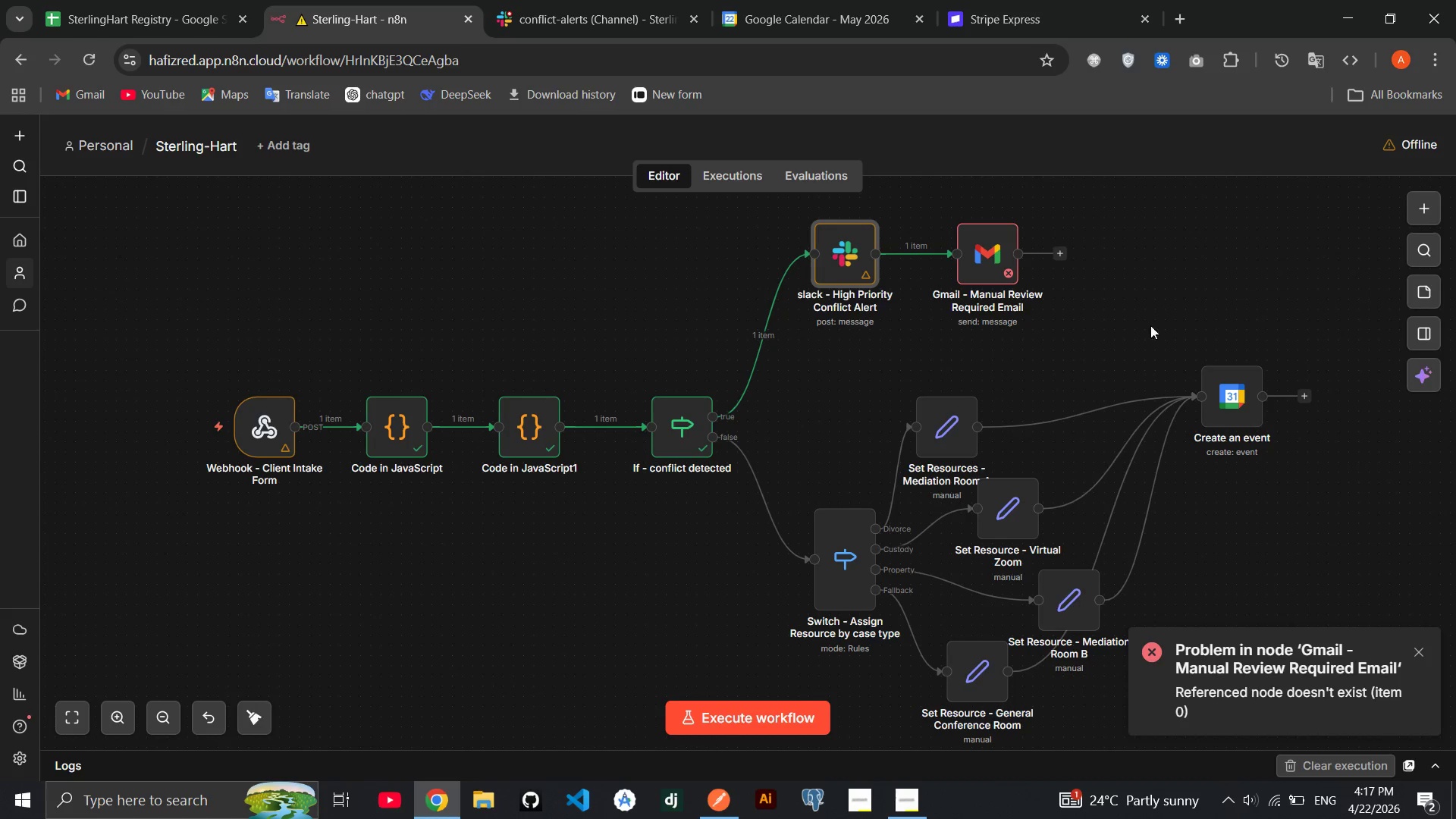 
scroll: coordinate [1112, 352], scroll_direction: down, amount: 1.0
 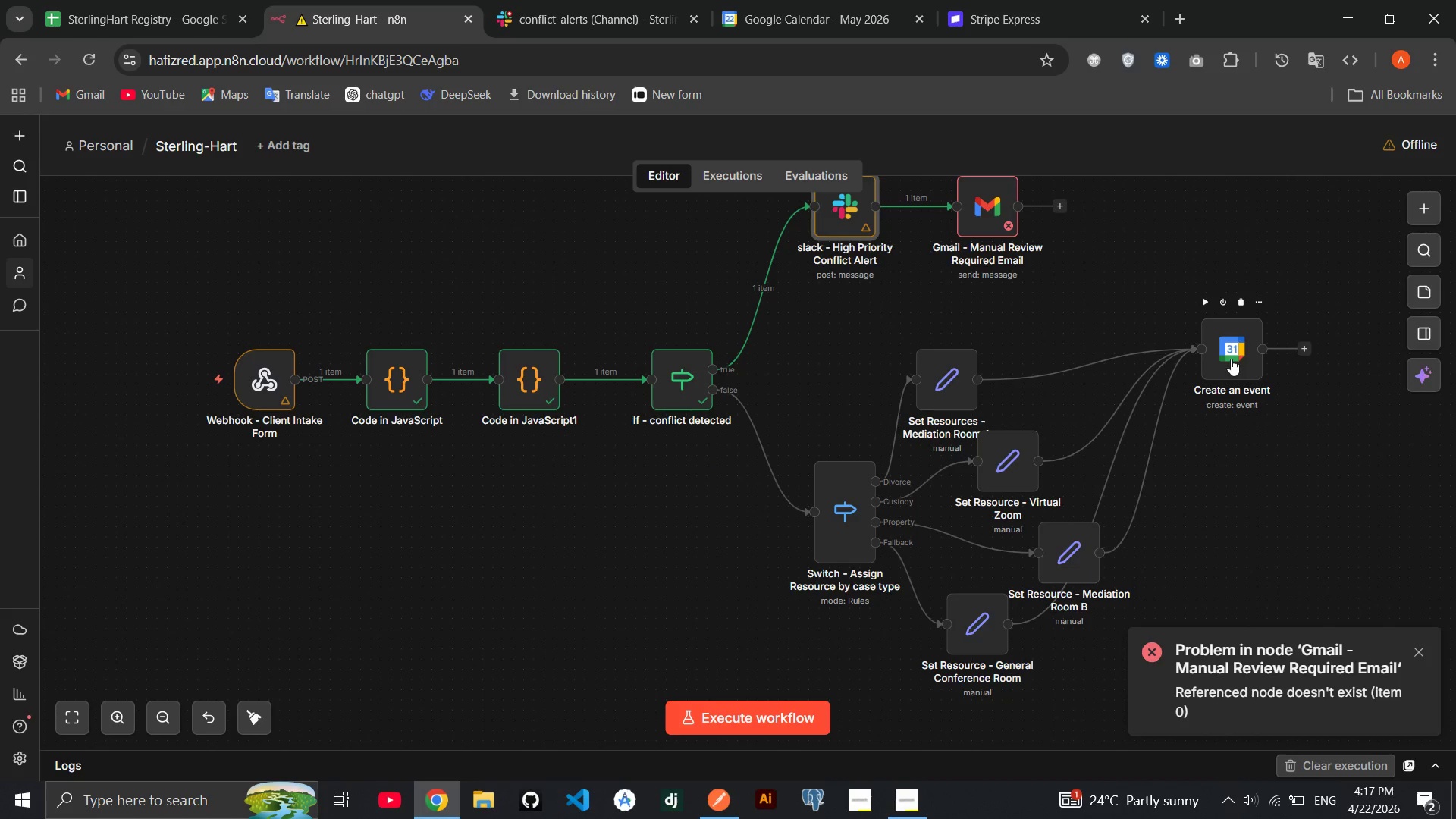 
mouse_move([1150, 375])
 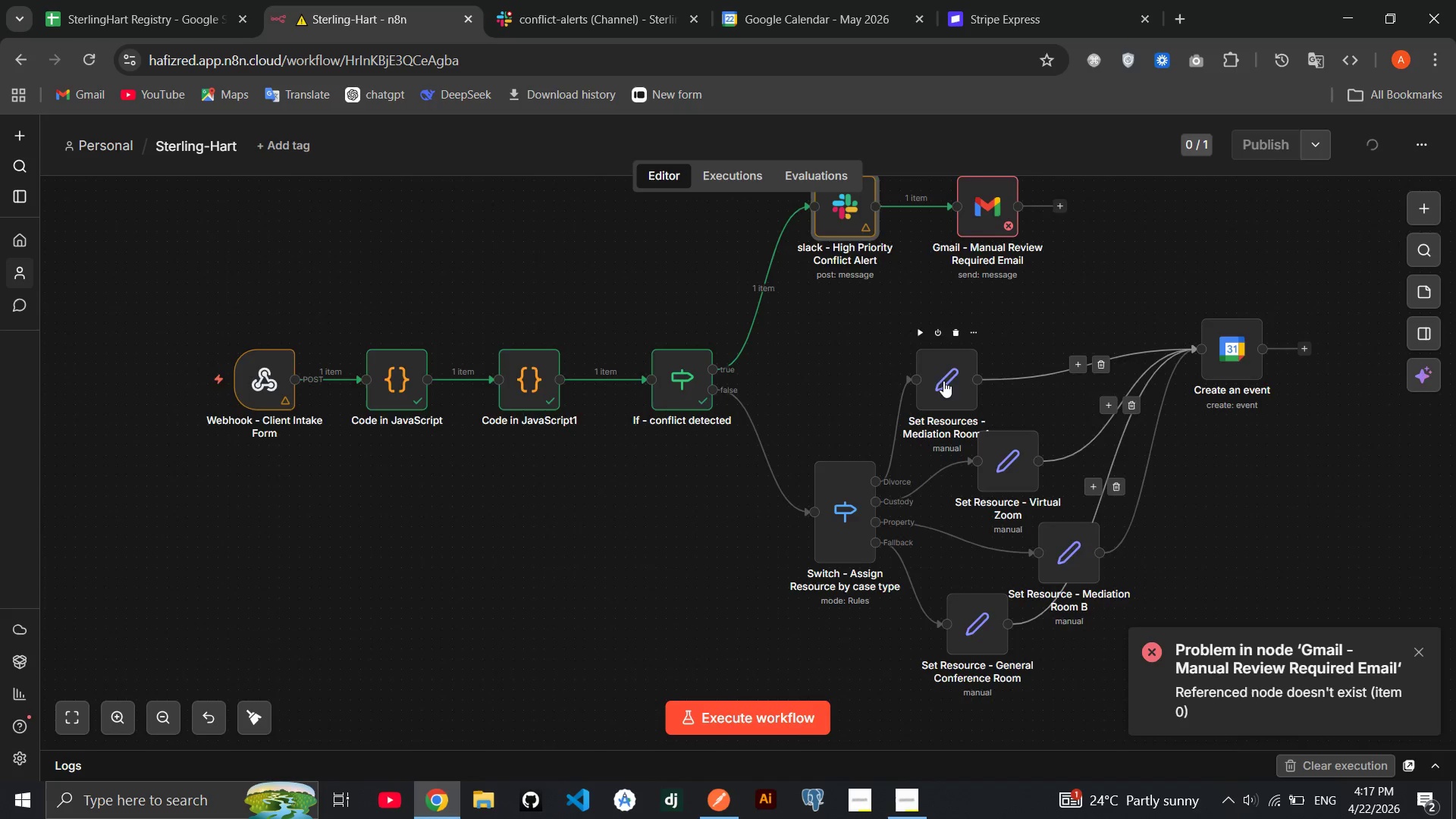 
scroll: coordinate [943, 381], scroll_direction: up, amount: 1.0
 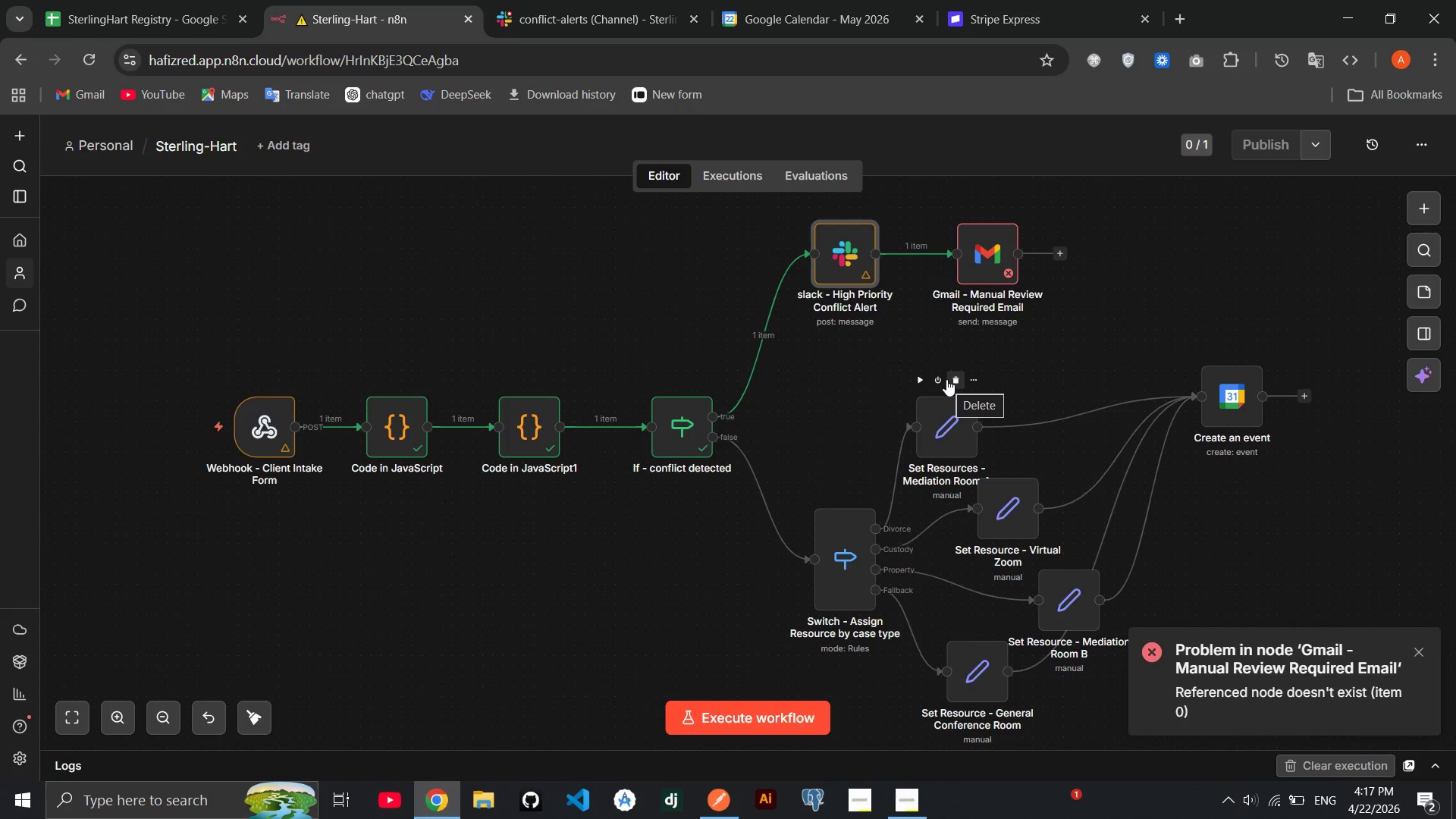 
scroll: coordinate [724, 406], scroll_direction: down, amount: 1.0
 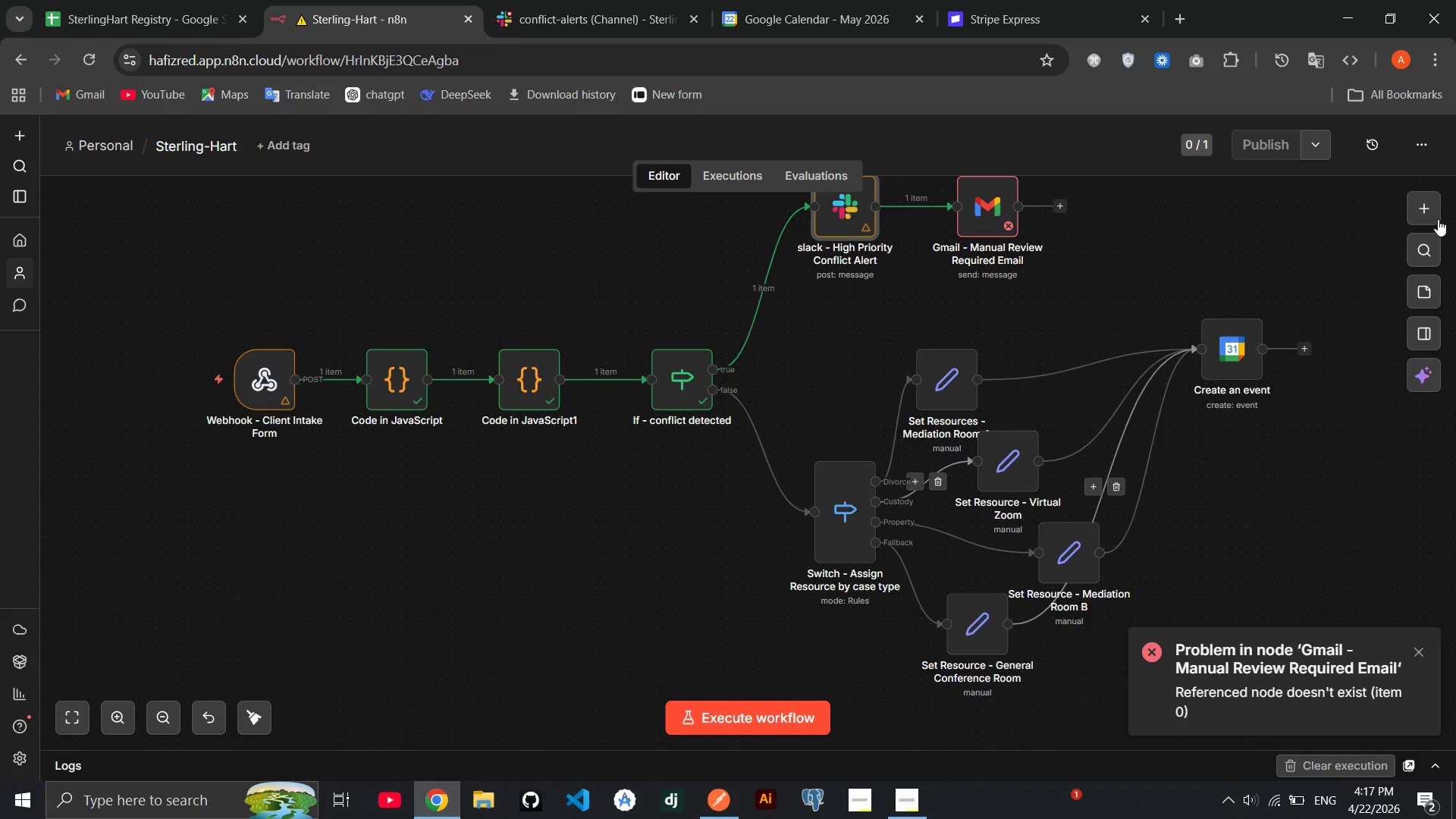 
left_click([1436, 213])
 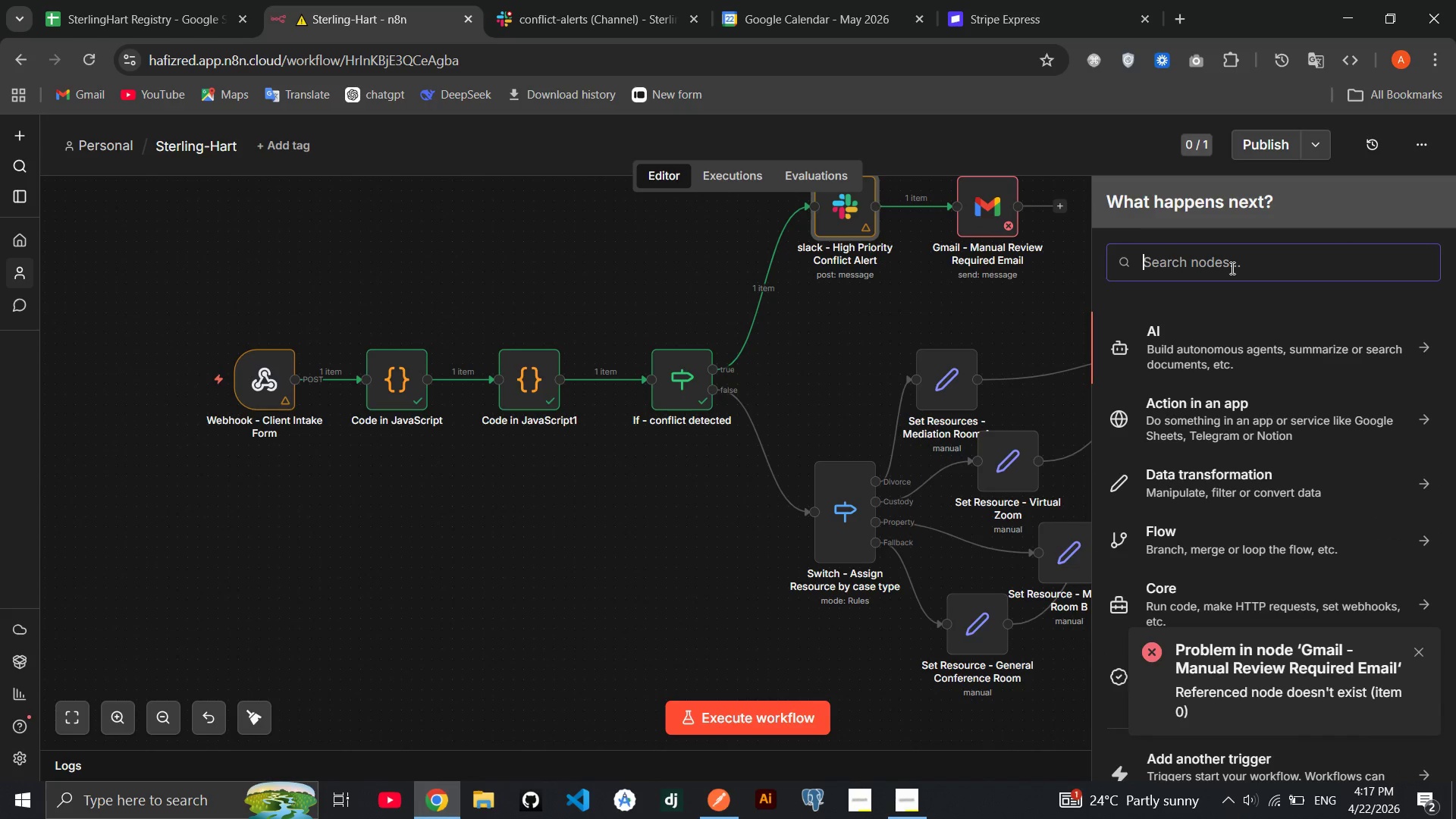 
type(error)
 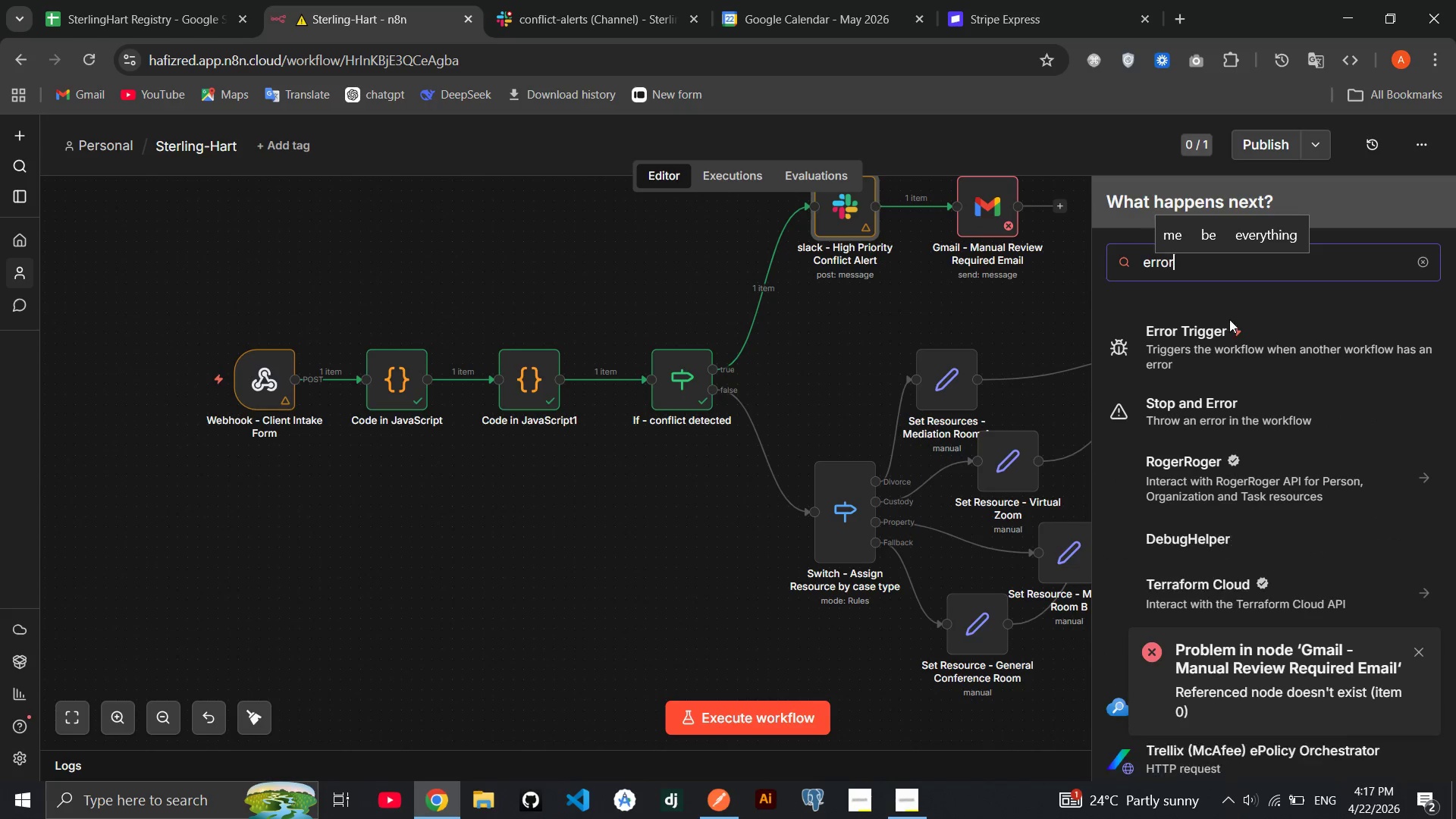 
left_click([1229, 319])
 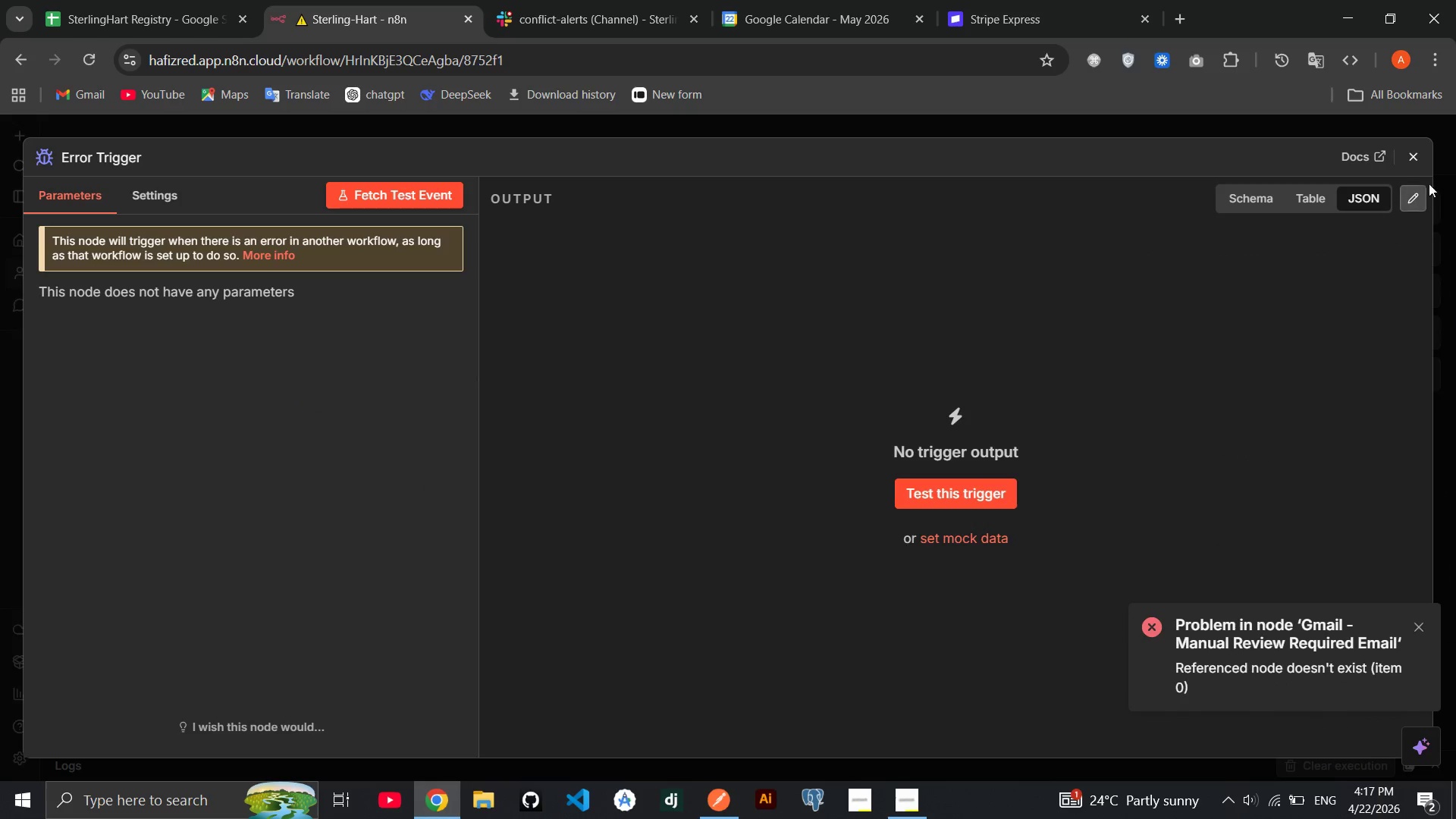 
left_click([1424, 166])
 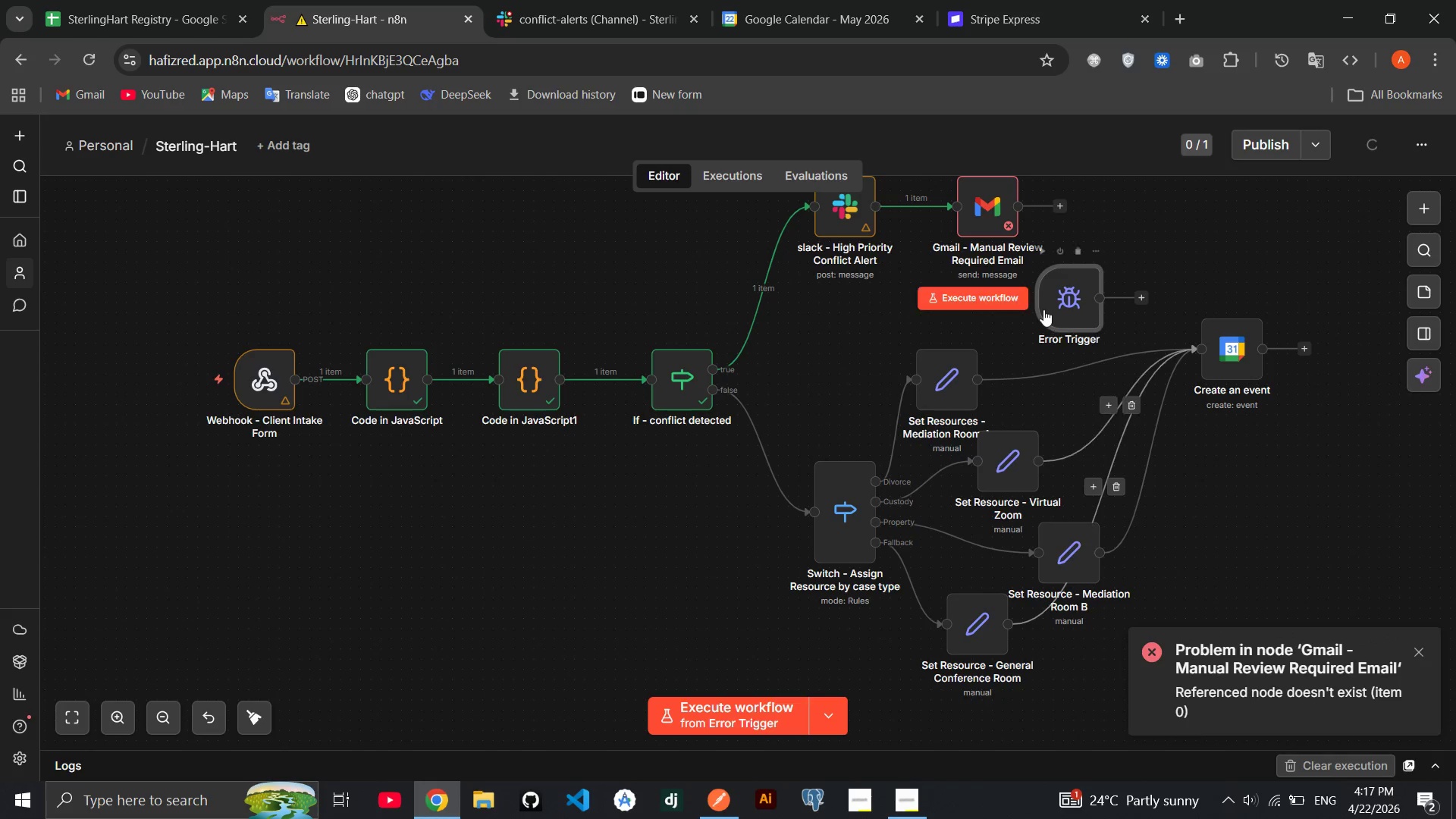 
left_click_drag(start_coordinate=[1062, 296], to_coordinate=[312, 506])
 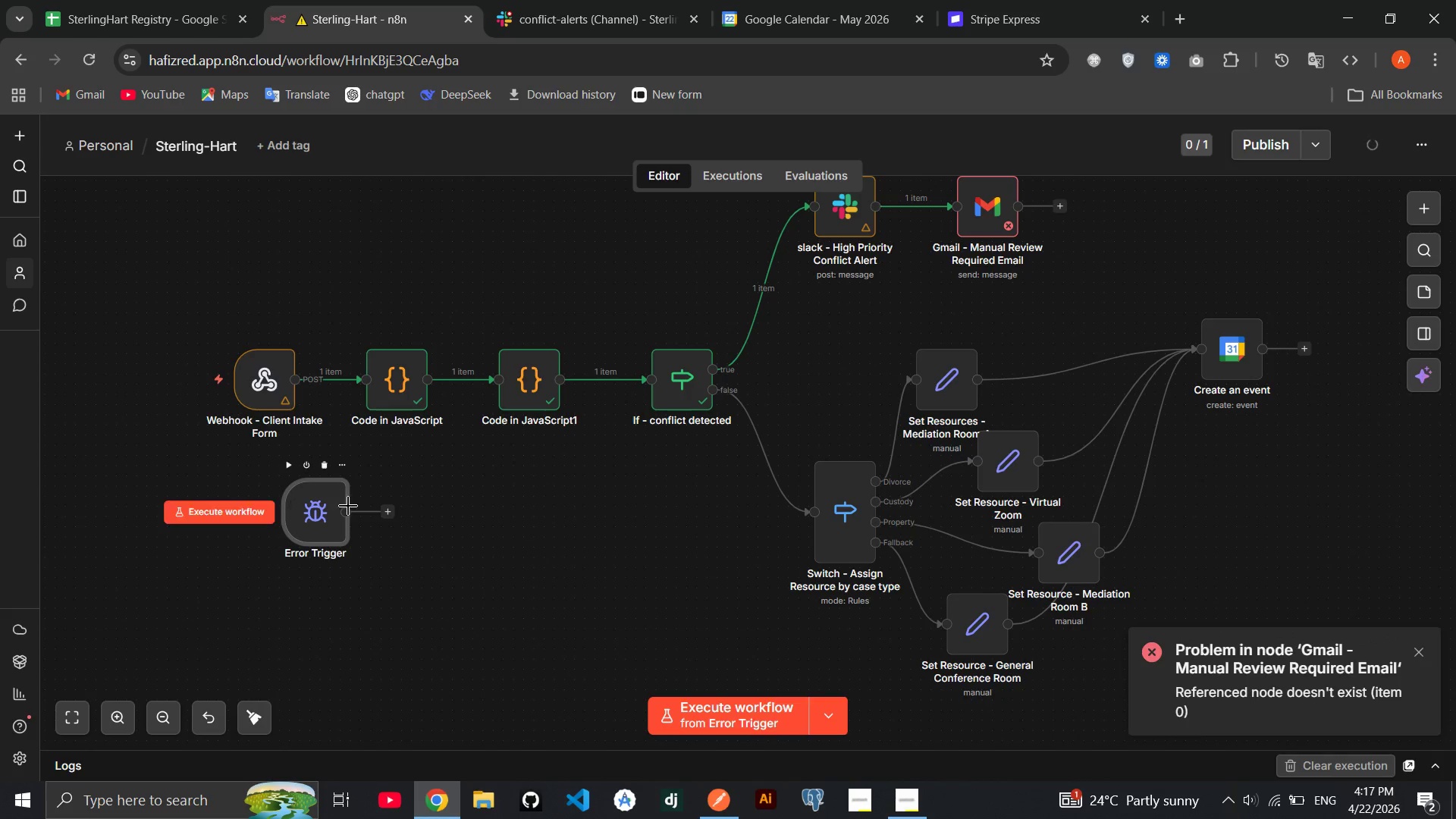 
left_click([381, 516])
 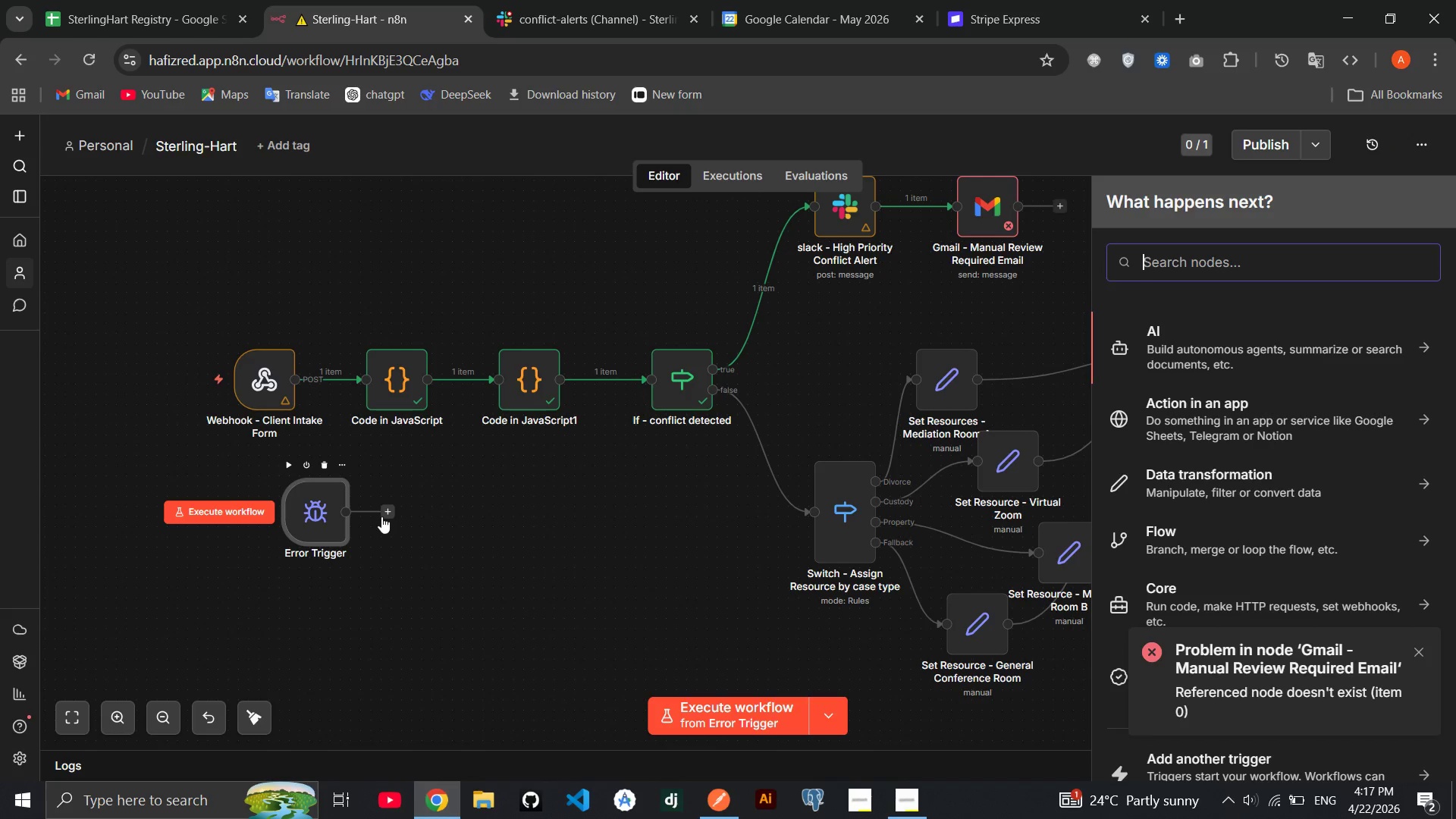 
wait(14.89)
 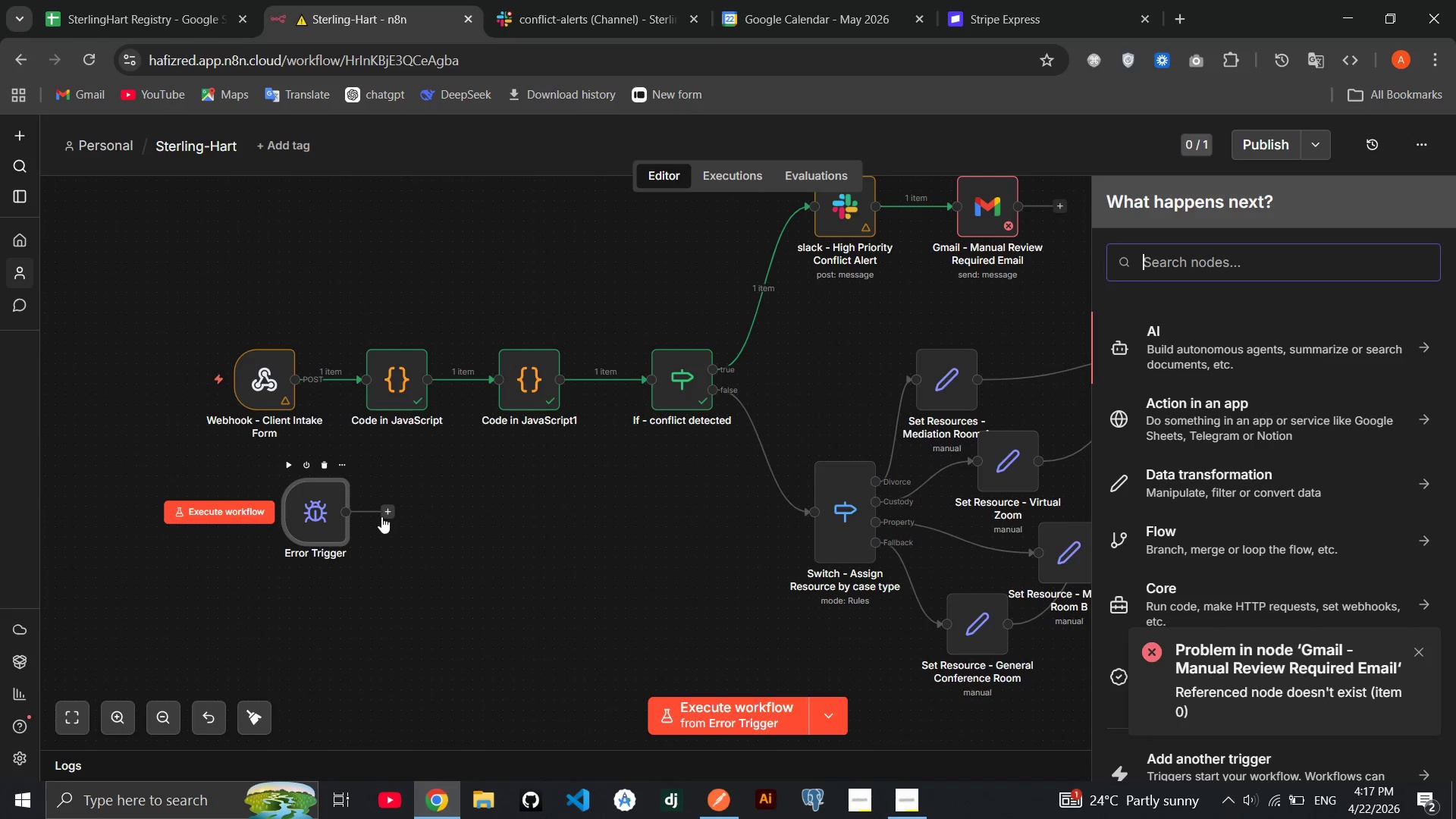 
type(sheet)
 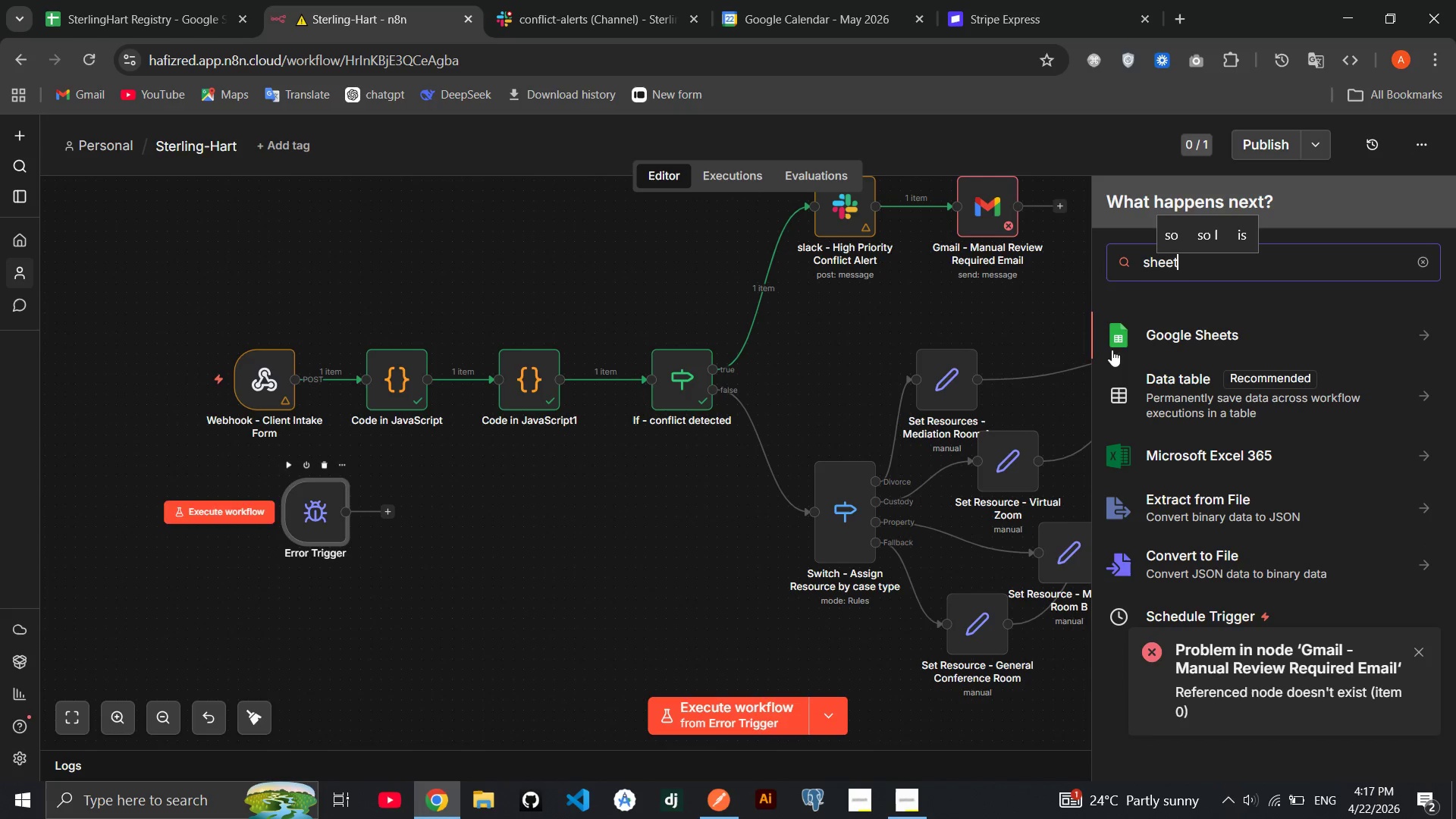 
left_click([1150, 328])
 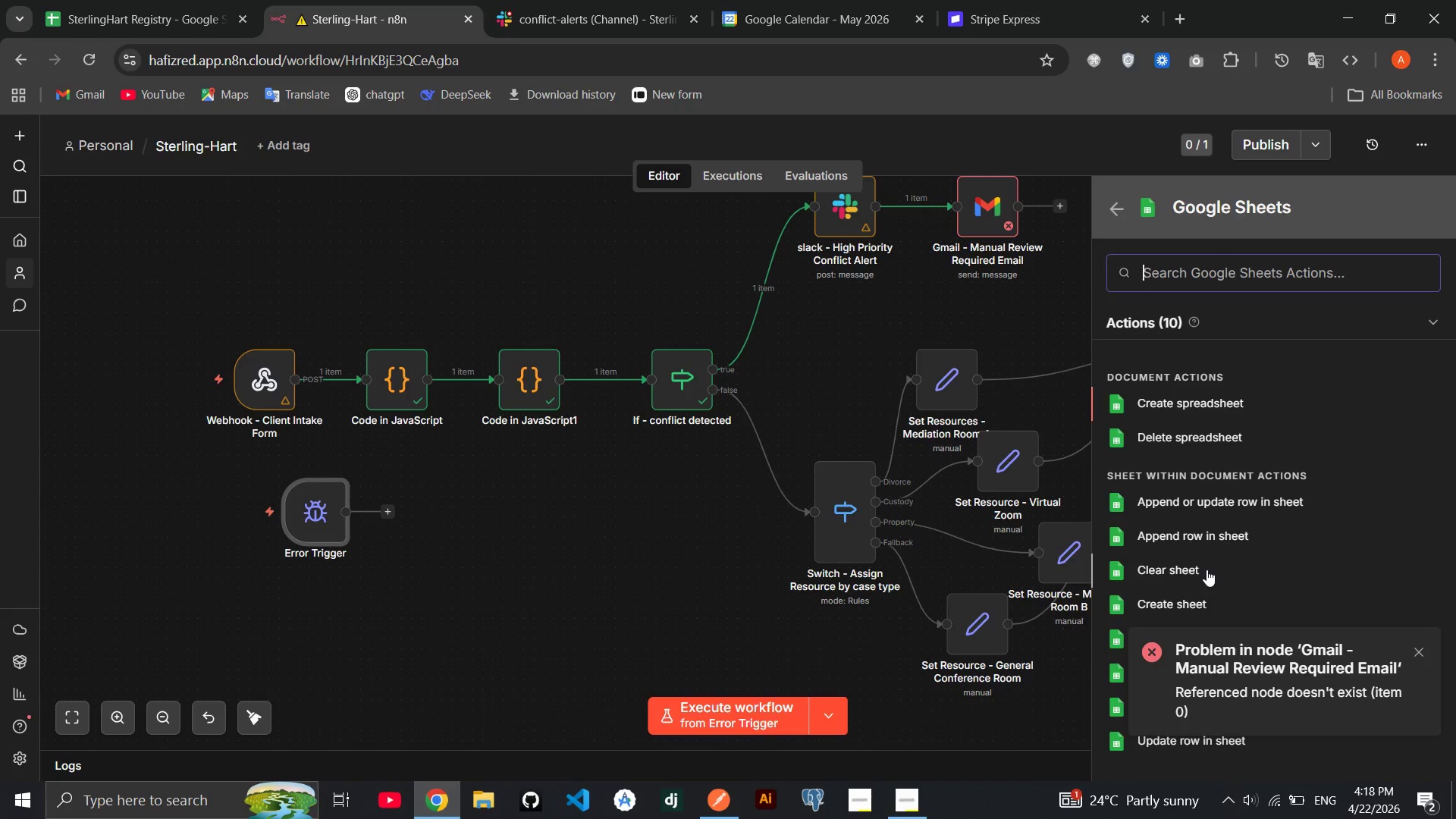 
left_click([1203, 534])
 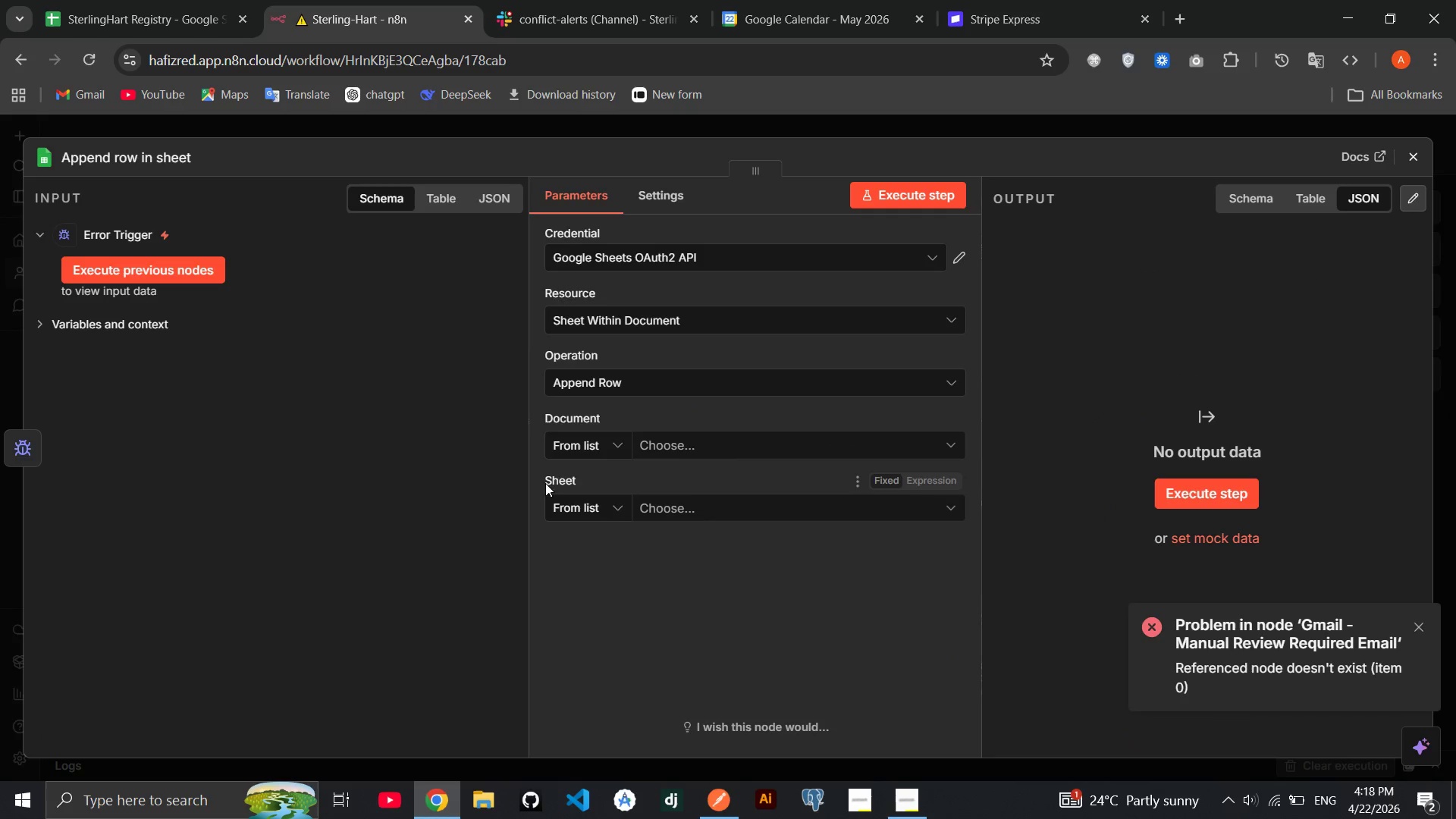 
left_click([679, 450])
 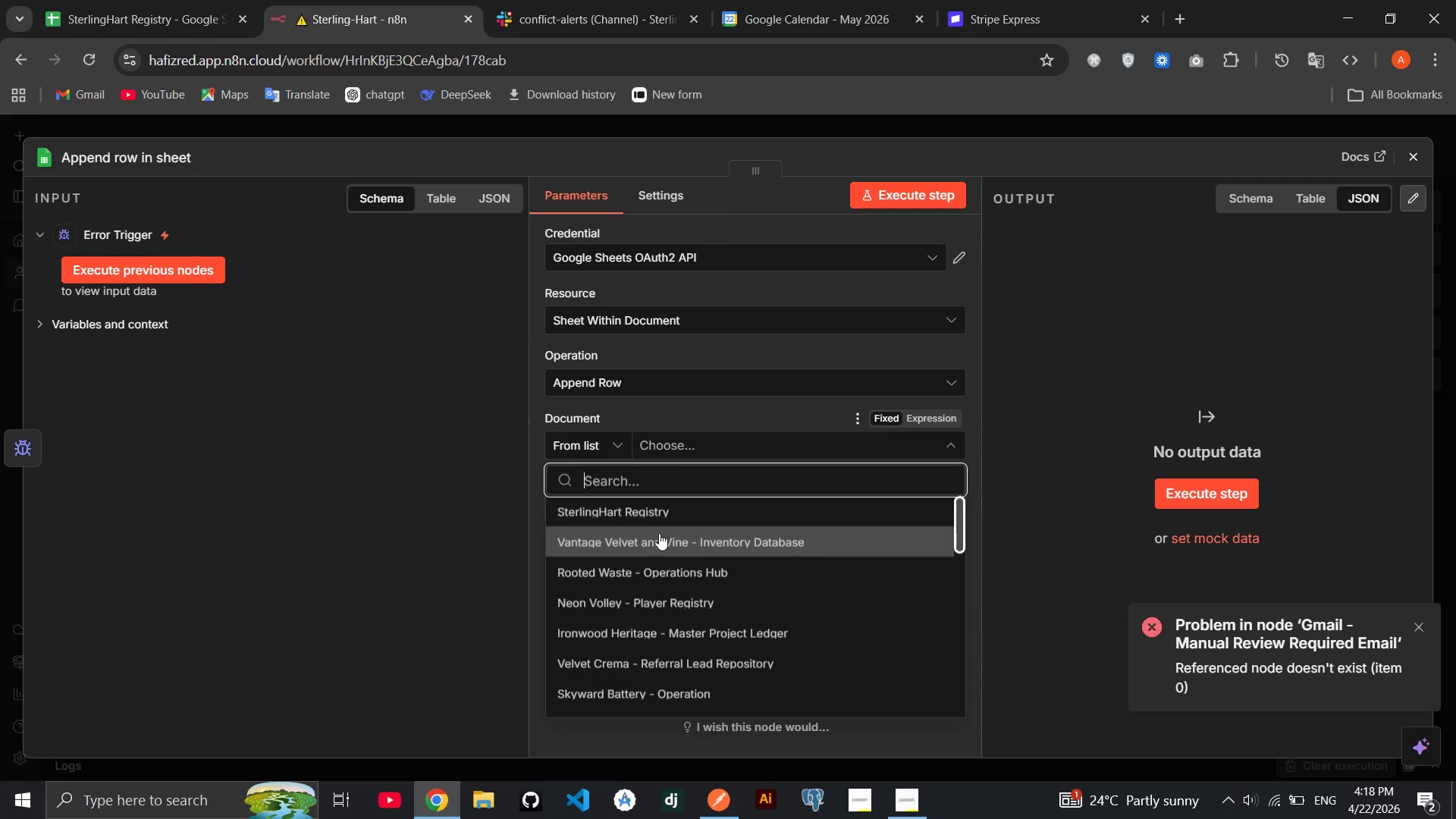 
left_click([657, 513])
 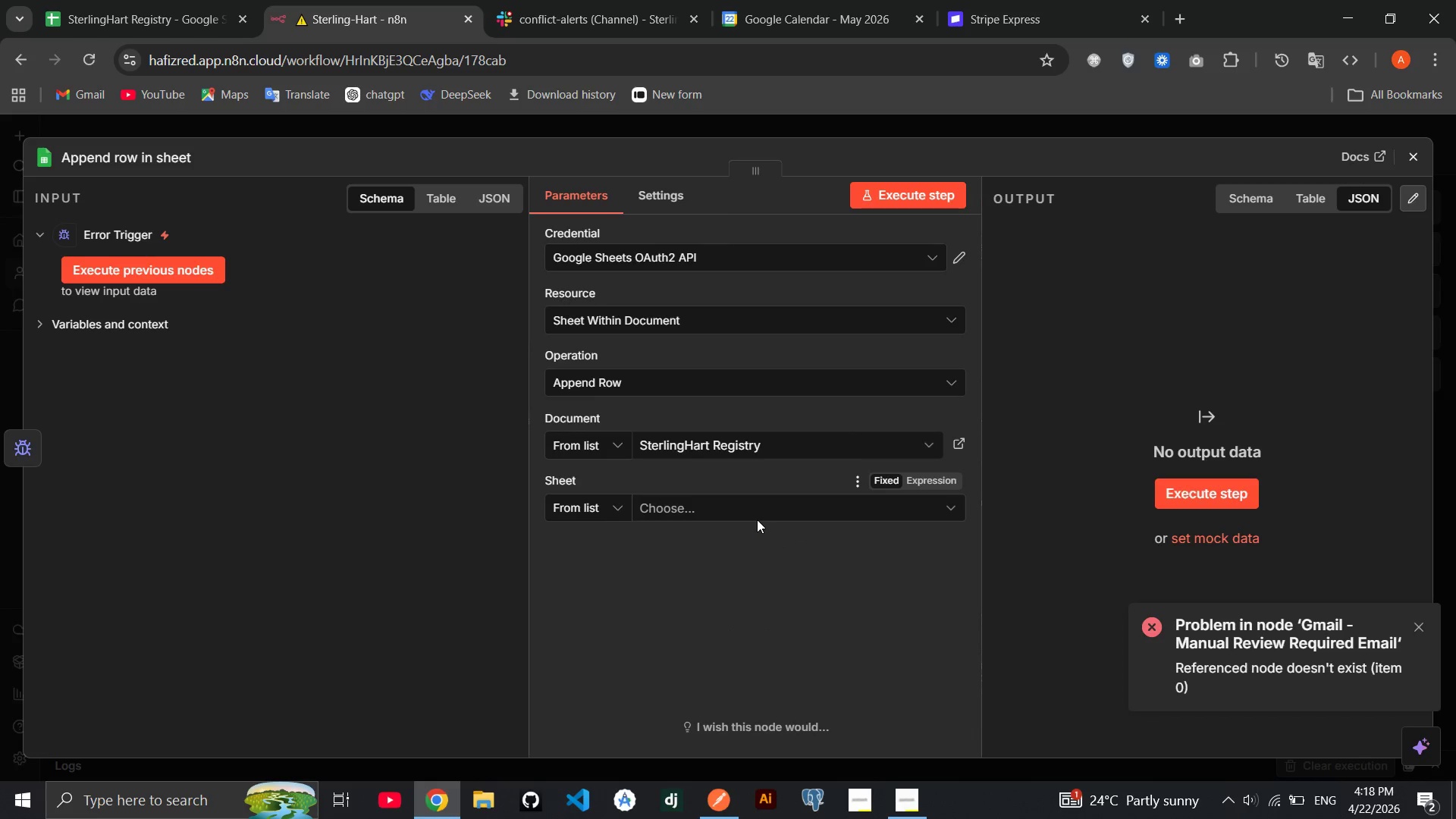 
left_click([761, 503])
 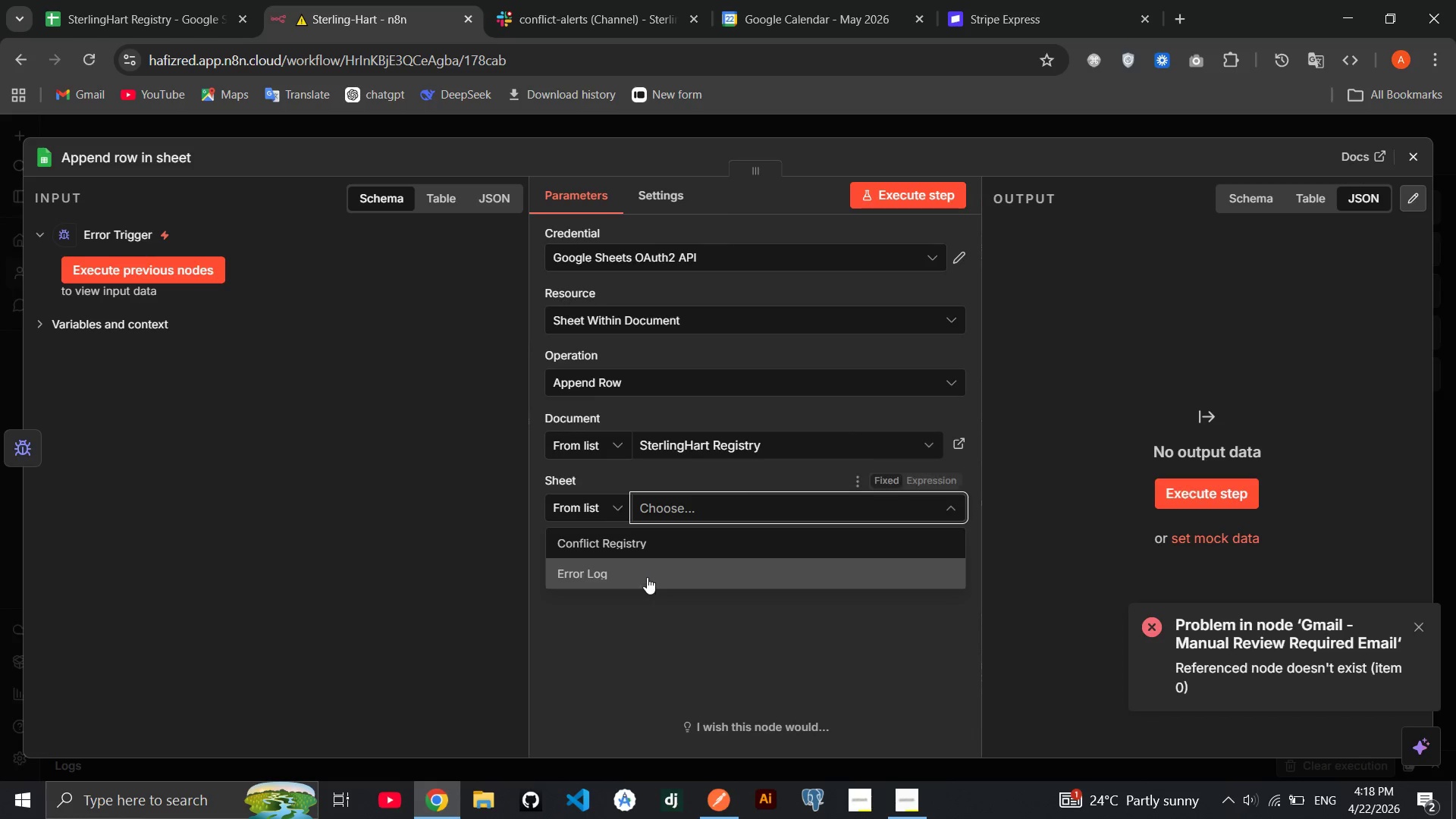 
wait(6.66)
 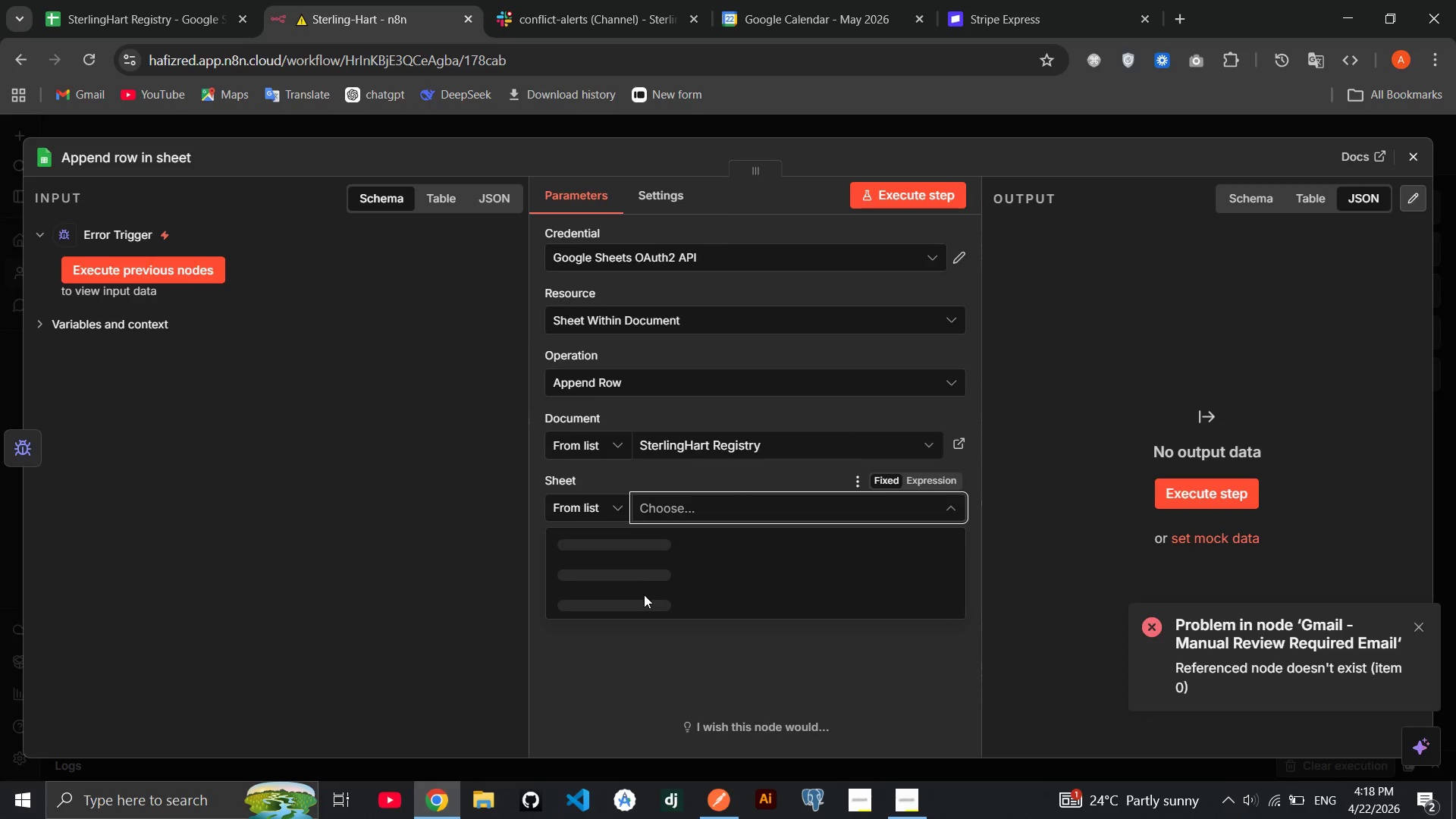 
scroll: coordinate [737, 616], scroll_direction: down, amount: 4.0
 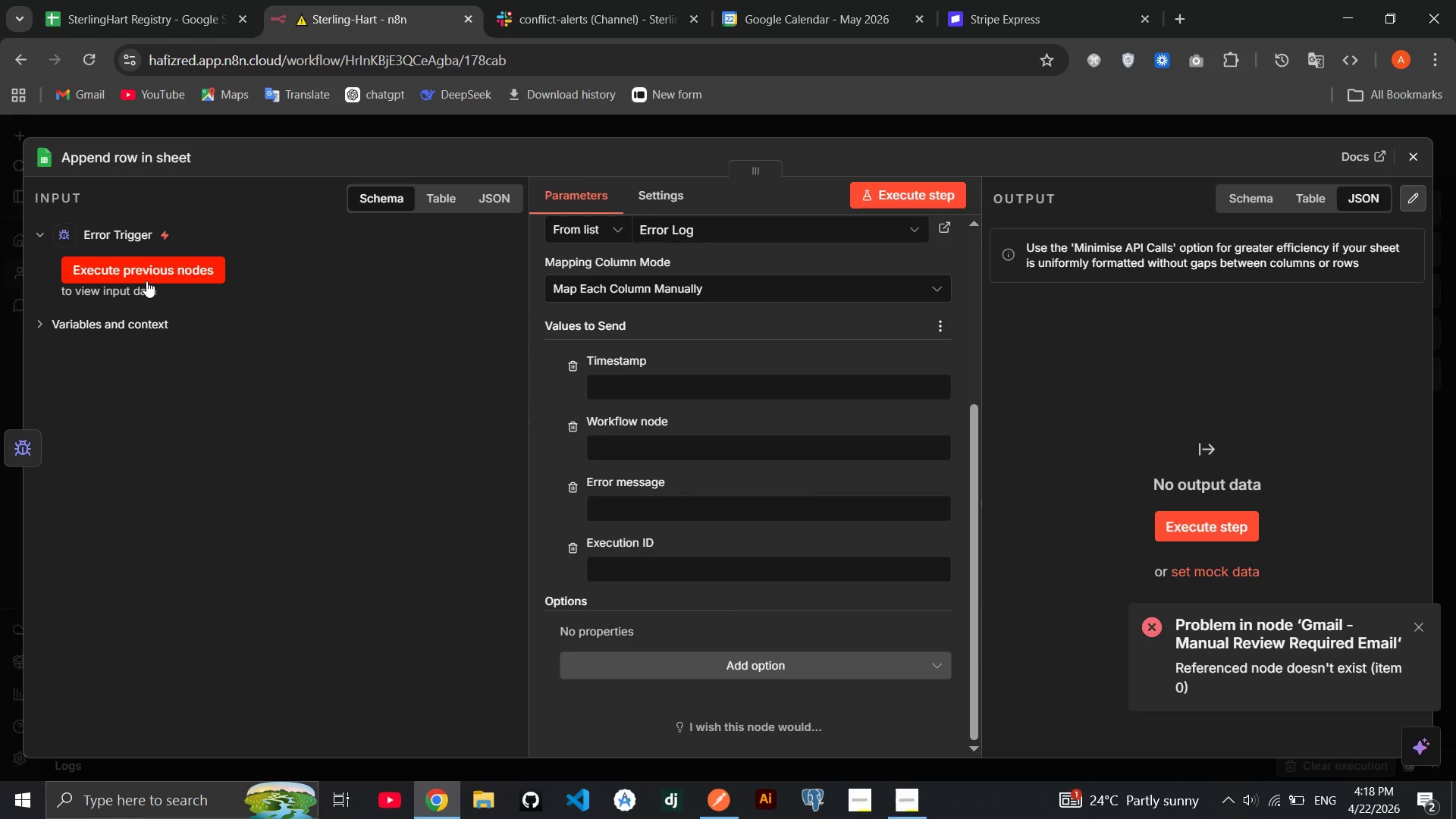 
left_click([146, 281])
 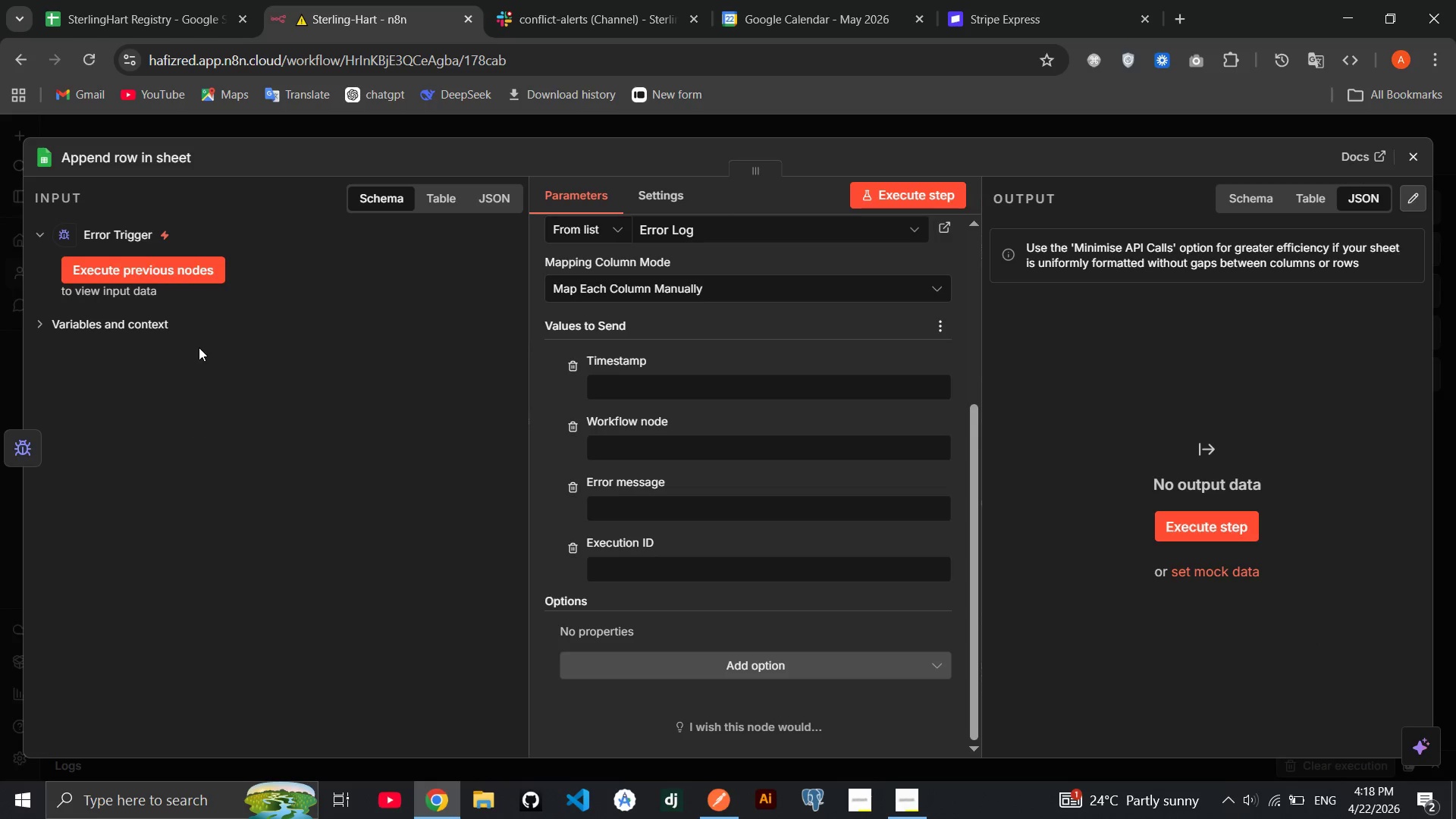 
left_click([187, 268])
 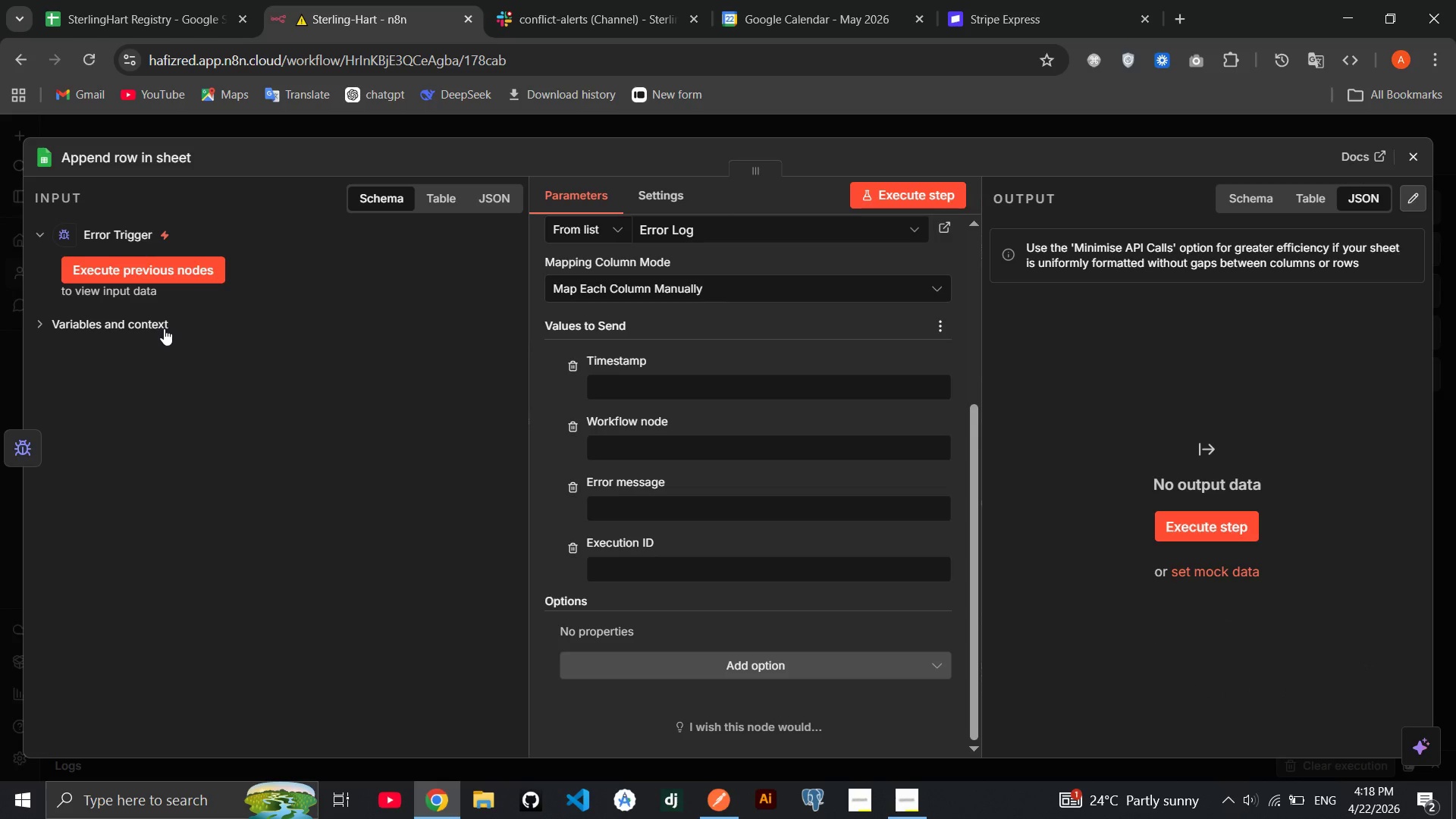 
wait(23.75)
 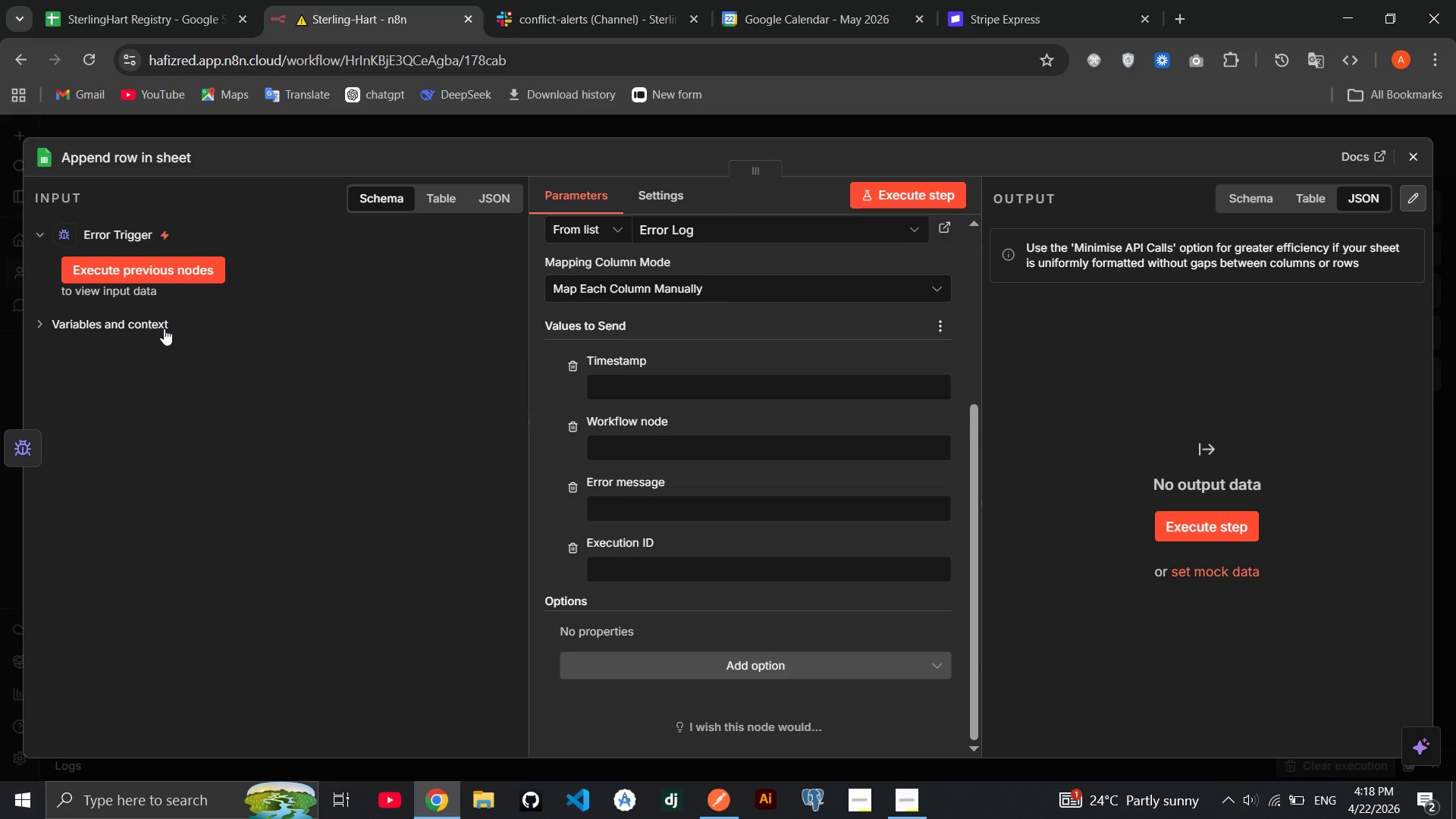 
left_click([809, 513])
 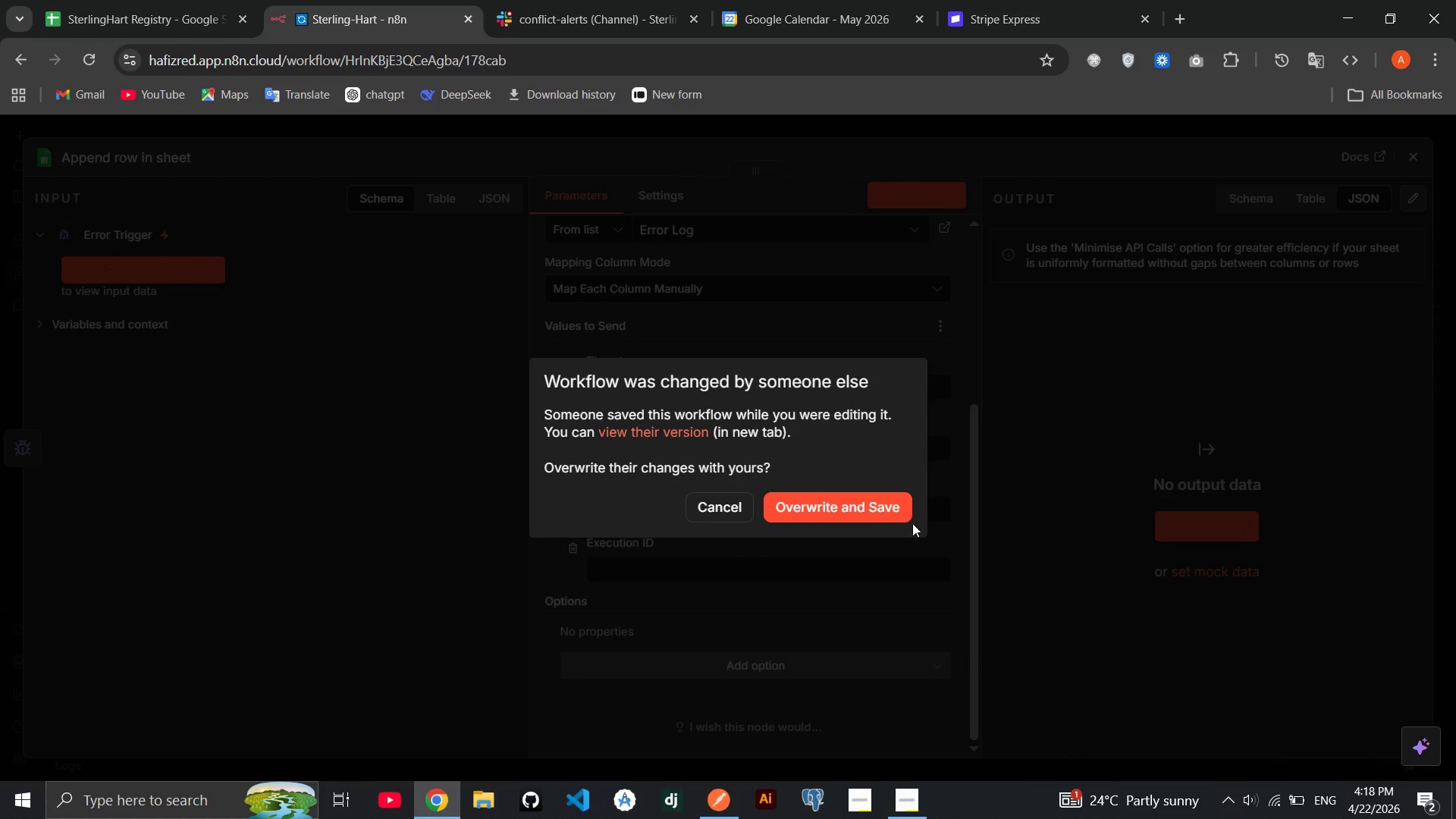 
left_click([877, 513])
 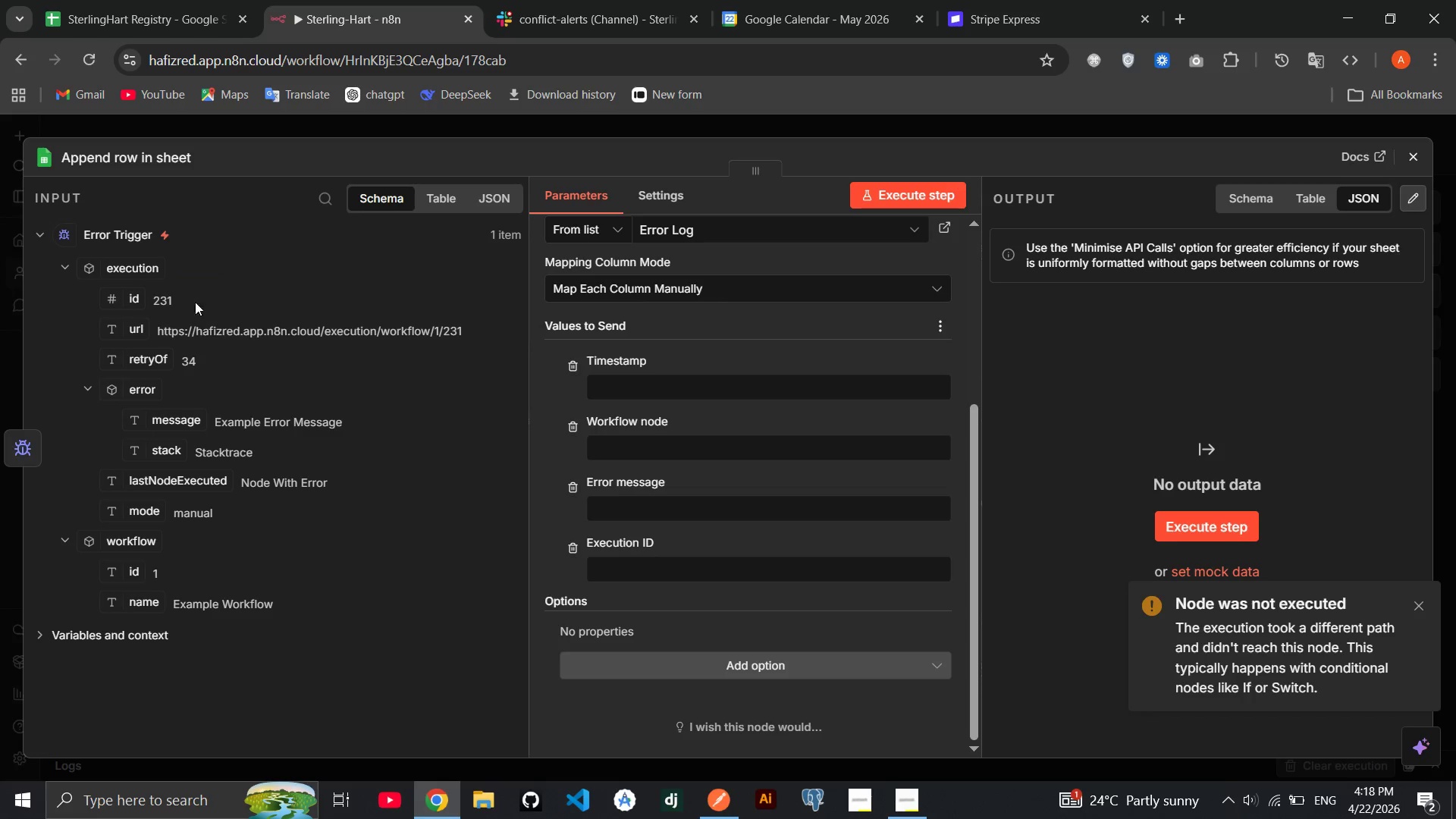 
wait(6.72)
 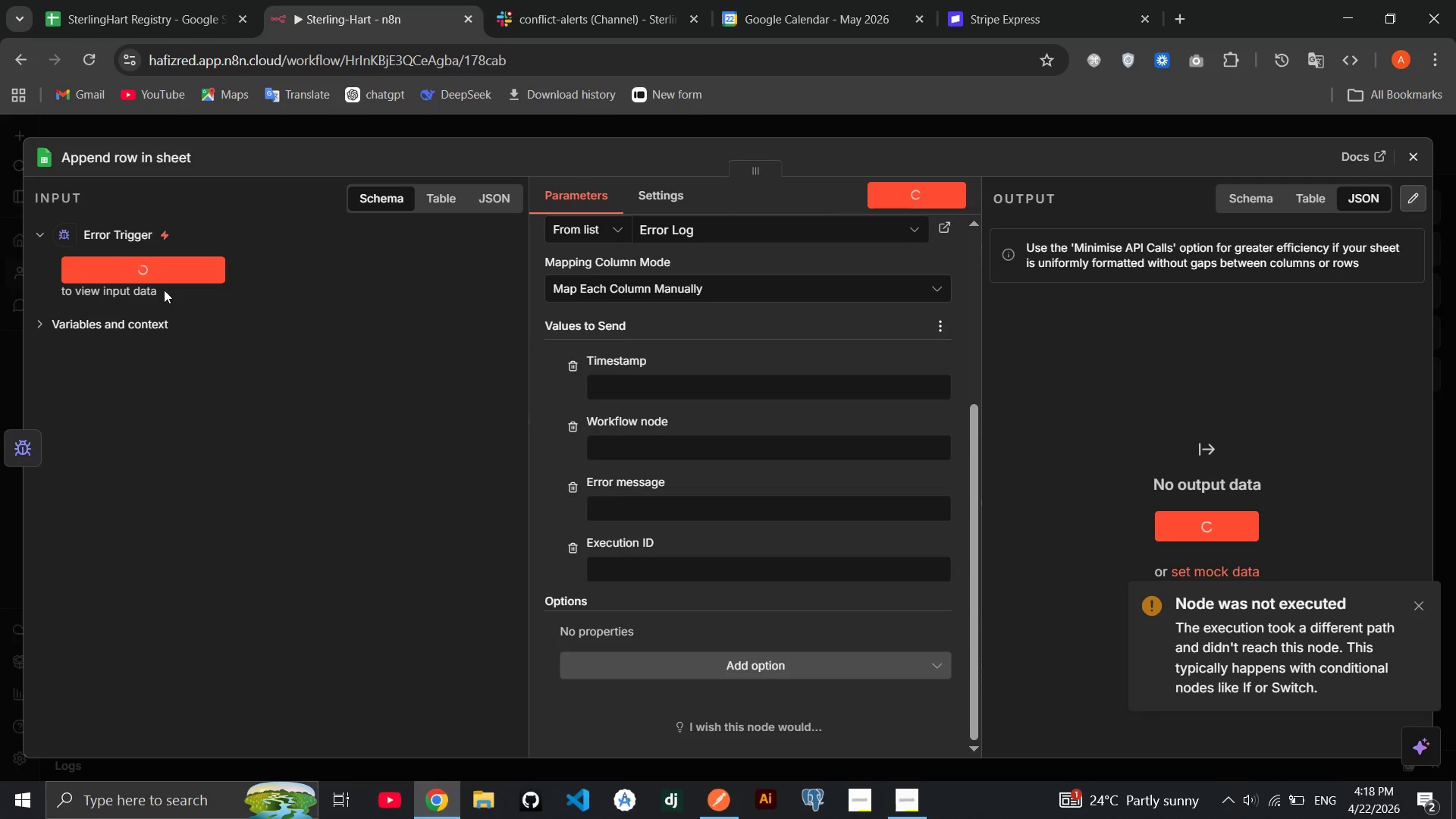 
left_click_drag(start_coordinate=[175, 430], to_coordinate=[663, 451])
 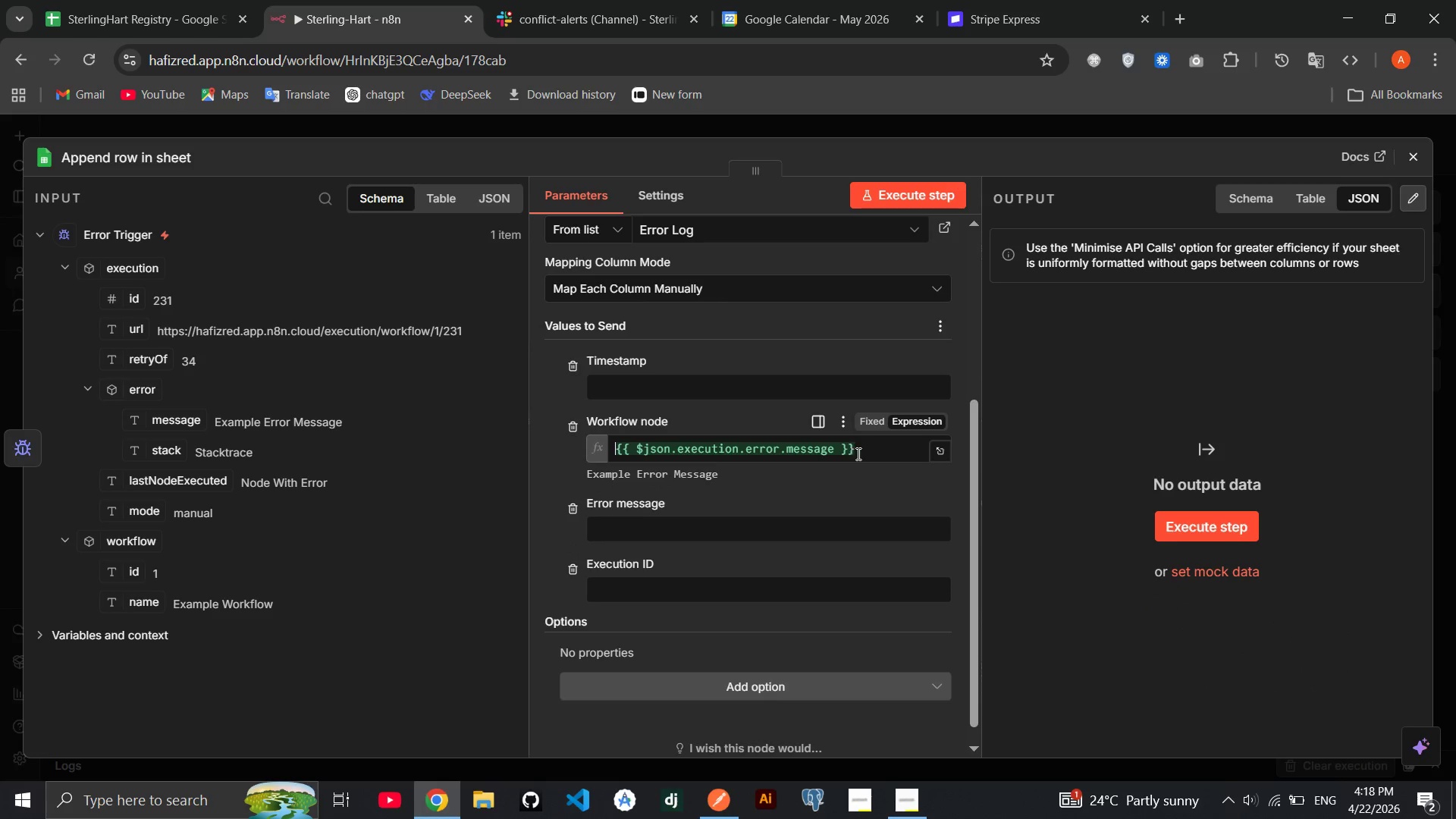 
double_click([864, 453])
 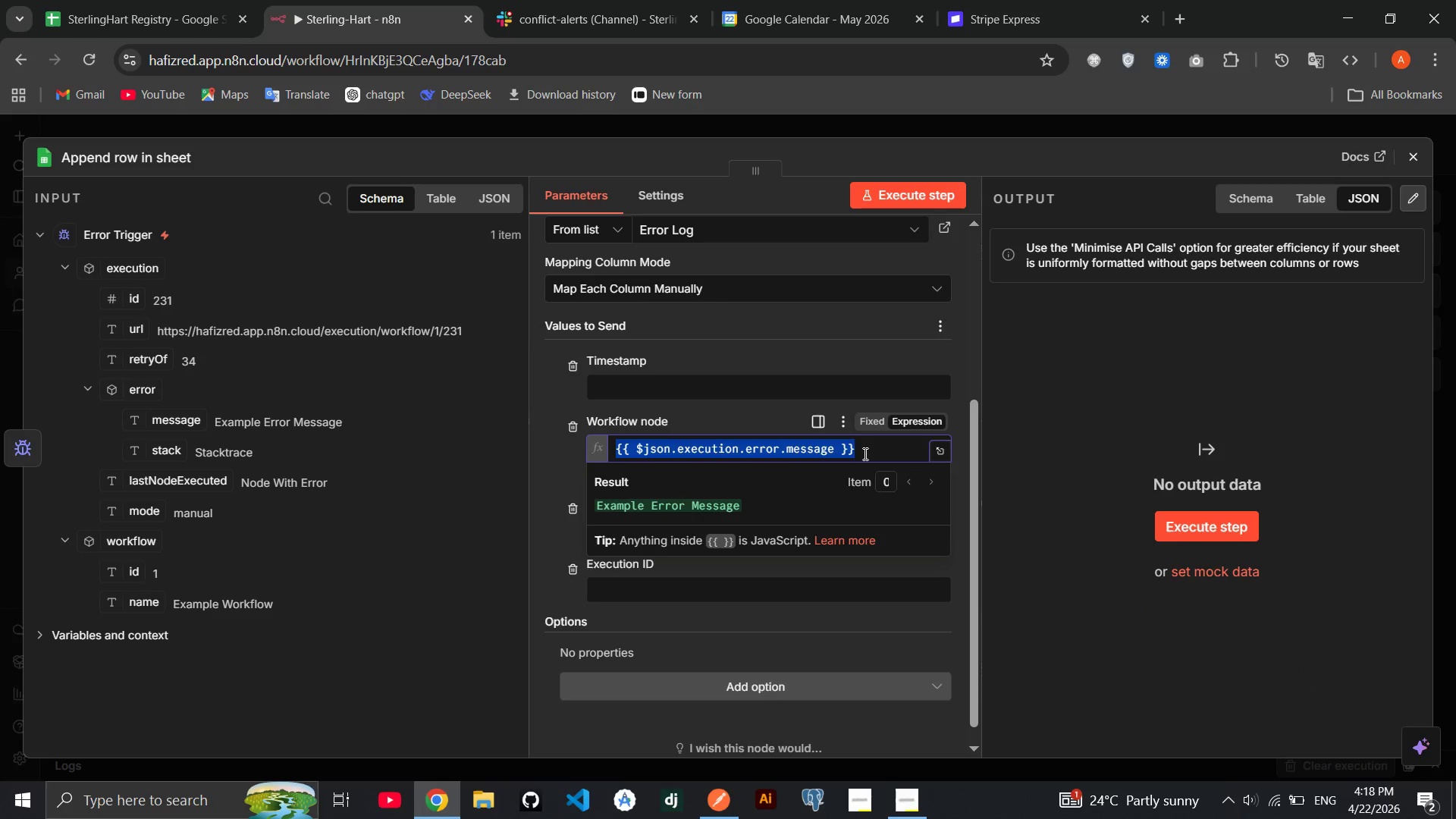 
triple_click([864, 453])
 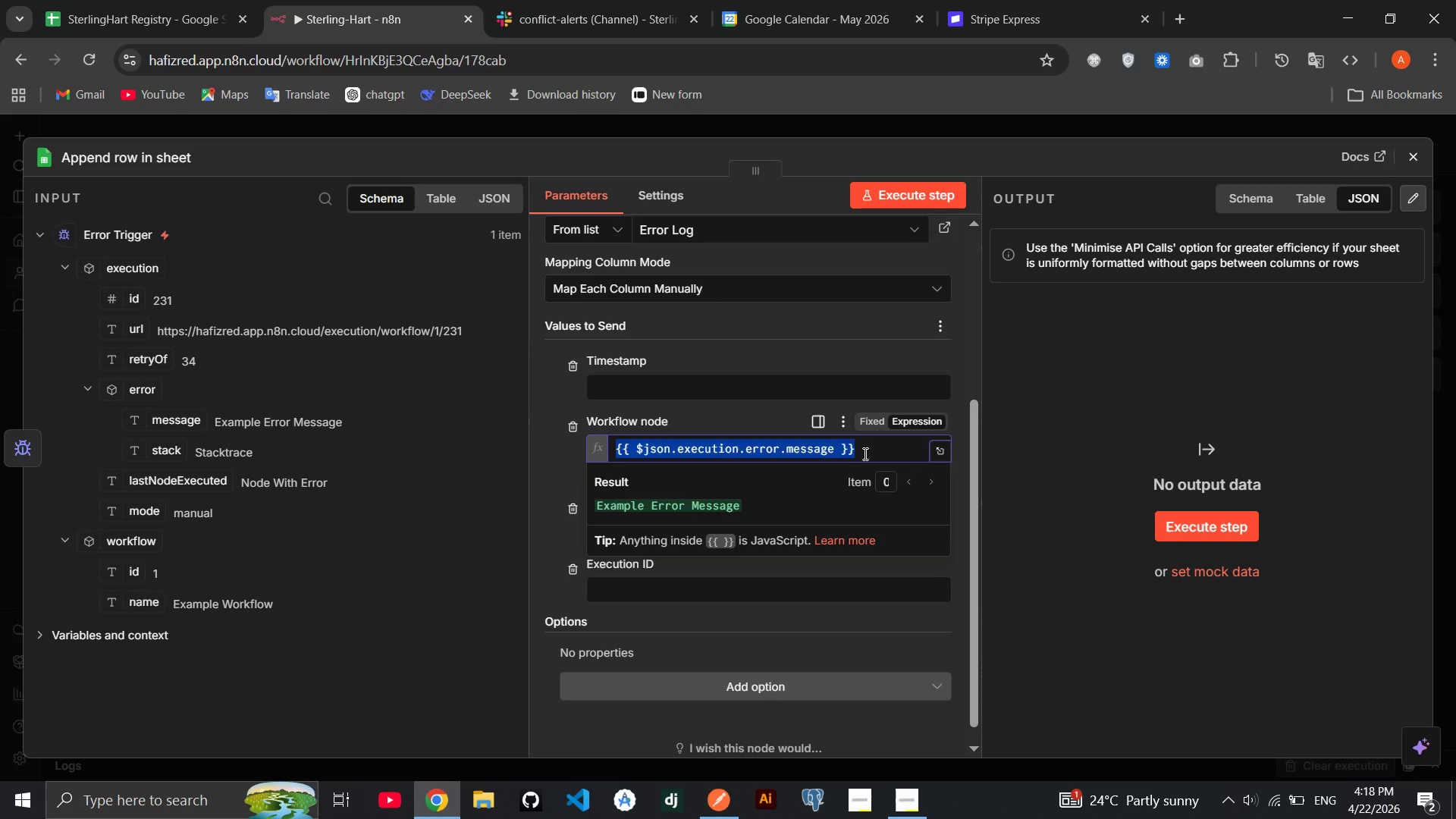 
key(Backspace)
 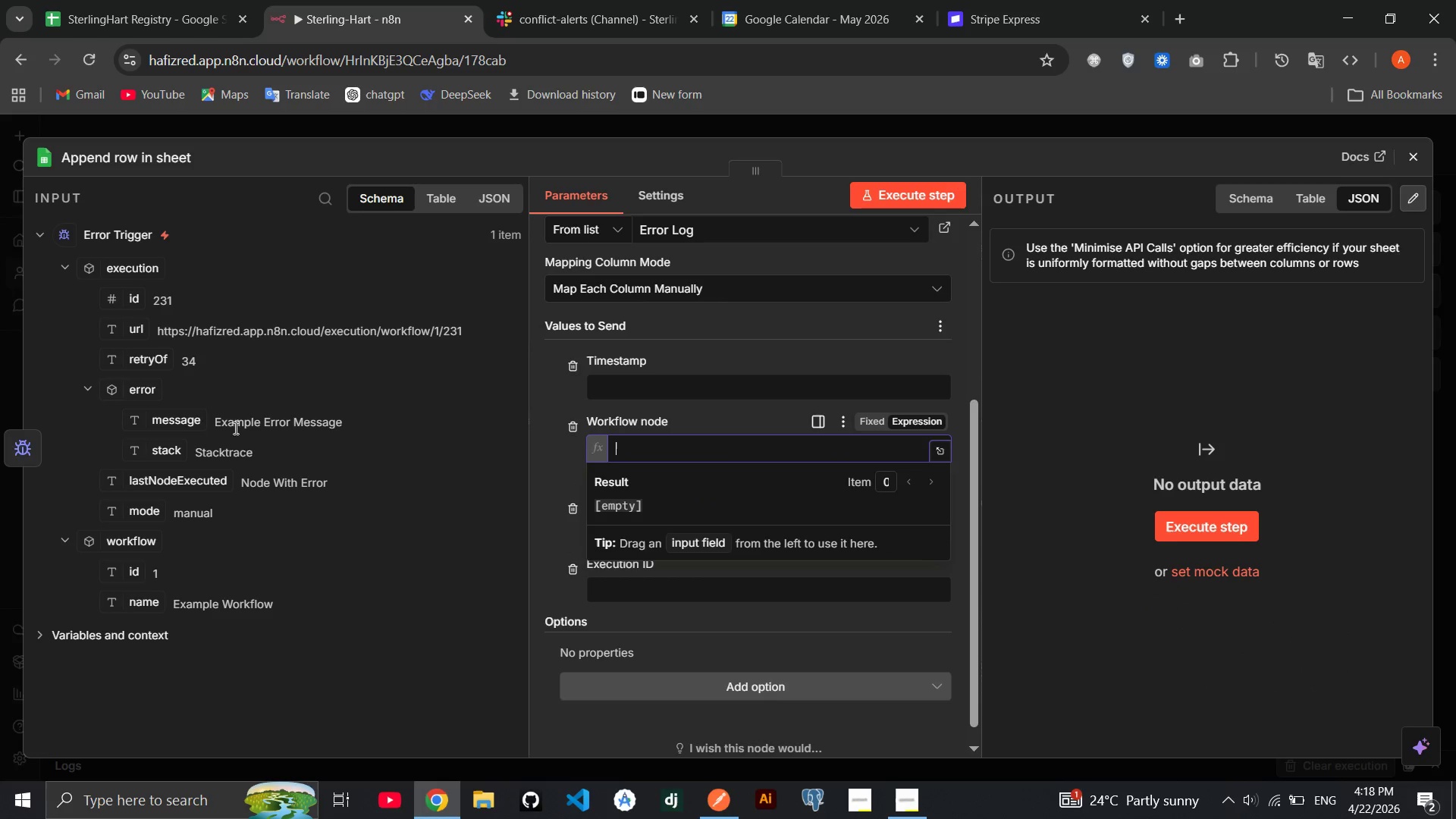 
left_click_drag(start_coordinate=[168, 422], to_coordinate=[689, 536])
 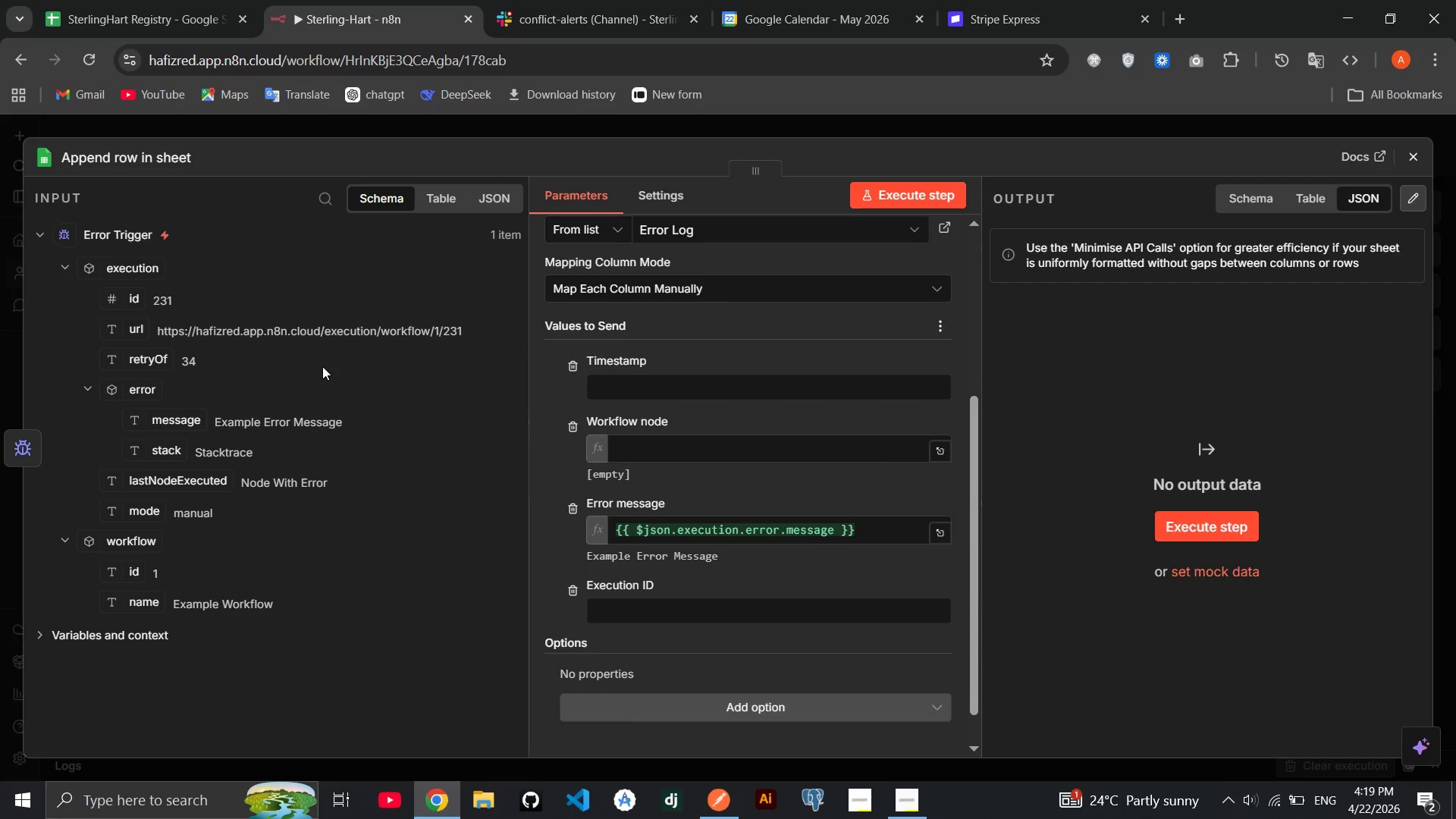 
left_click([120, 626])
 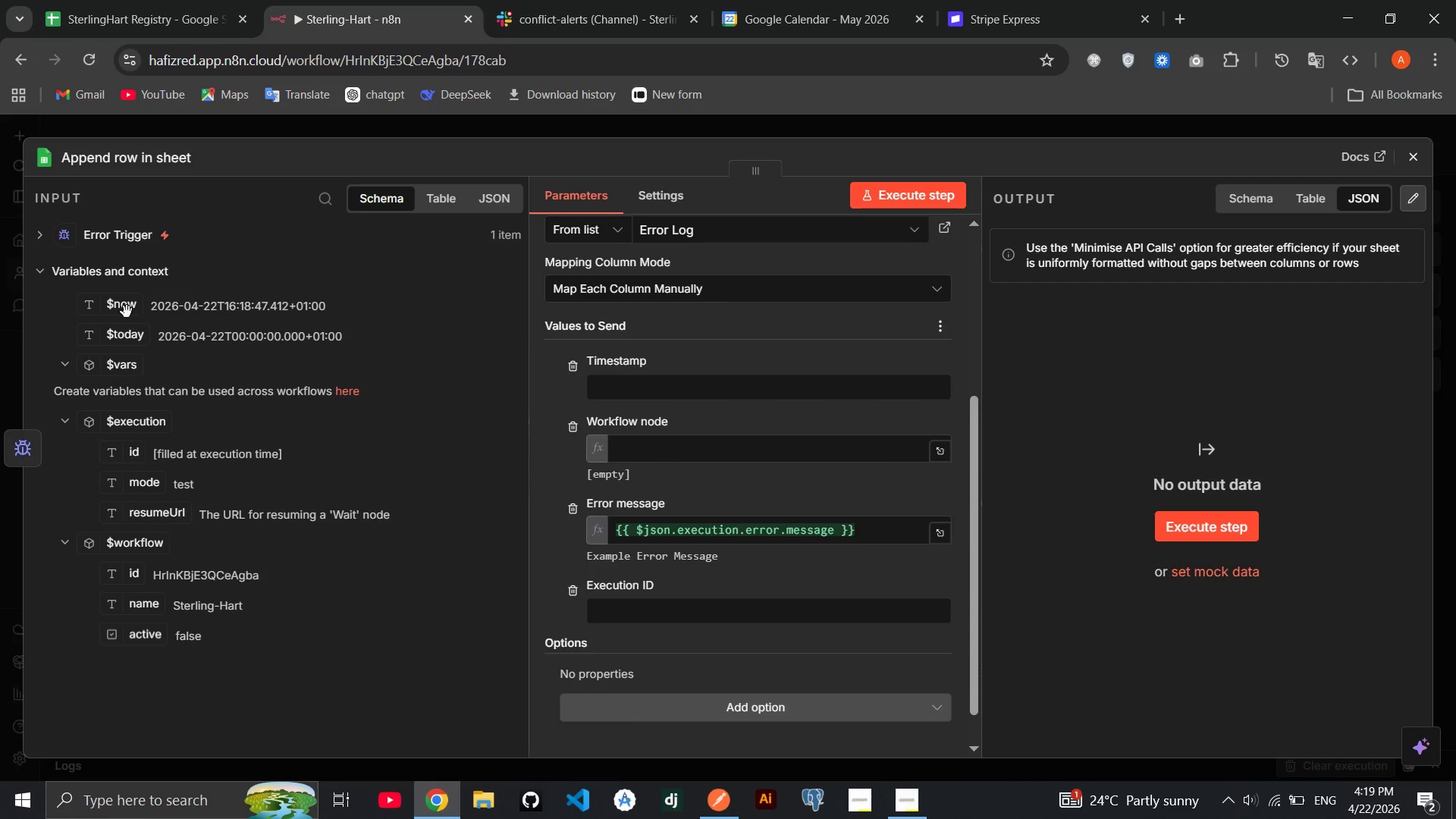 
left_click_drag(start_coordinate=[124, 304], to_coordinate=[711, 397])
 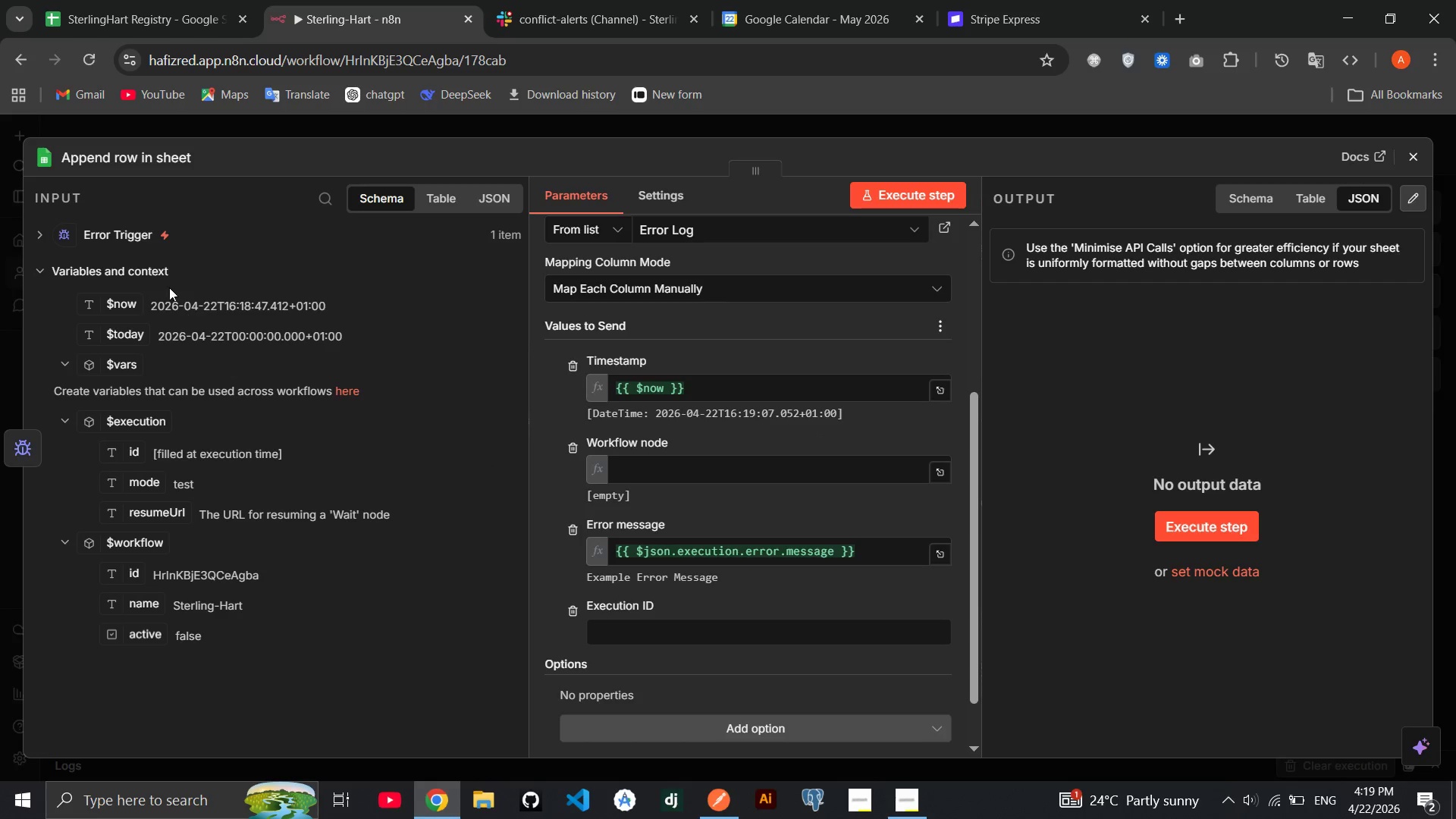 
left_click([143, 242])
 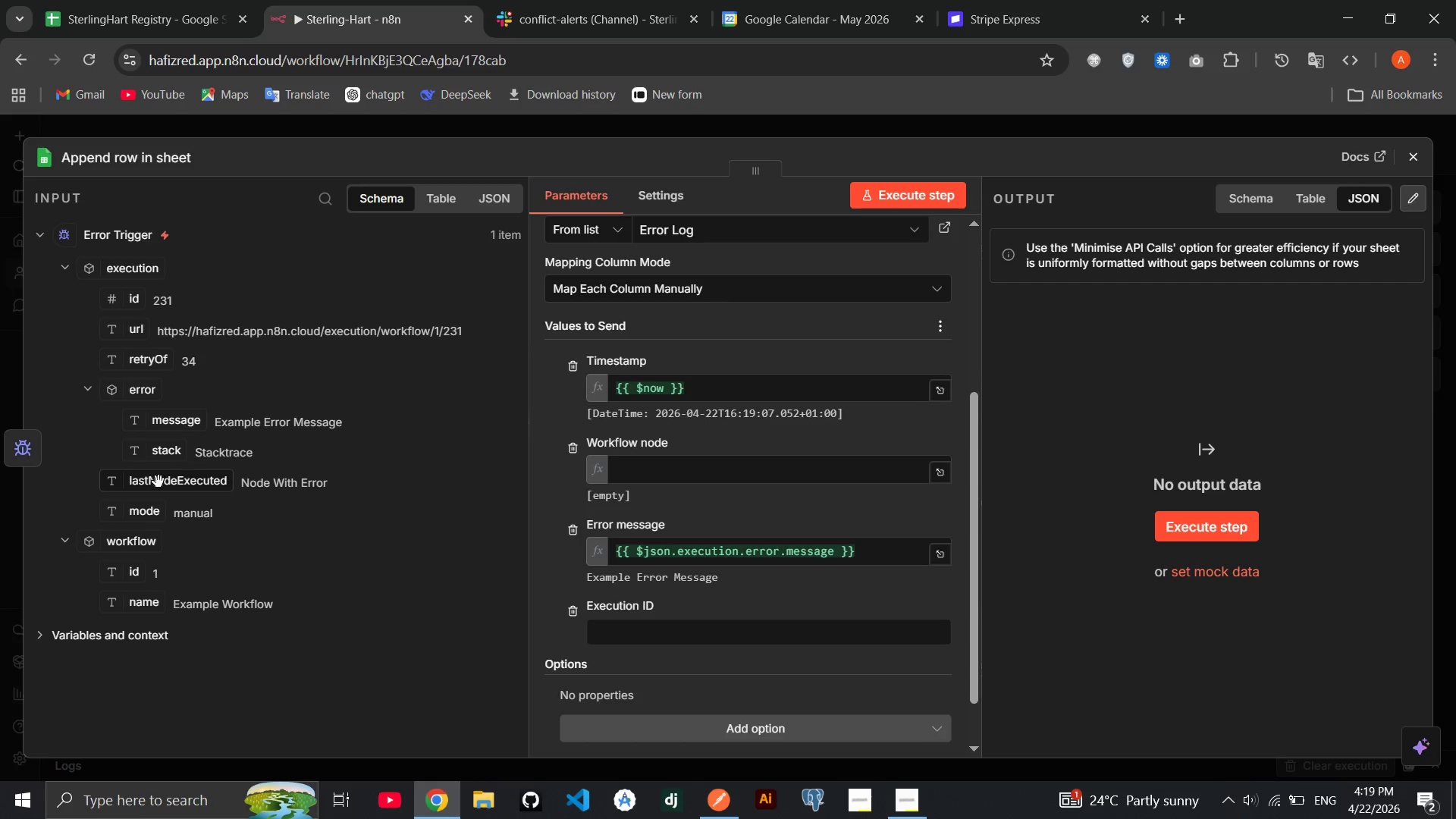 
left_click_drag(start_coordinate=[158, 483], to_coordinate=[729, 481])
 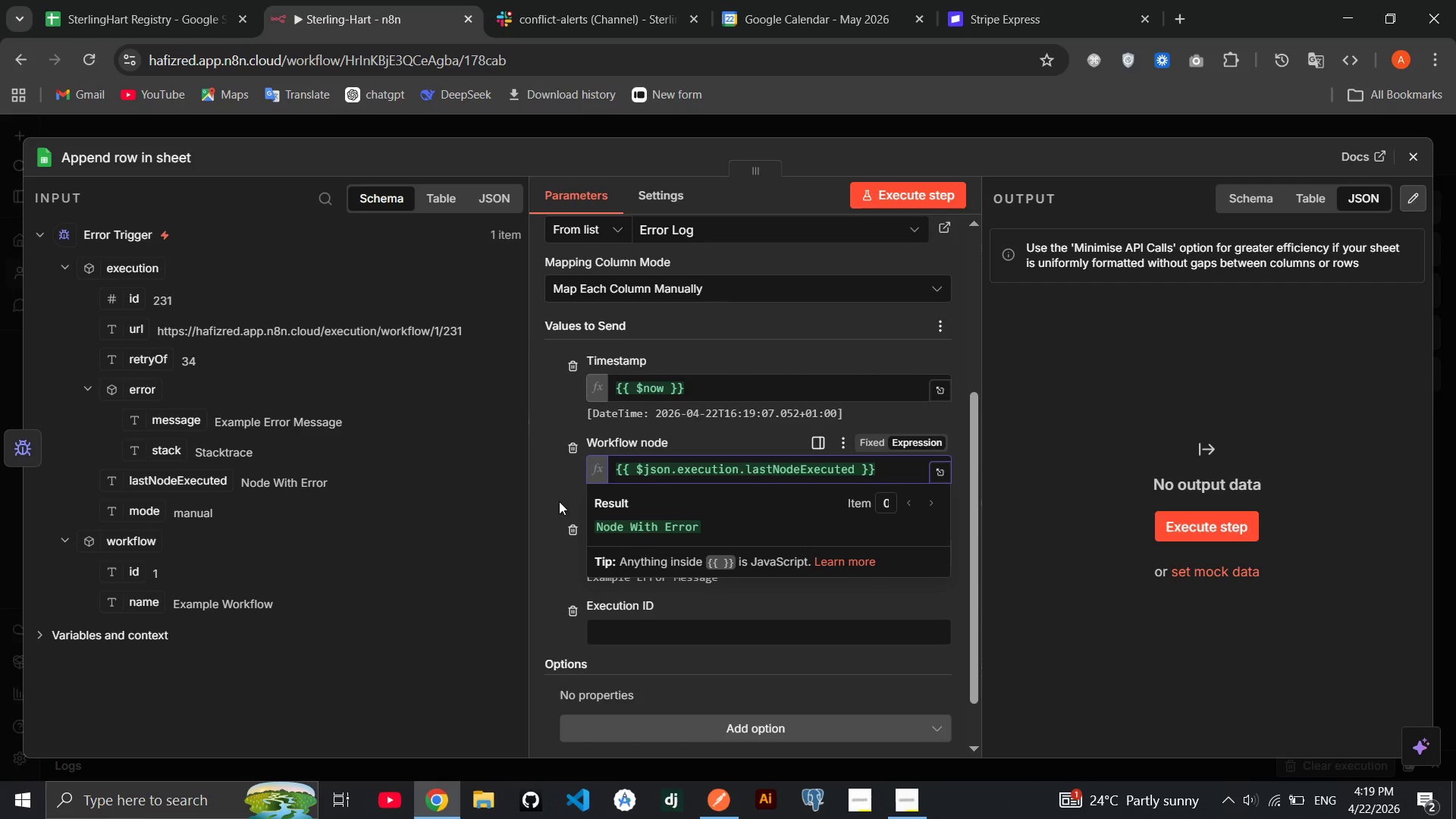 
left_click([536, 494])
 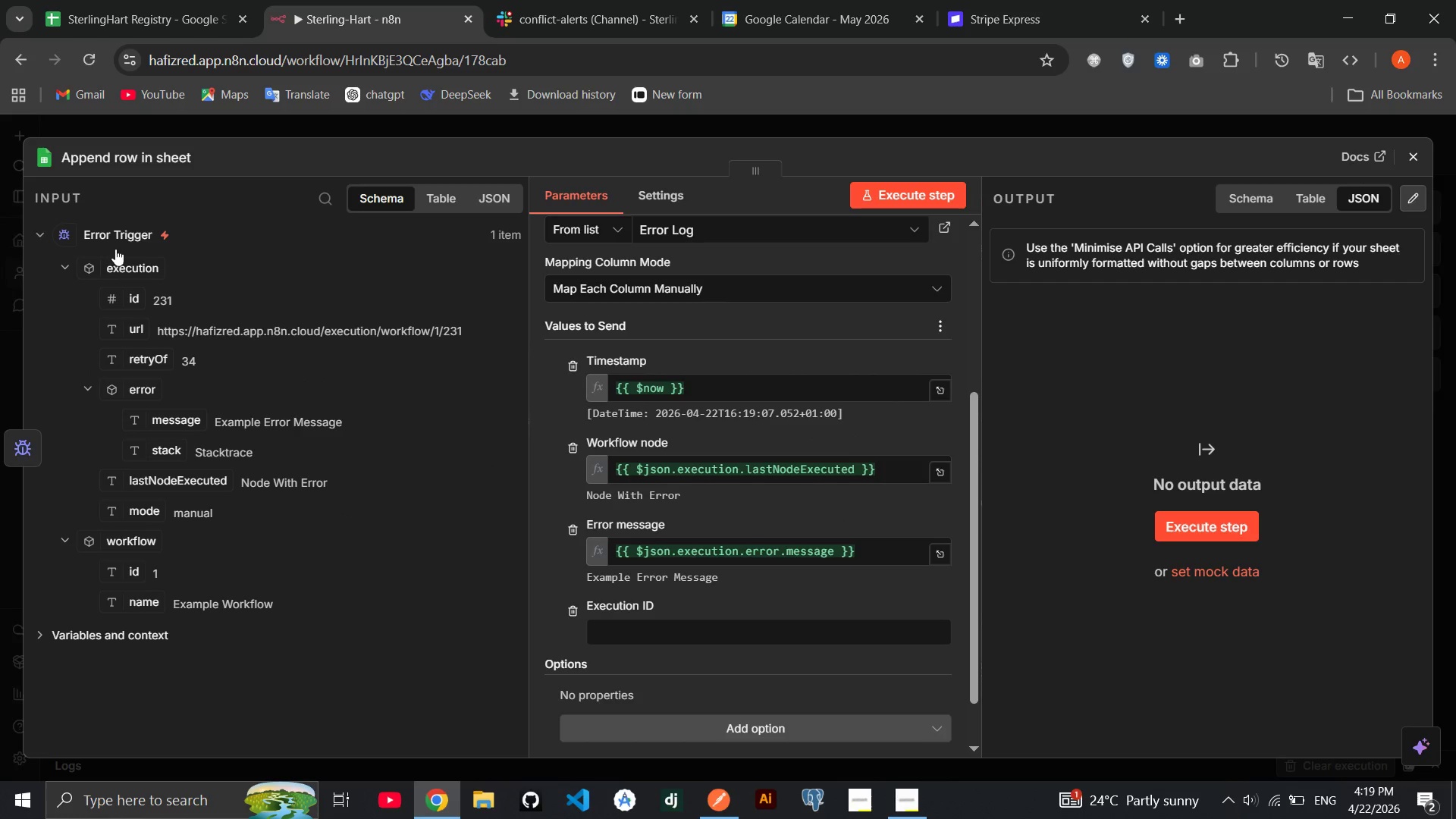 
left_click_drag(start_coordinate=[136, 307], to_coordinate=[613, 623])
 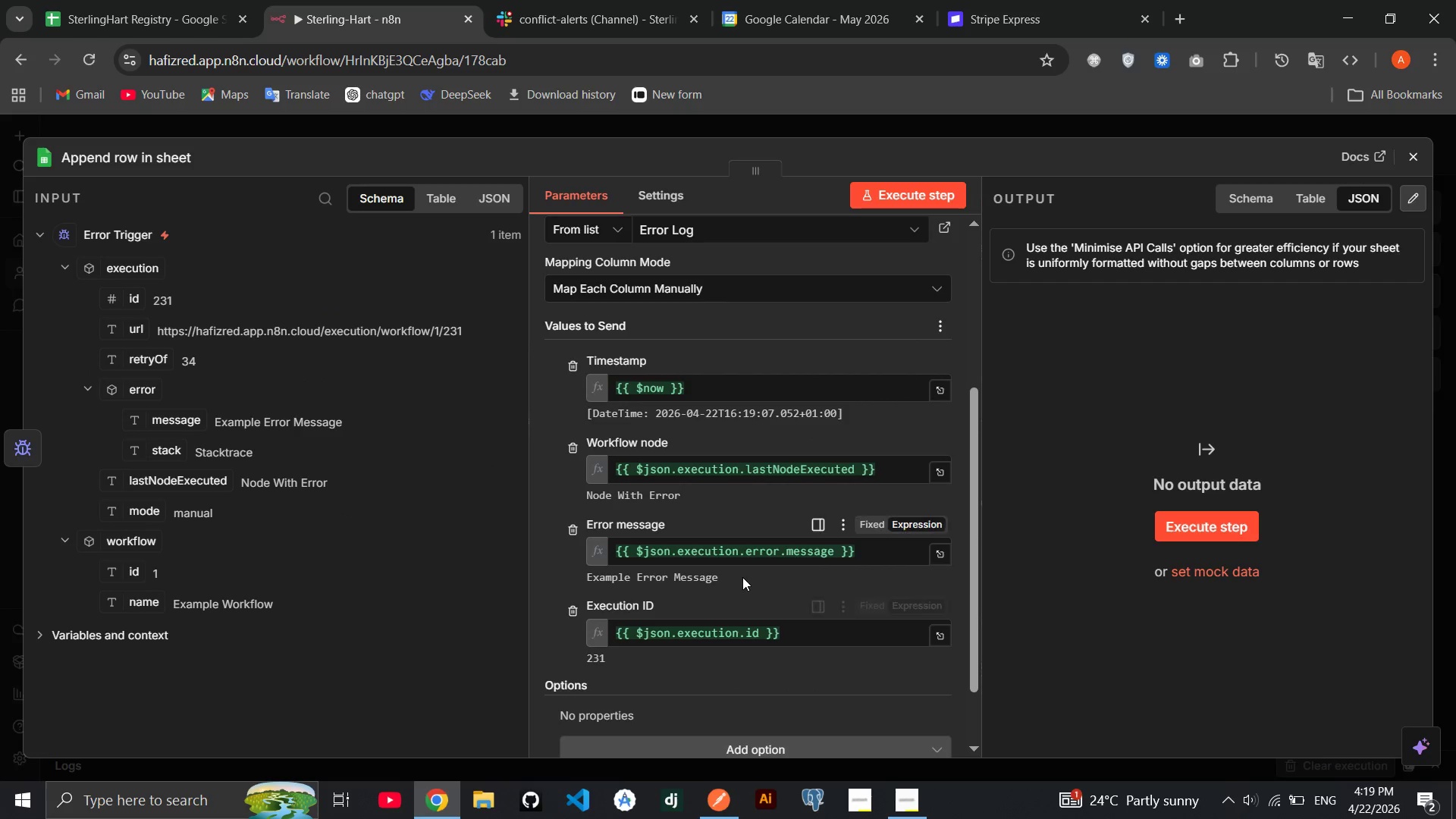 
scroll: coordinate [742, 577], scroll_direction: up, amount: 1.0
 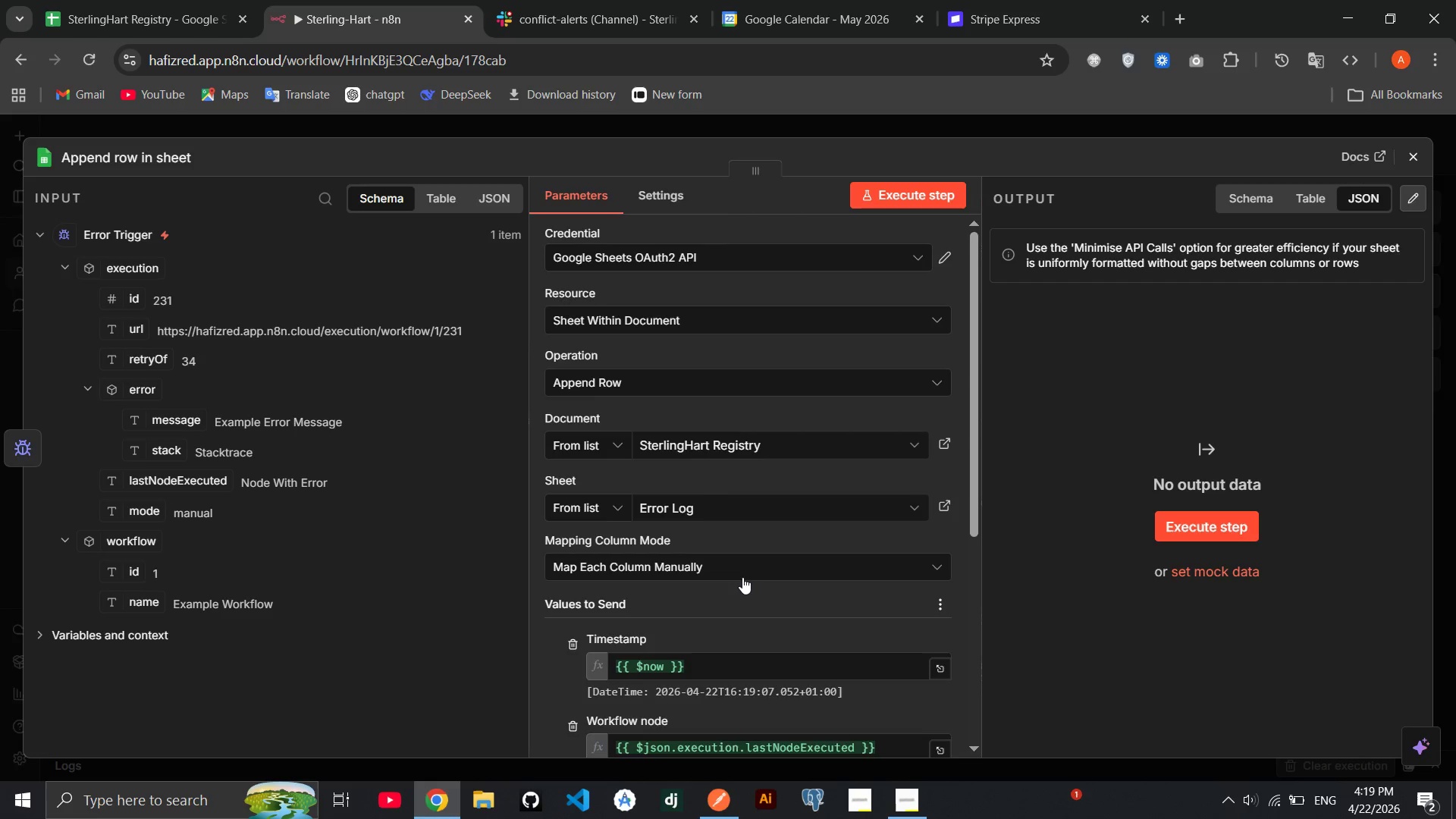 
wait(16.98)
 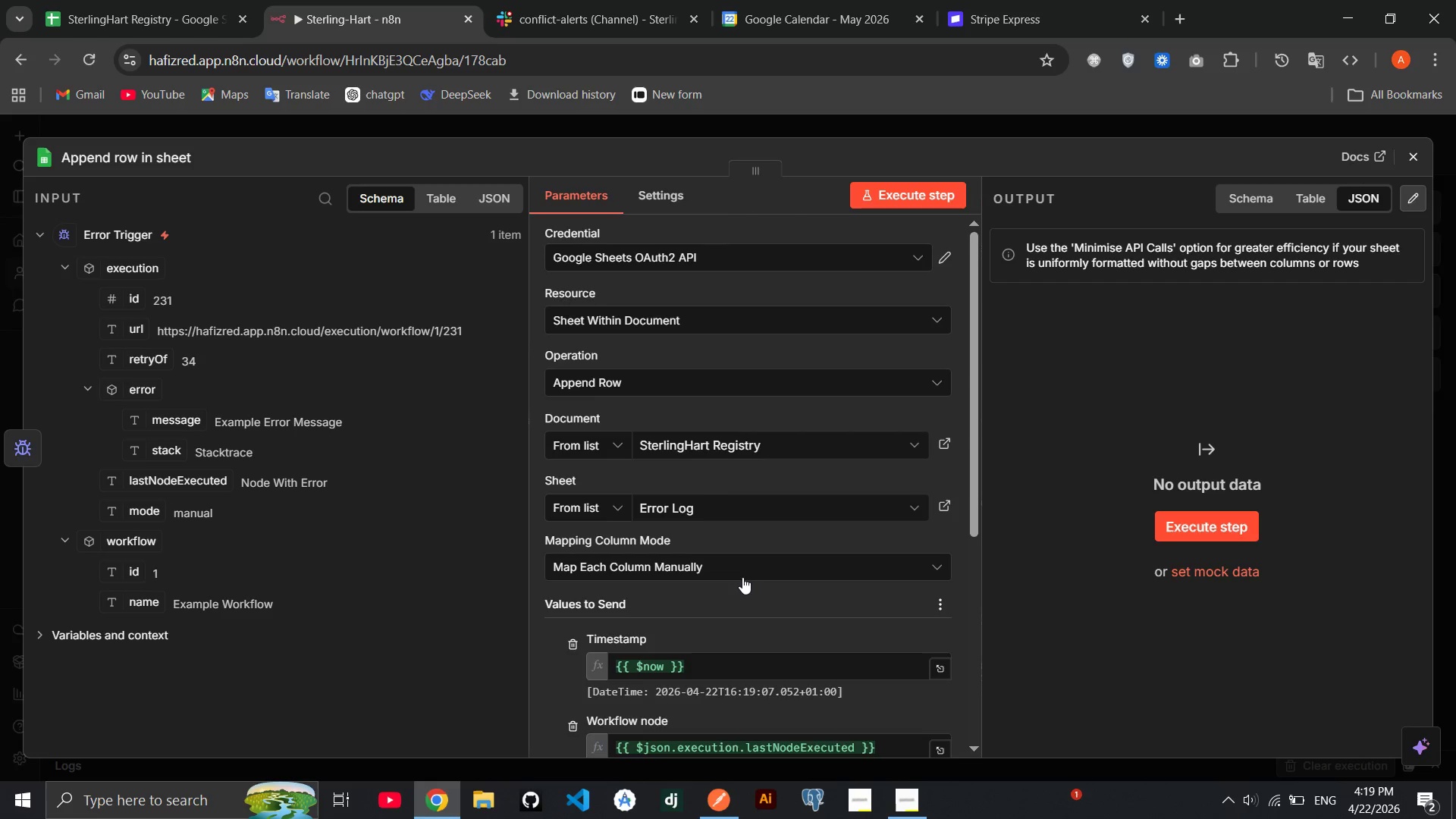 
left_click([98, 0])
 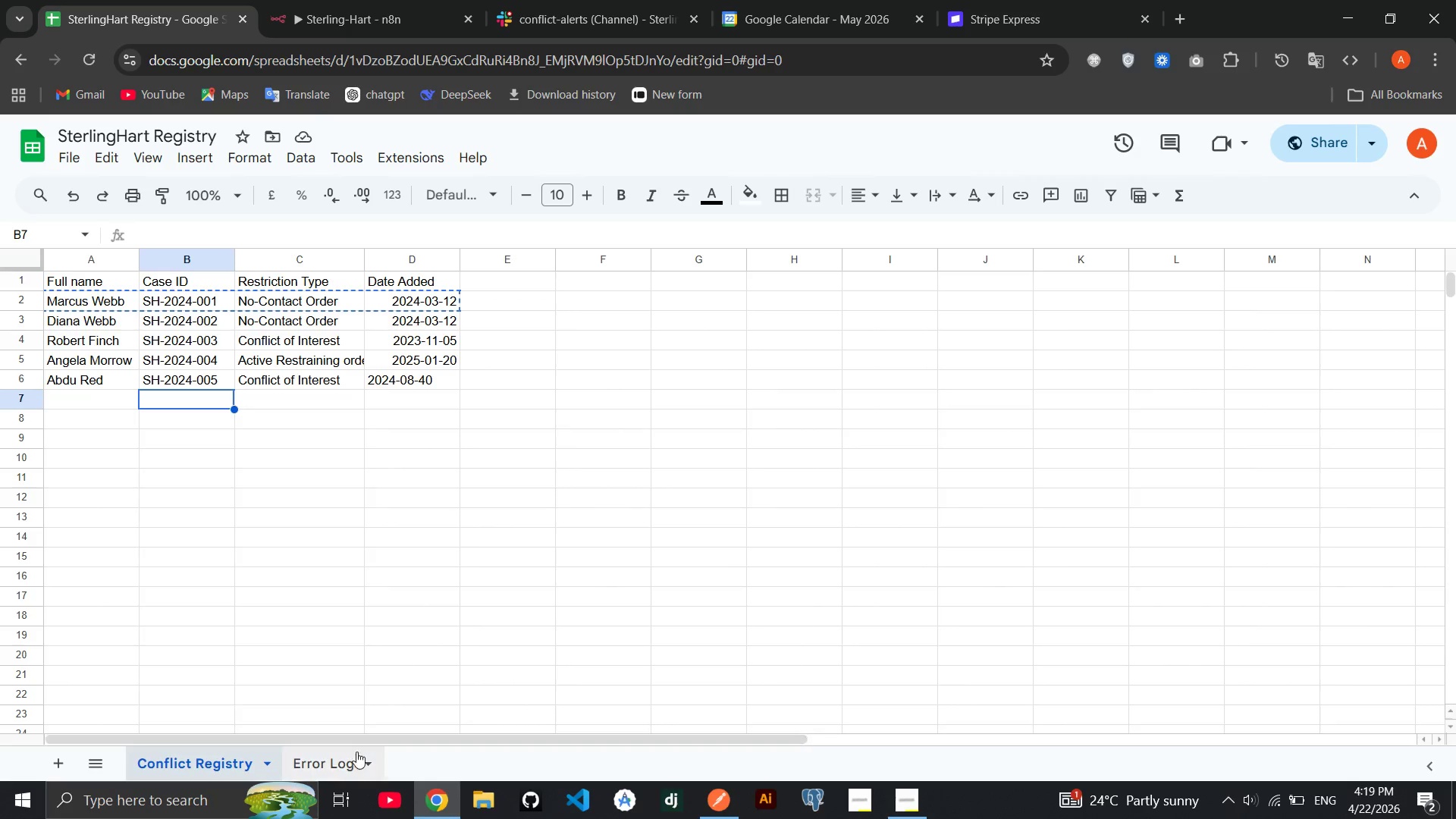 
left_click([335, 761])
 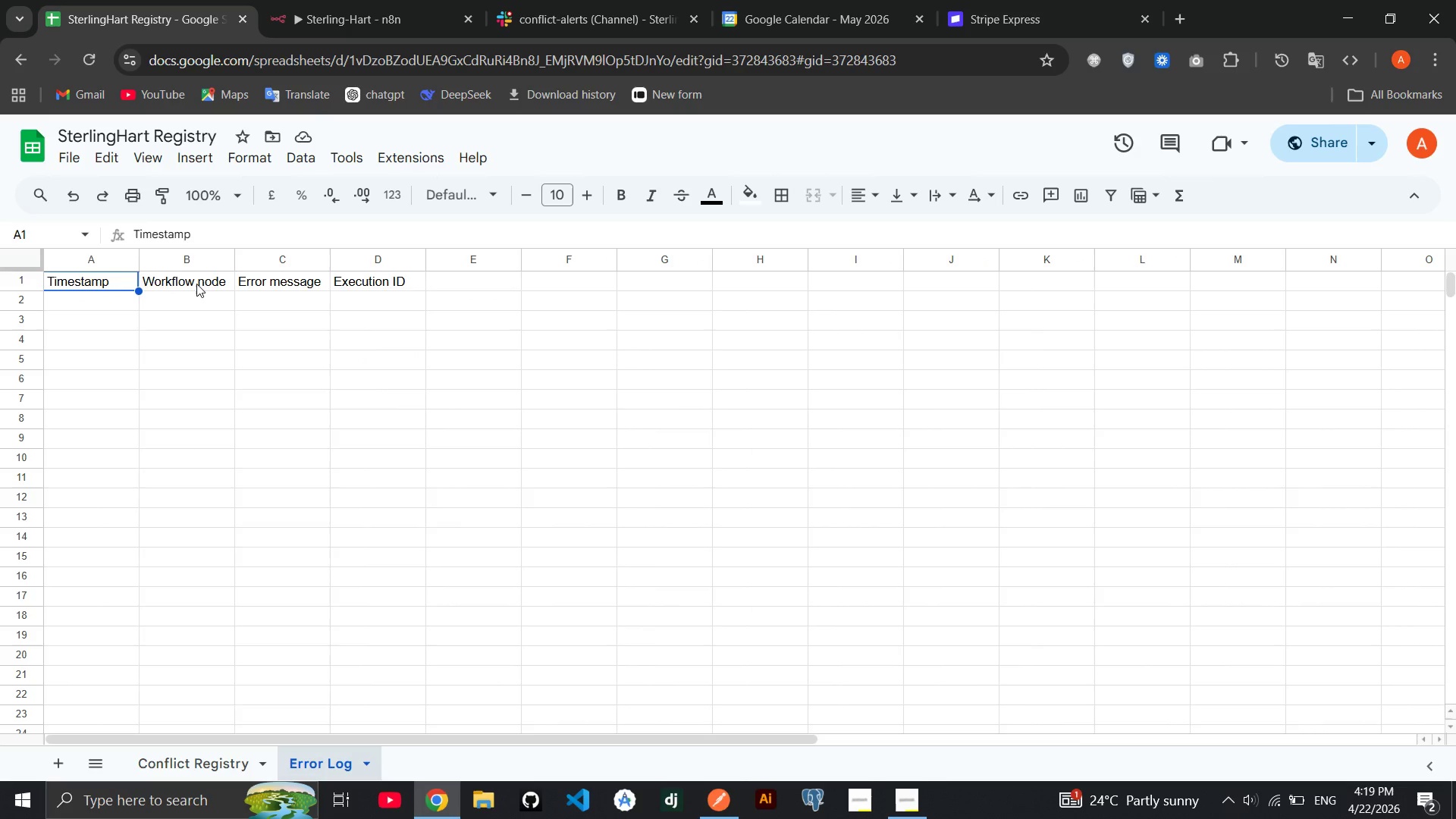 
left_click([196, 284])
 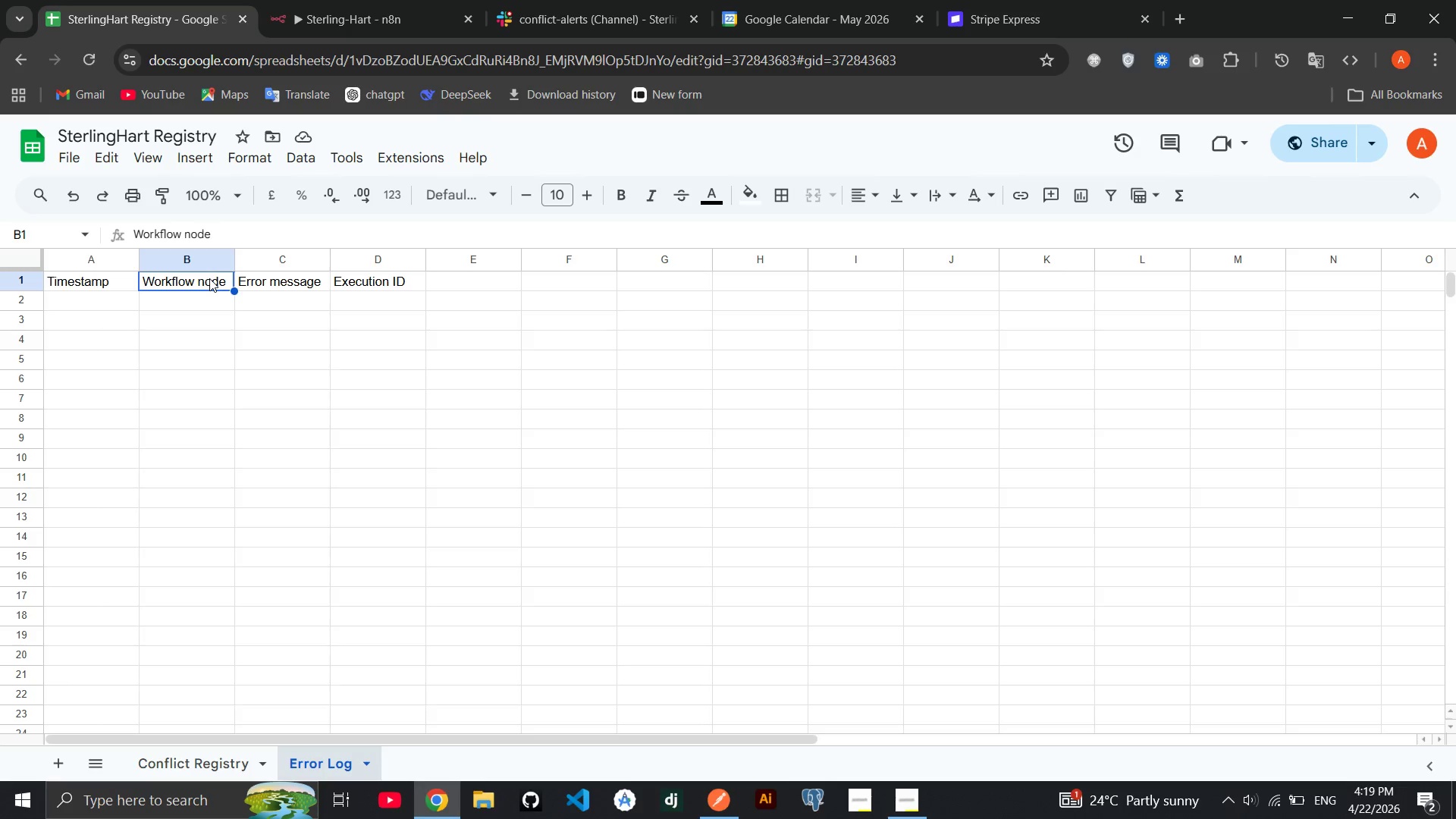 
double_click([209, 278])
 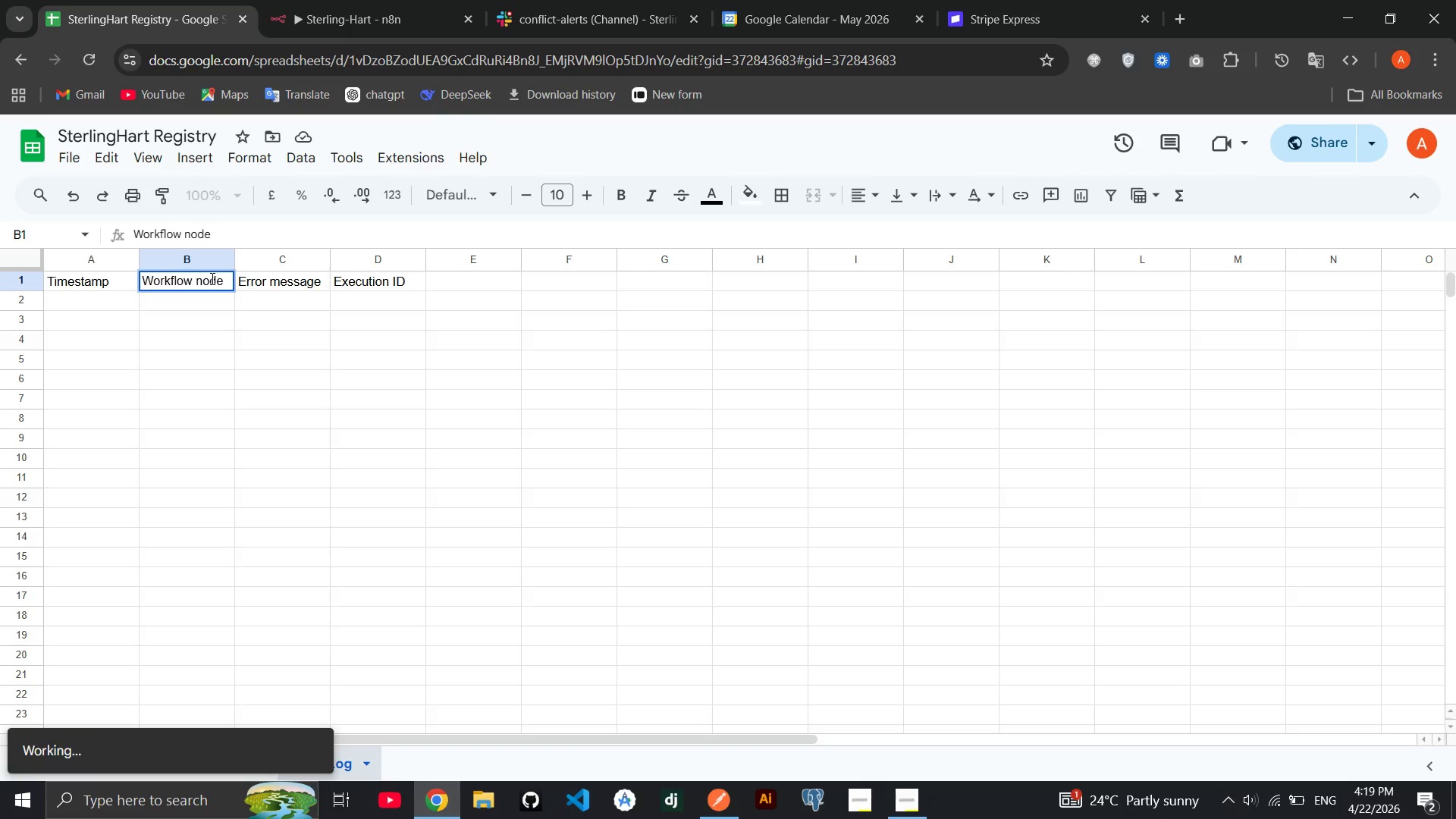 
key(Backspace)
 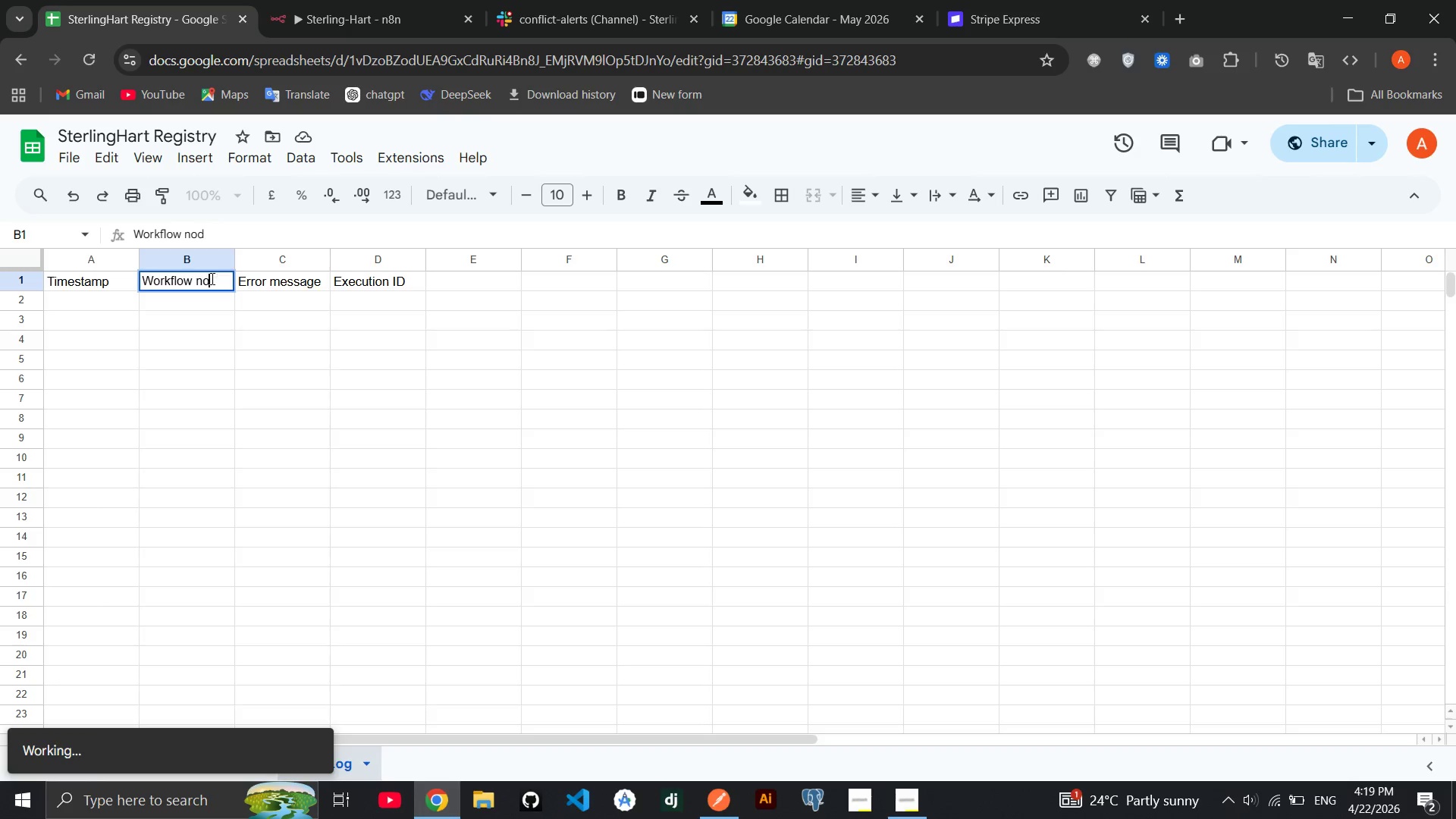 
key(Backspace)
 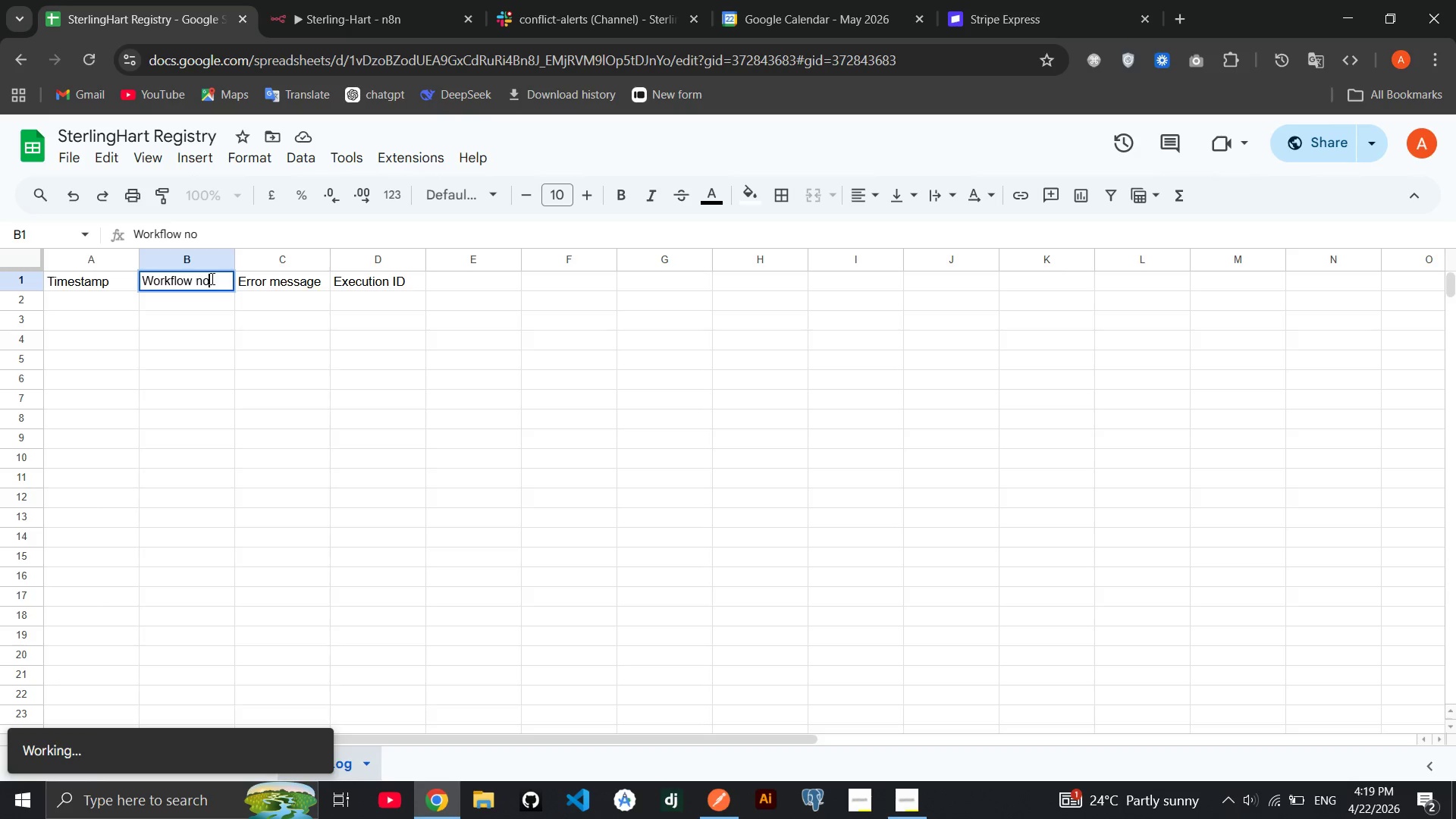 
key(Backspace)
 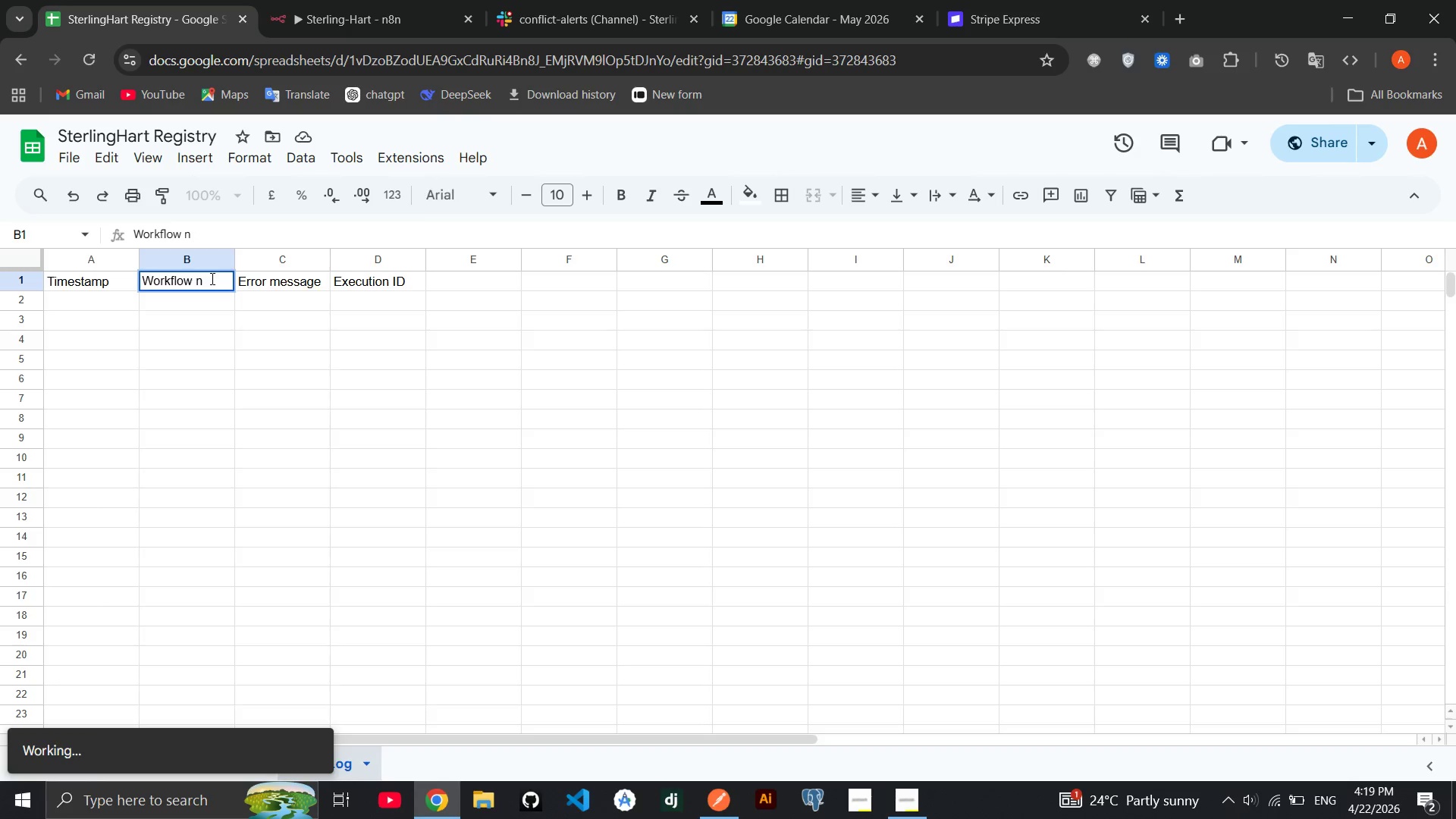 
key(Backspace)
 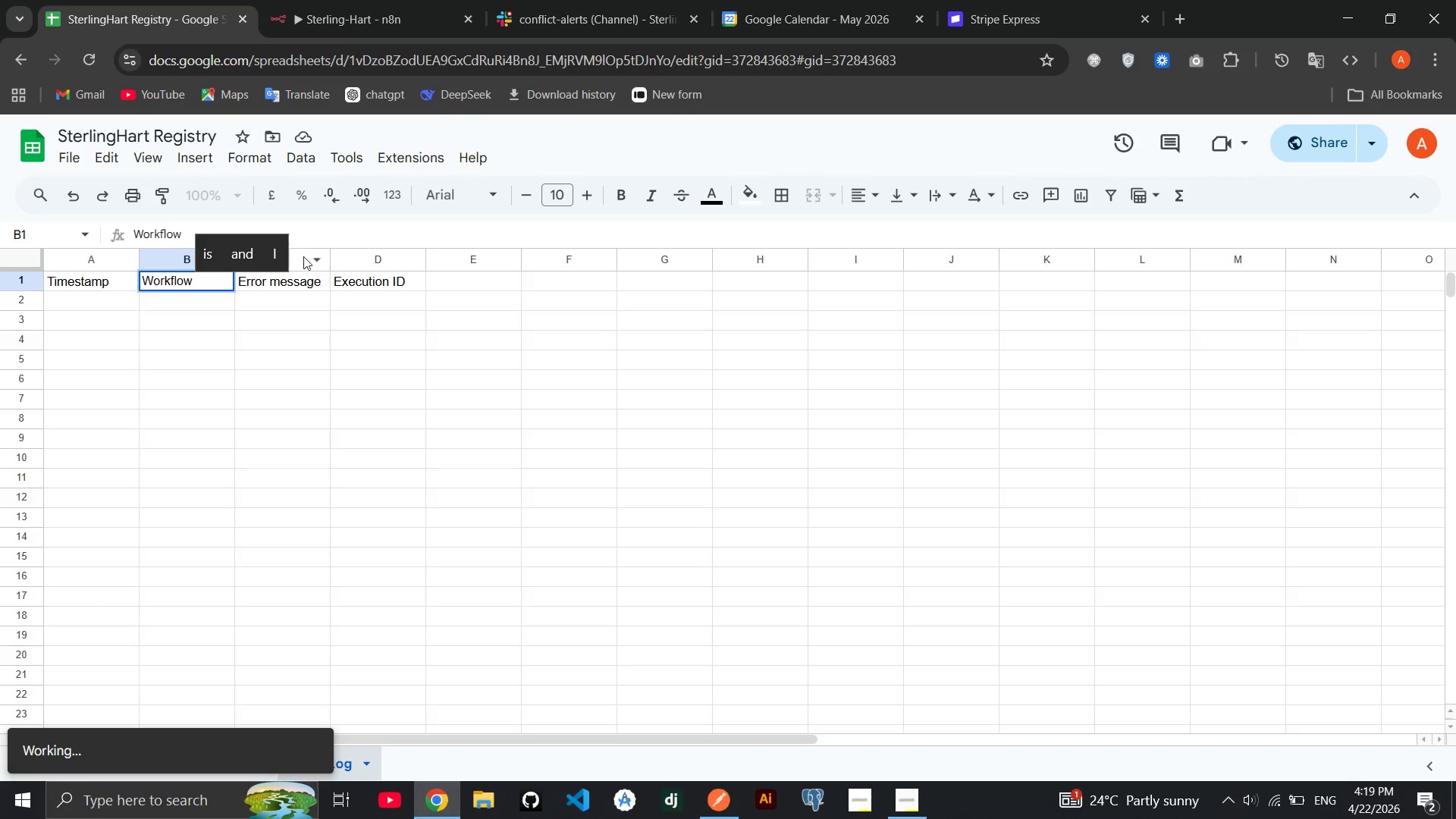 
left_click([303, 256])
 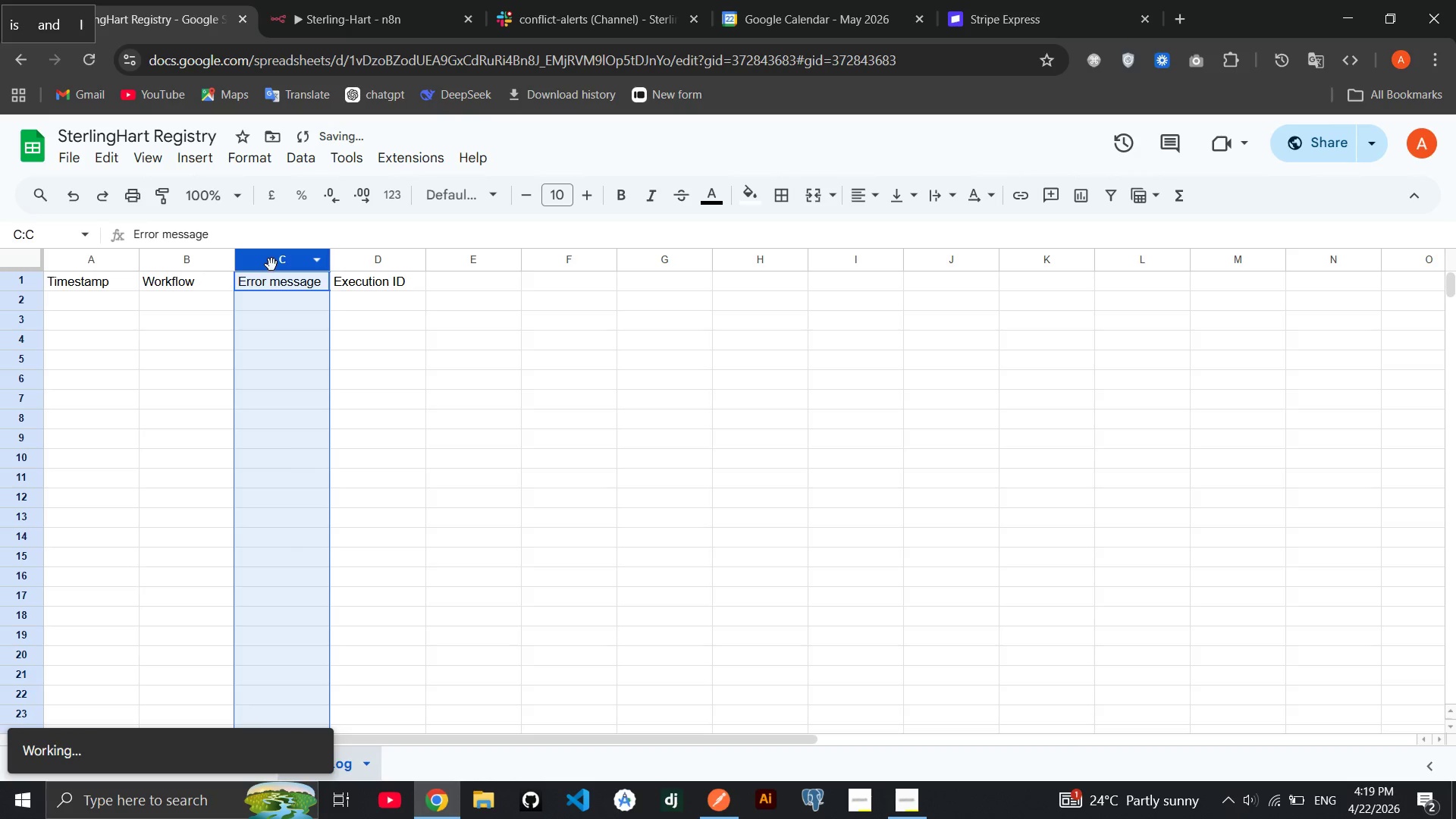 
left_click_drag(start_coordinate=[275, 264], to_coordinate=[369, 284])
 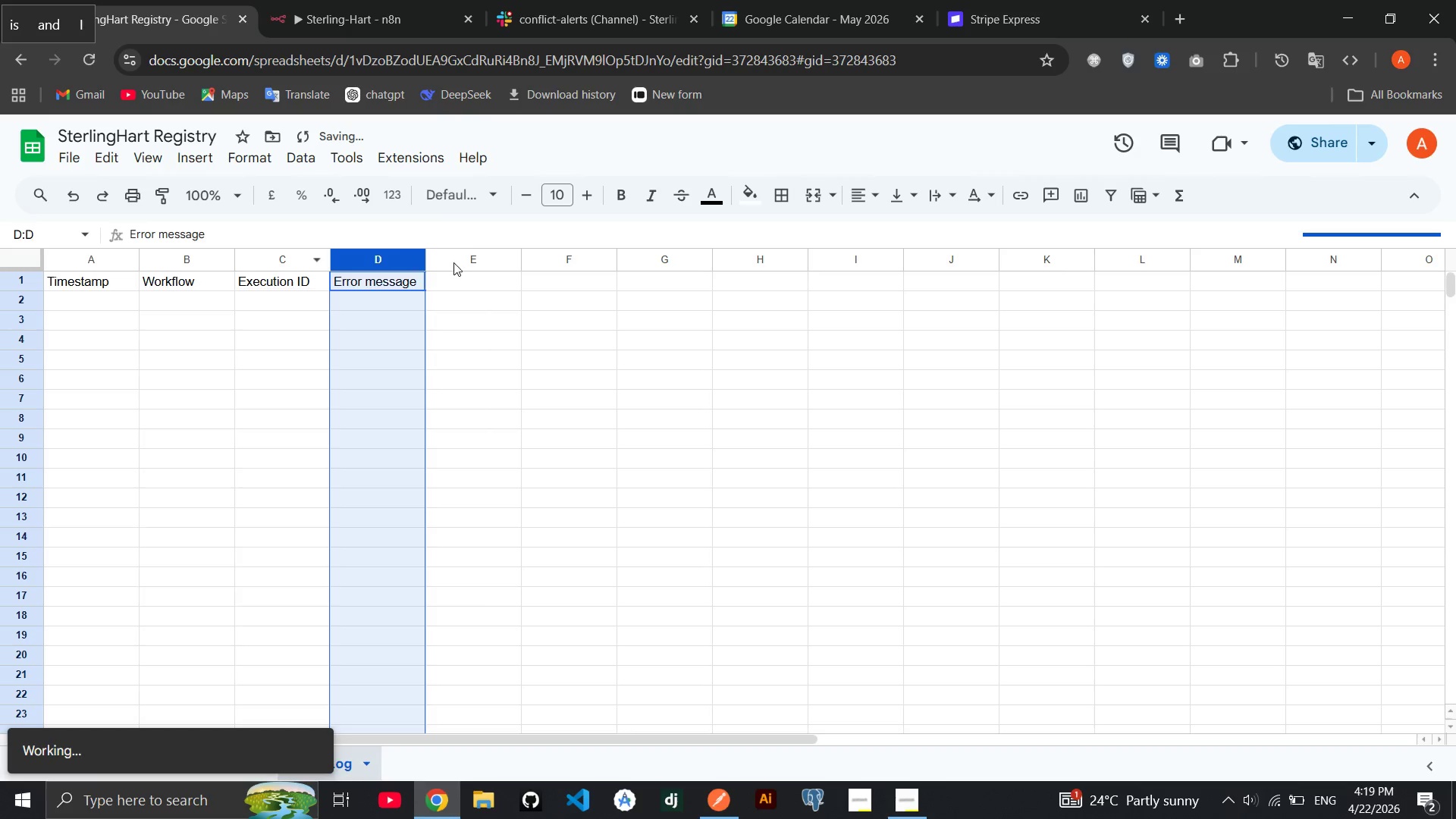 
left_click([466, 286])
 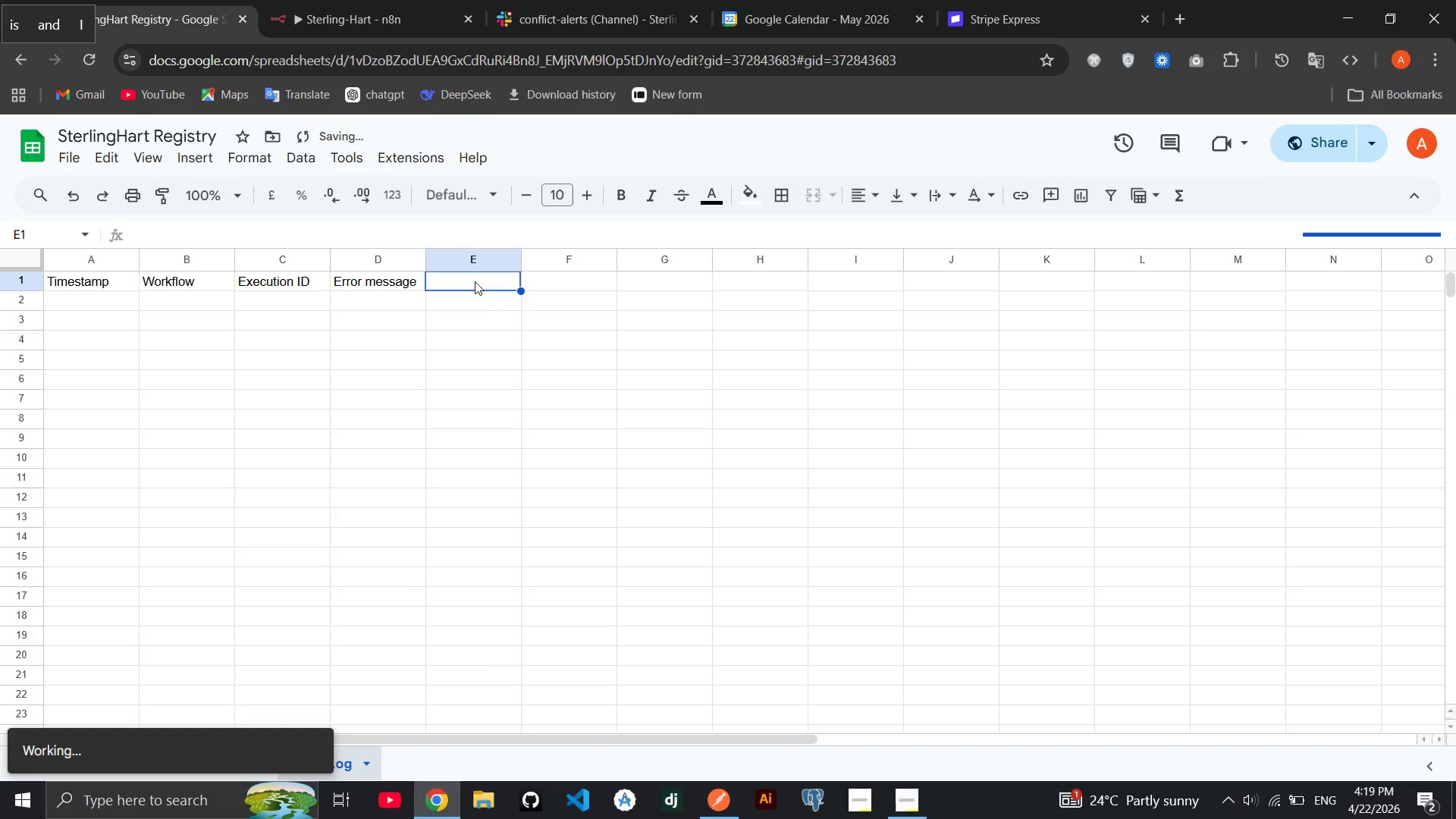 
double_click([475, 281])
 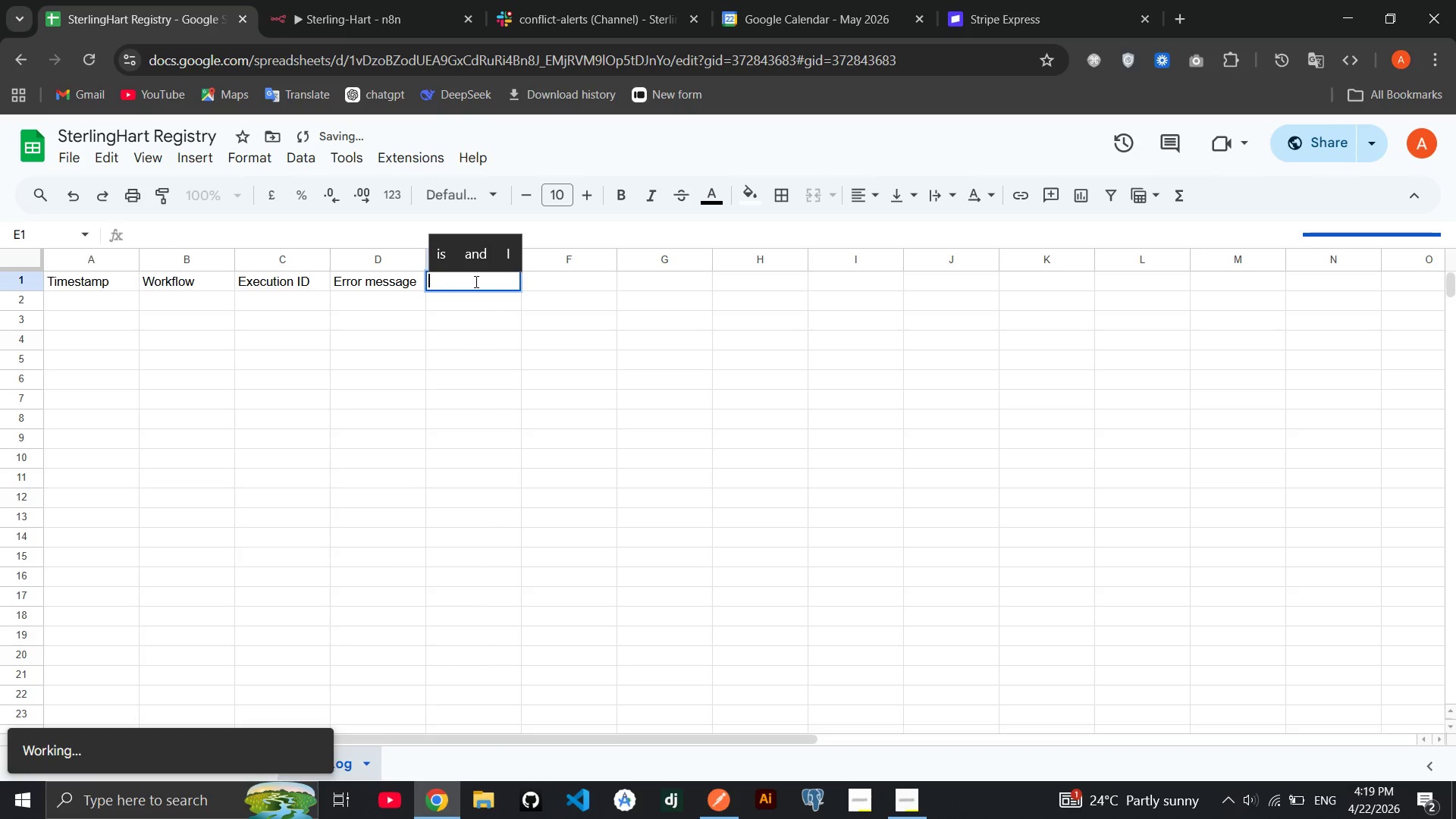 
type(node)
key(Backspace)
key(Backspace)
key(Backspace)
key(Backspace)
type(Node)
 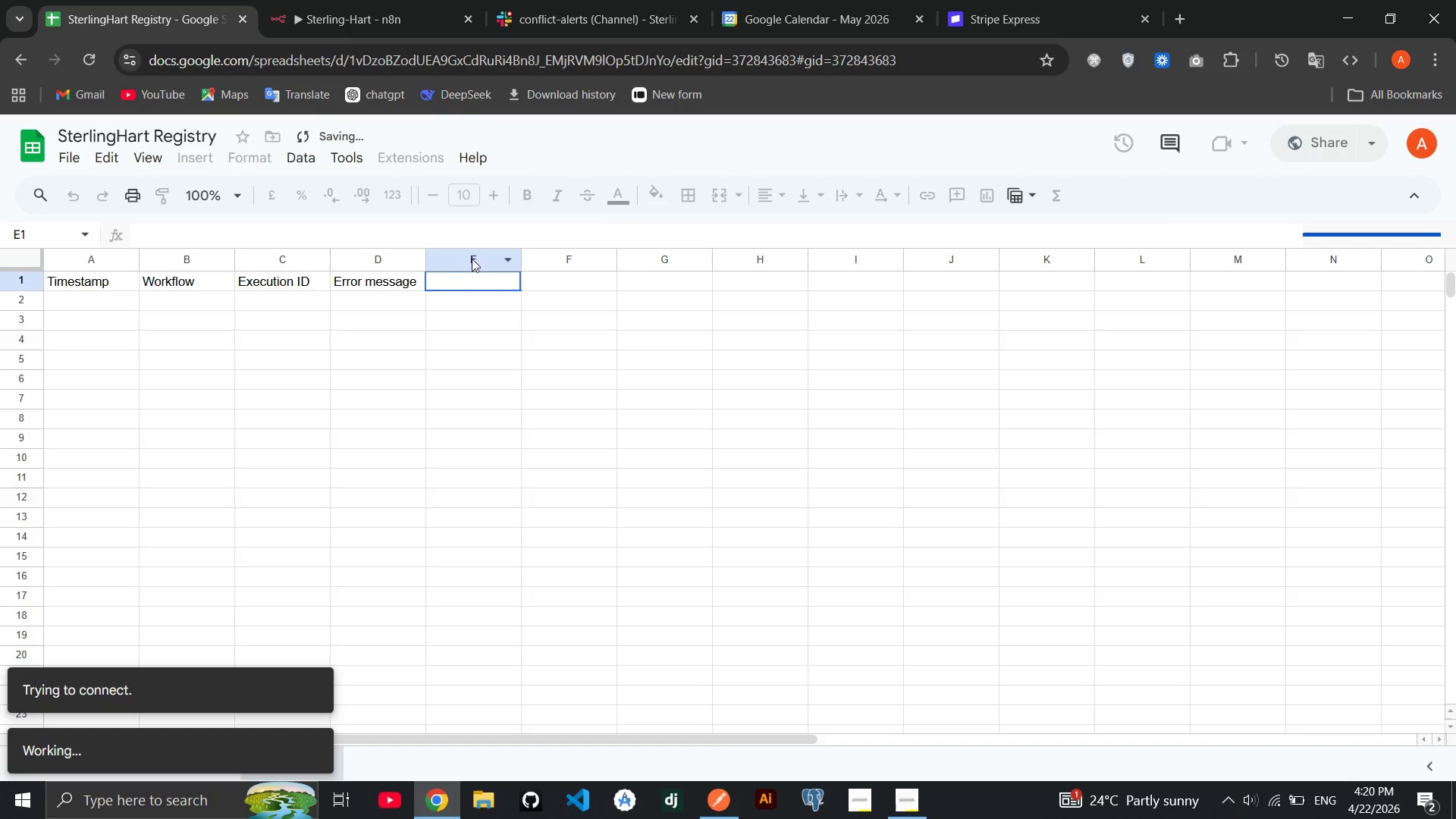 
double_click([453, 287])
 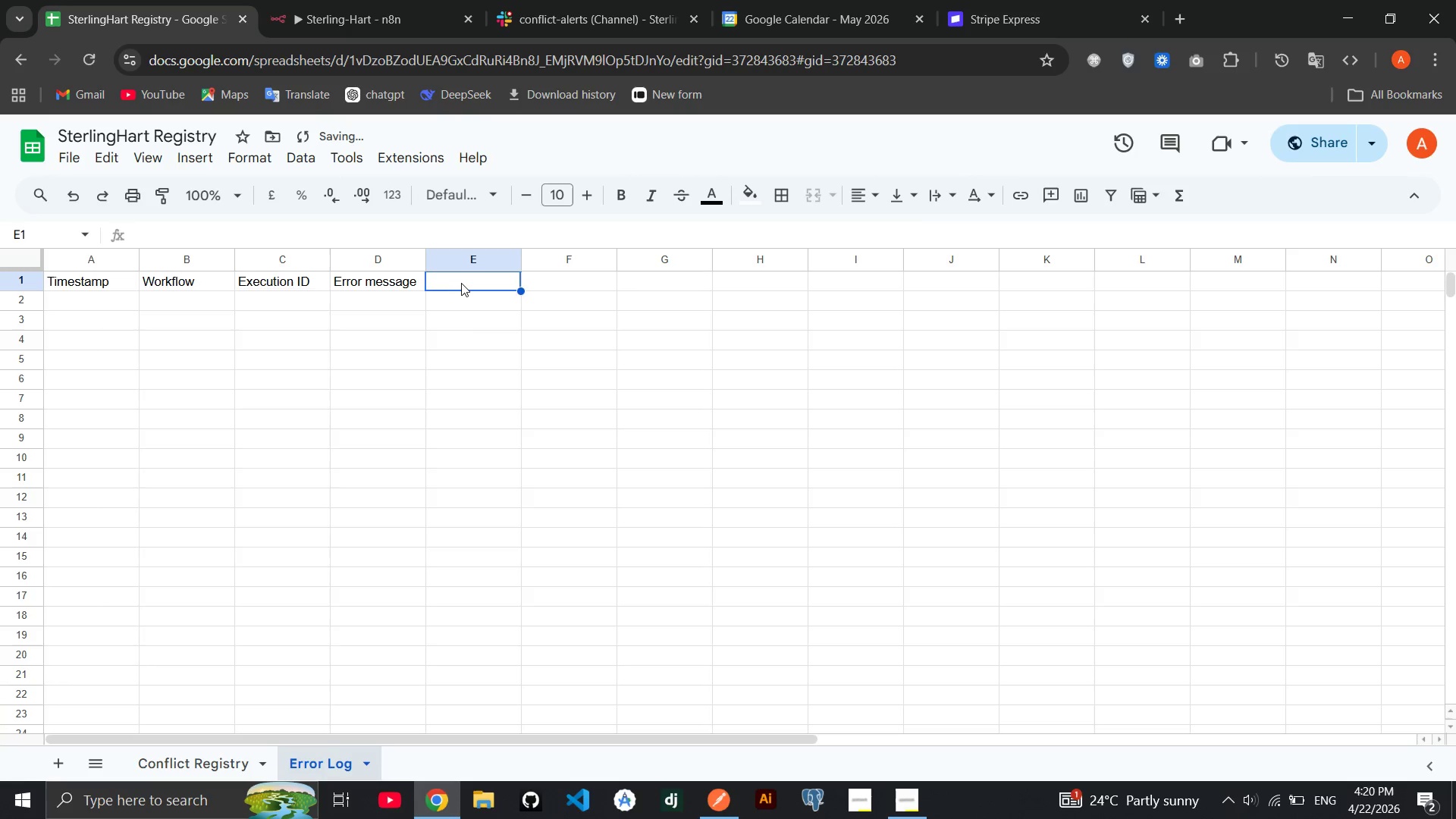 
double_click([463, 283])
 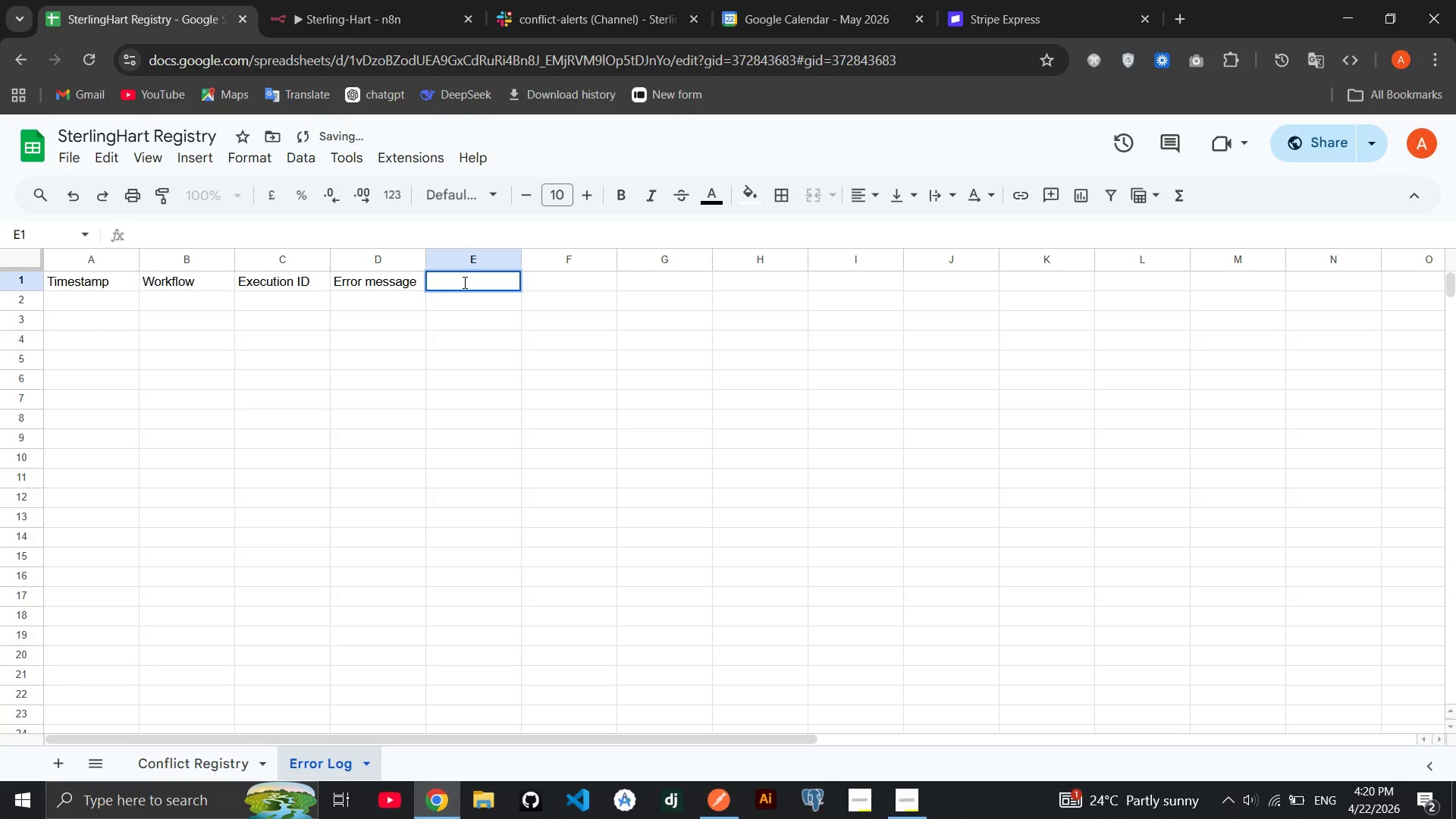 
key(N)
 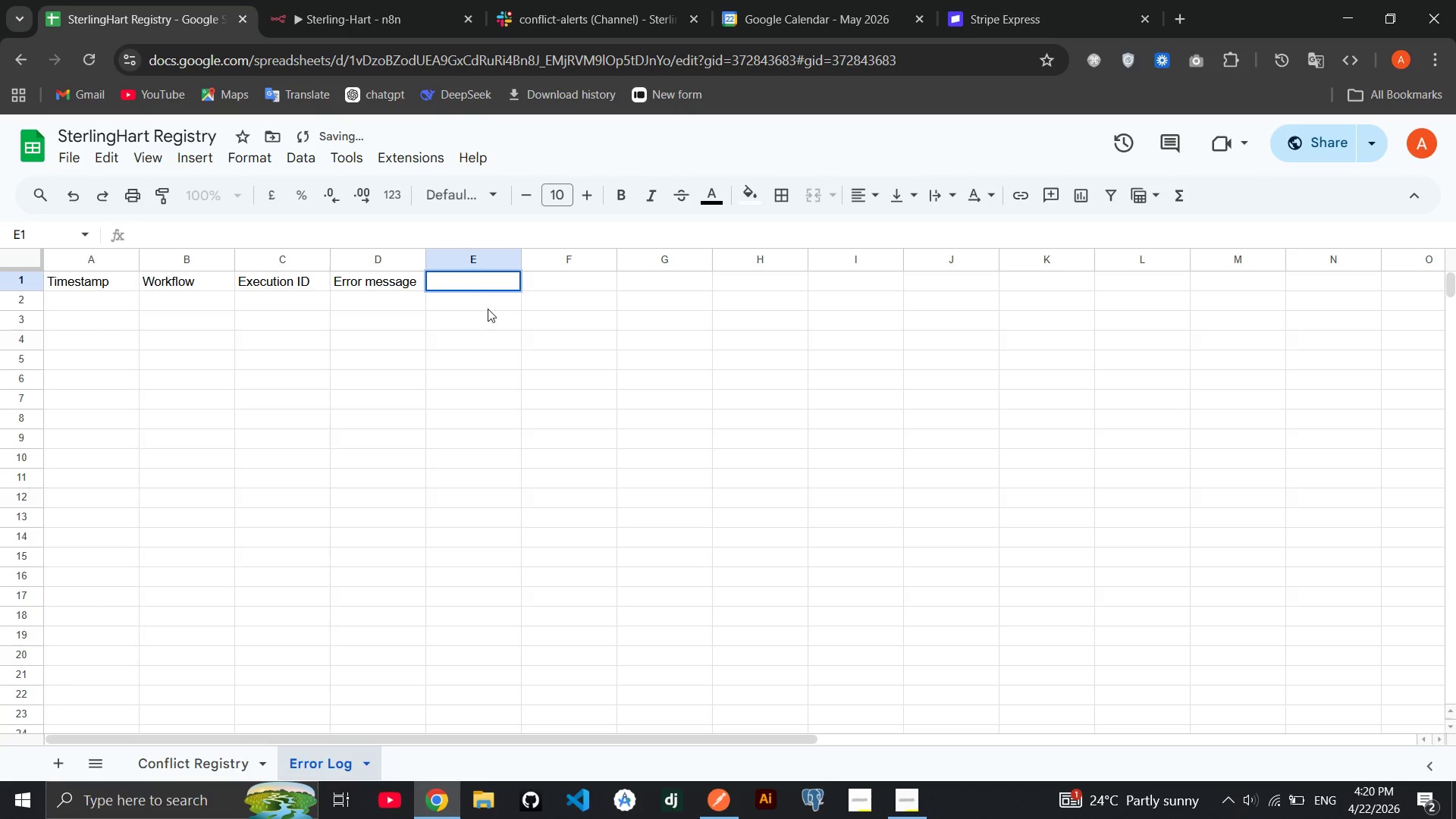 
left_click([488, 309])
 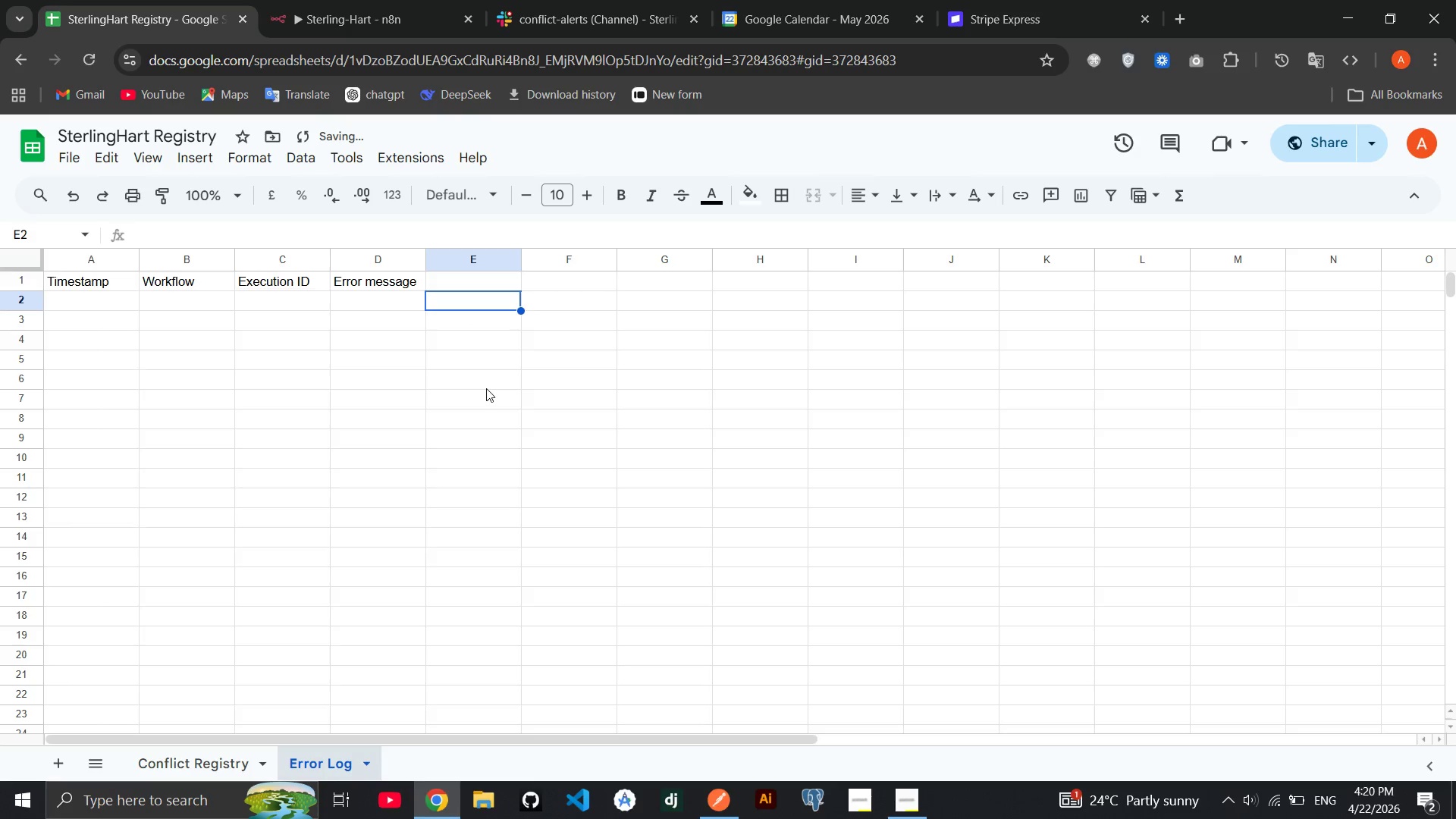 
left_click([479, 284])
 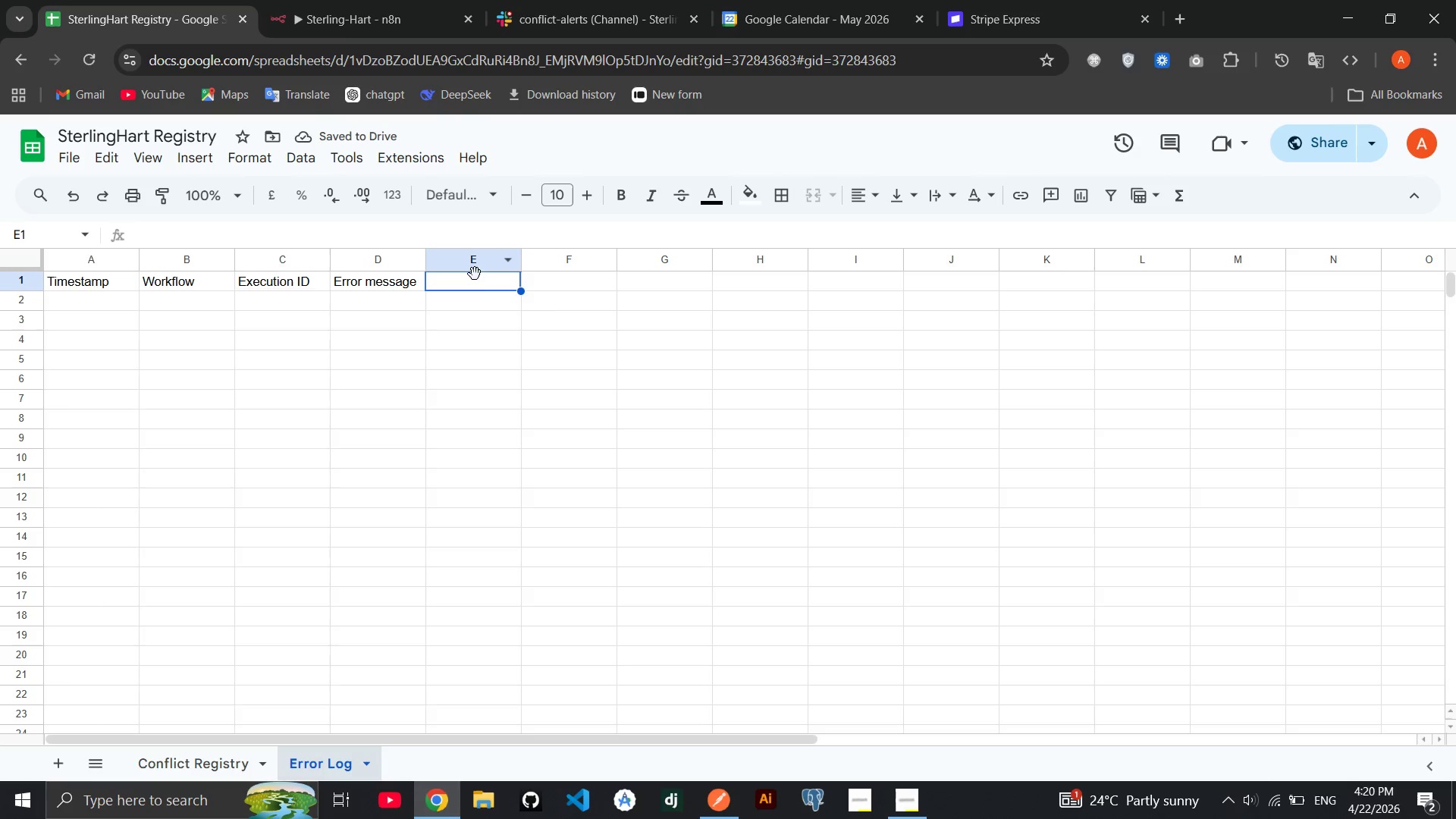 
double_click([469, 284])
 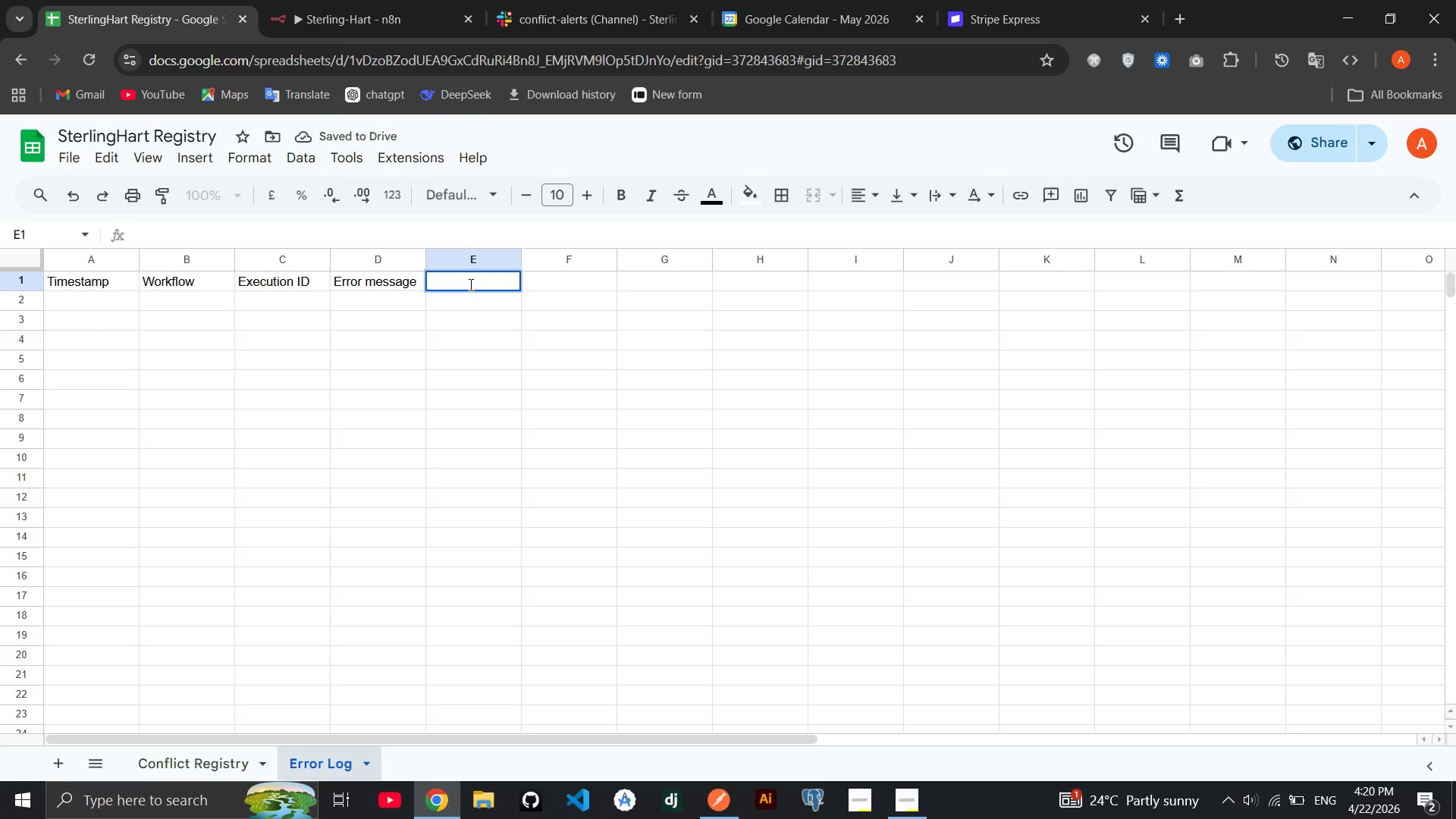 
type(Node)
 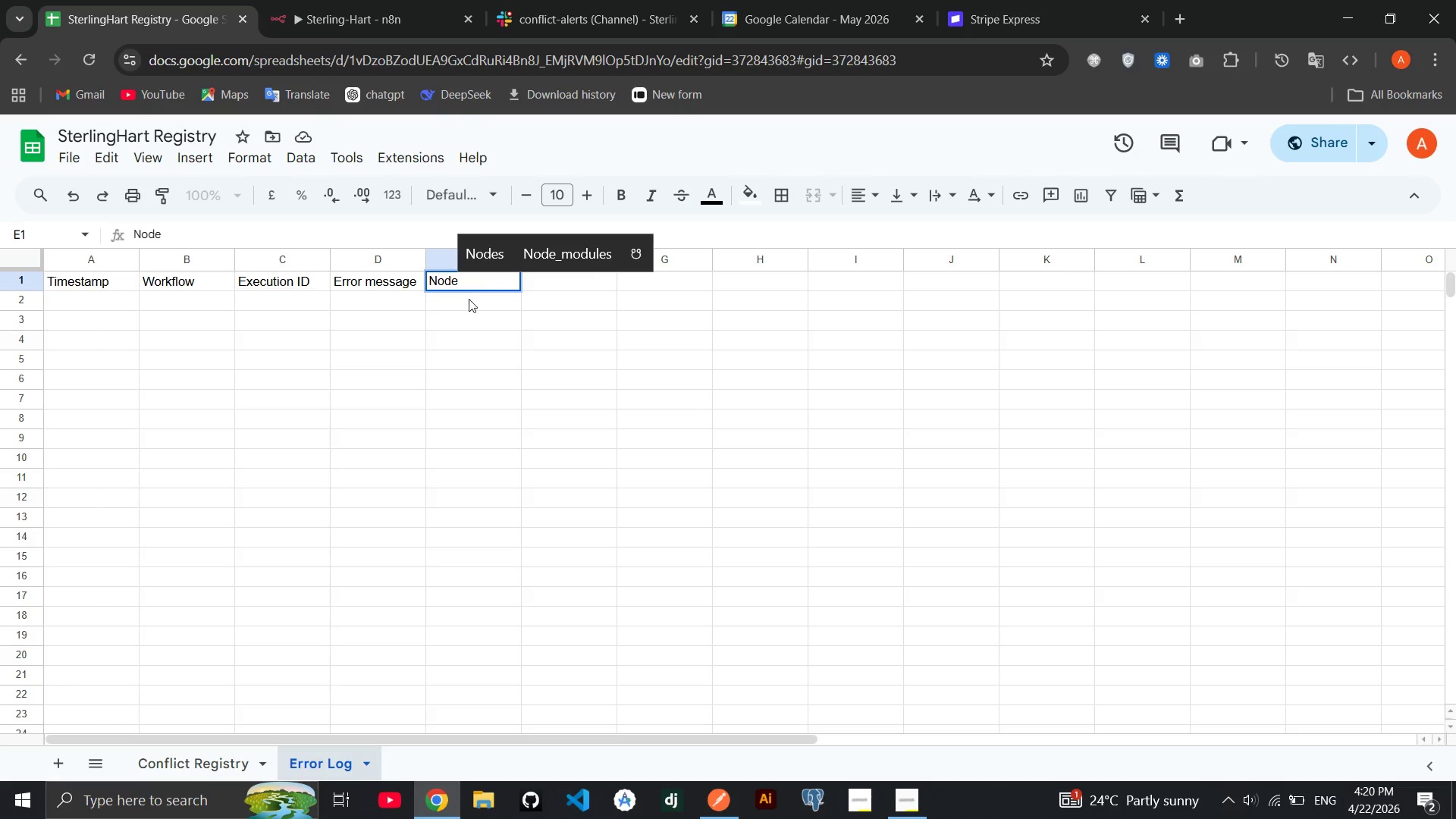 
left_click([469, 303])
 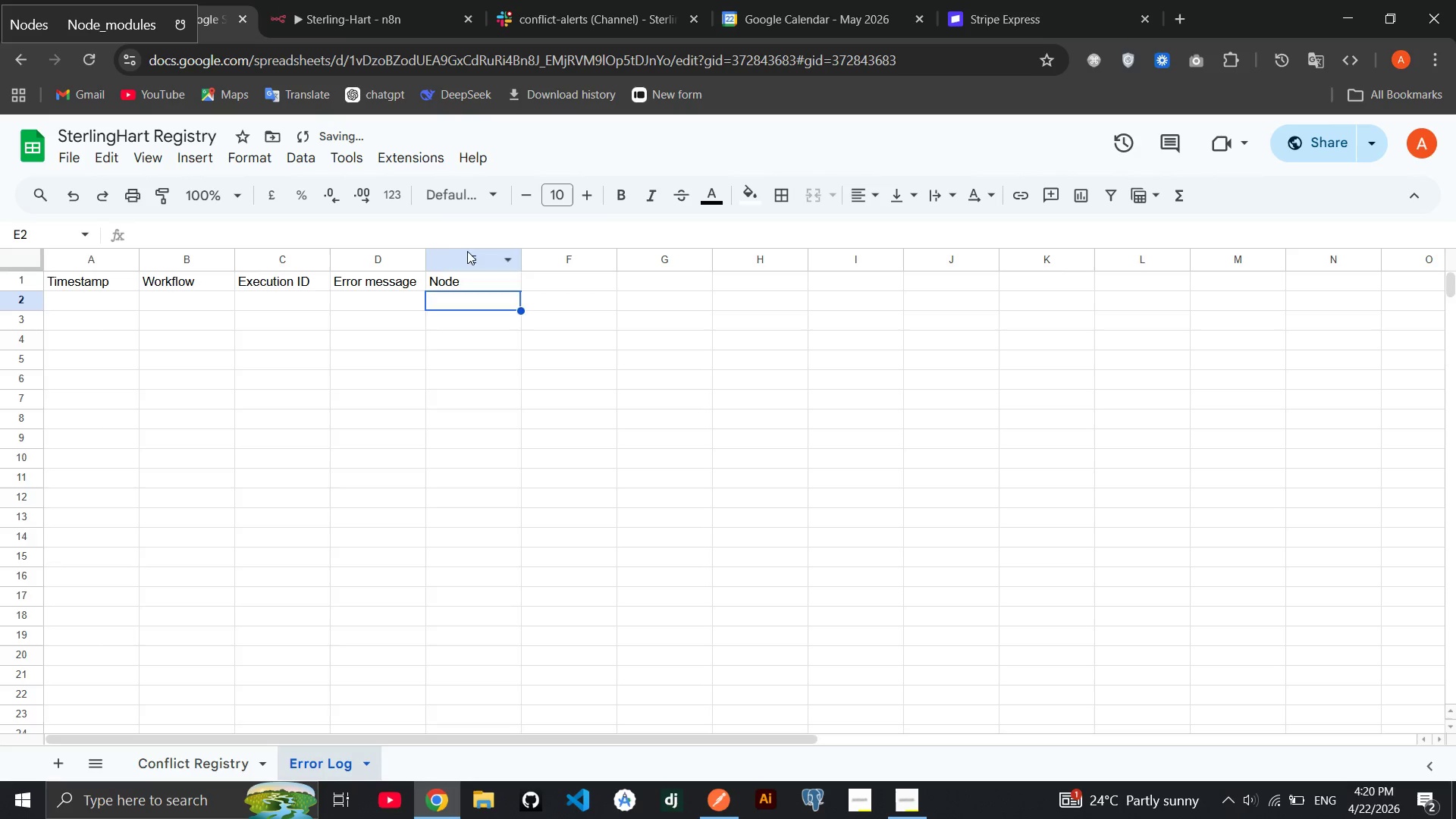 
left_click_drag(start_coordinate=[467, 251], to_coordinate=[383, 253])
 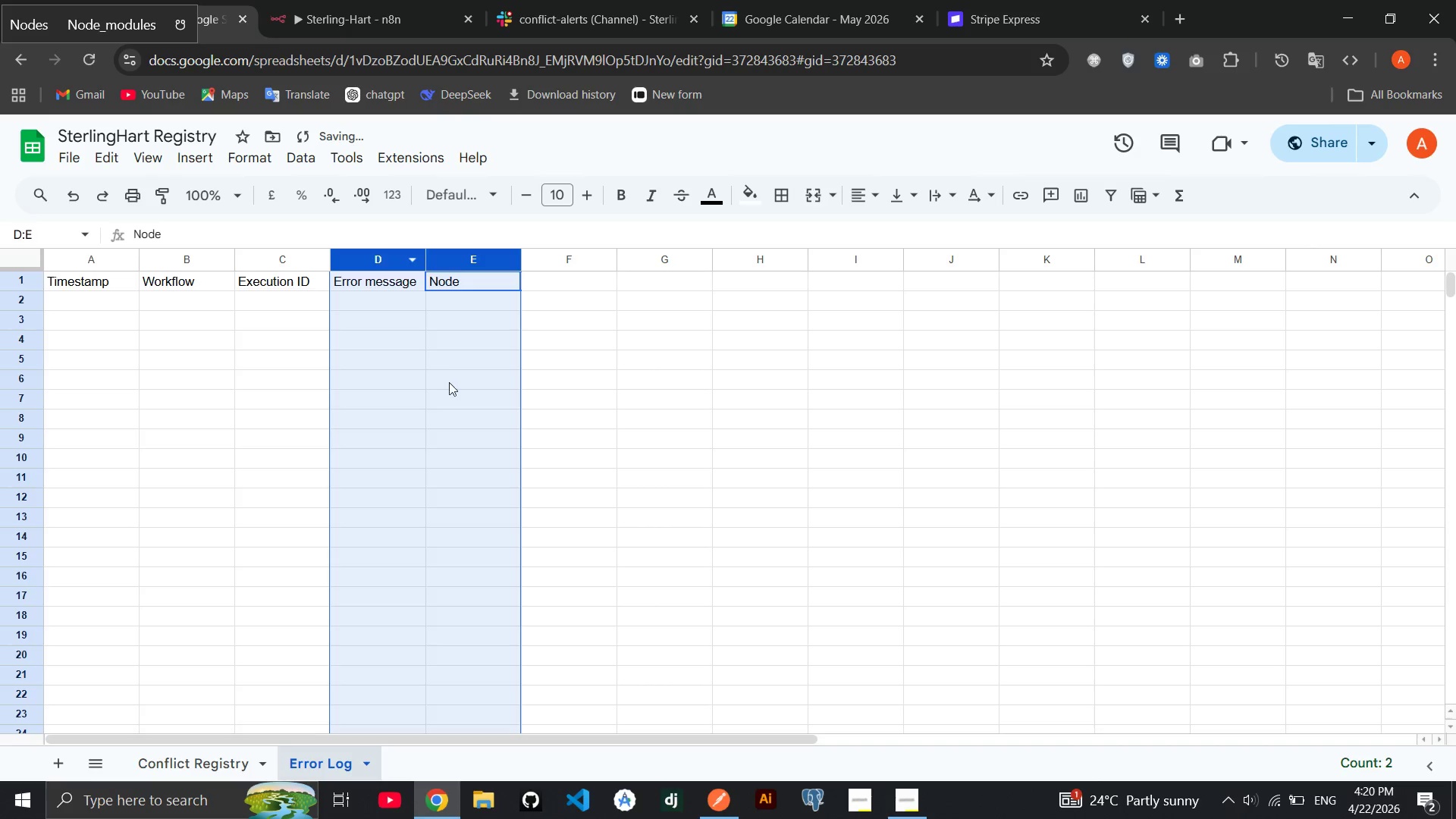 
left_click([454, 383])
 